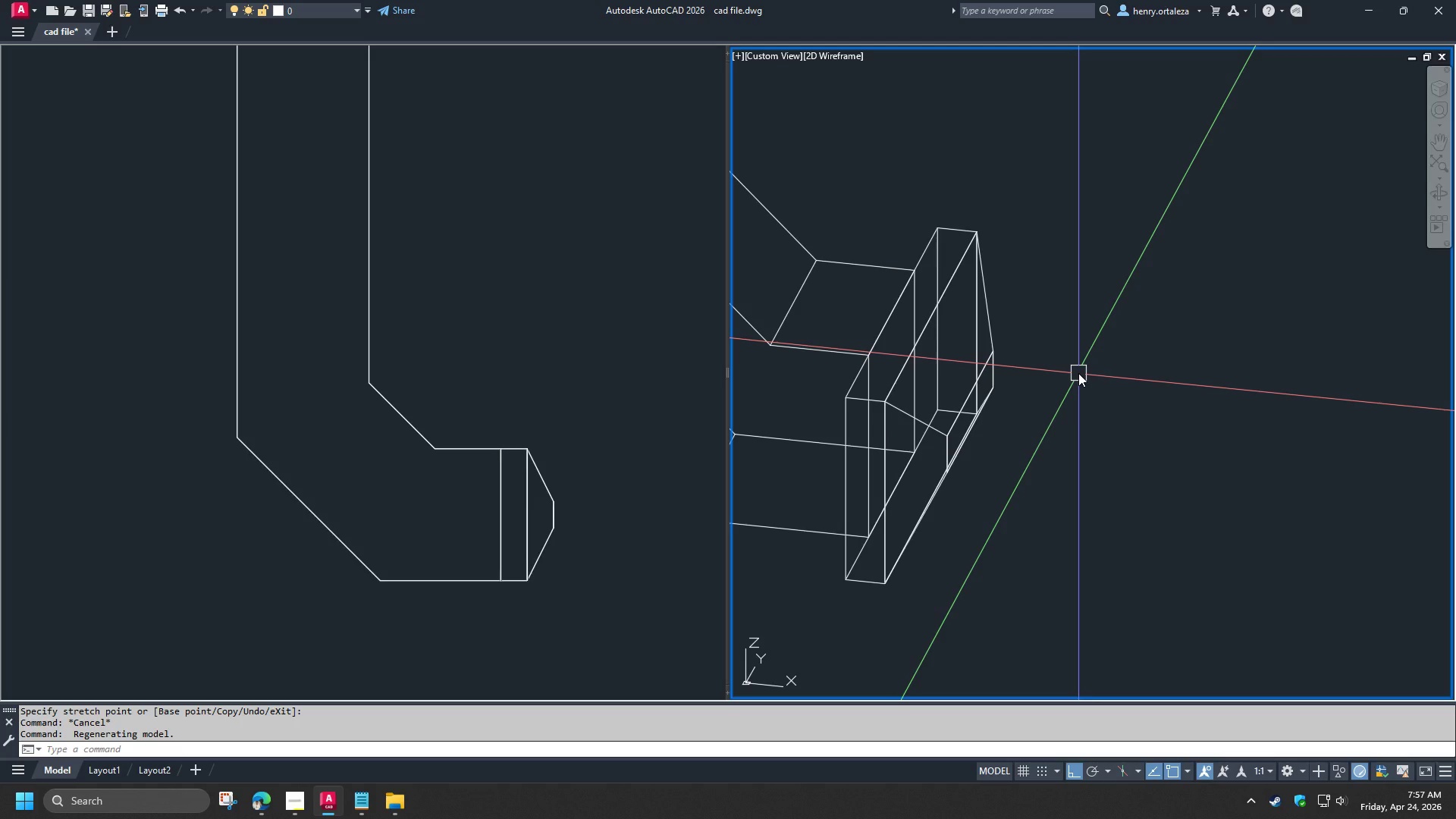 
hold_key(key=ShiftLeft, duration=1.5)
 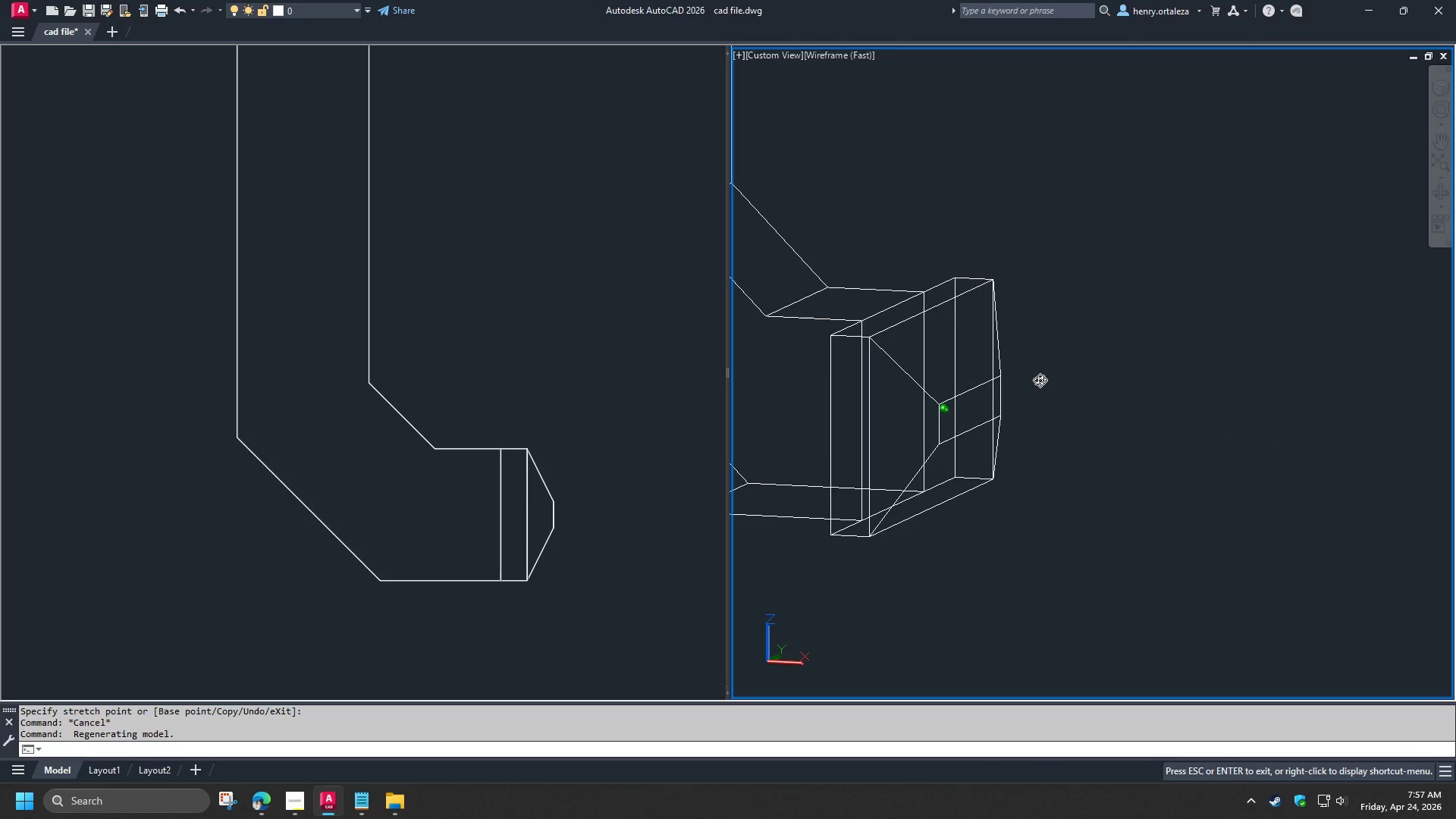 
hold_key(key=ShiftLeft, duration=1.16)
 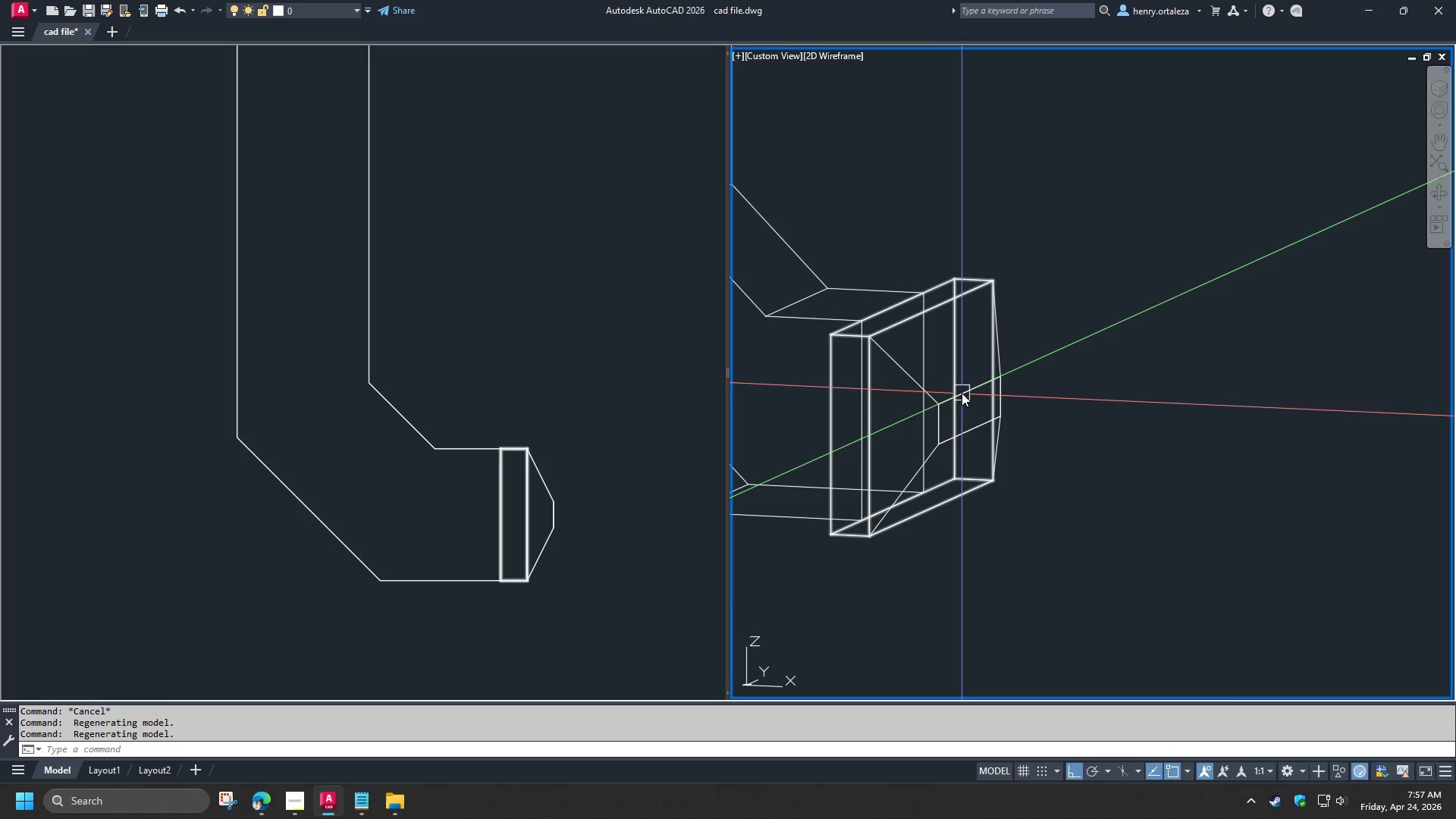 
wait(7.75)
 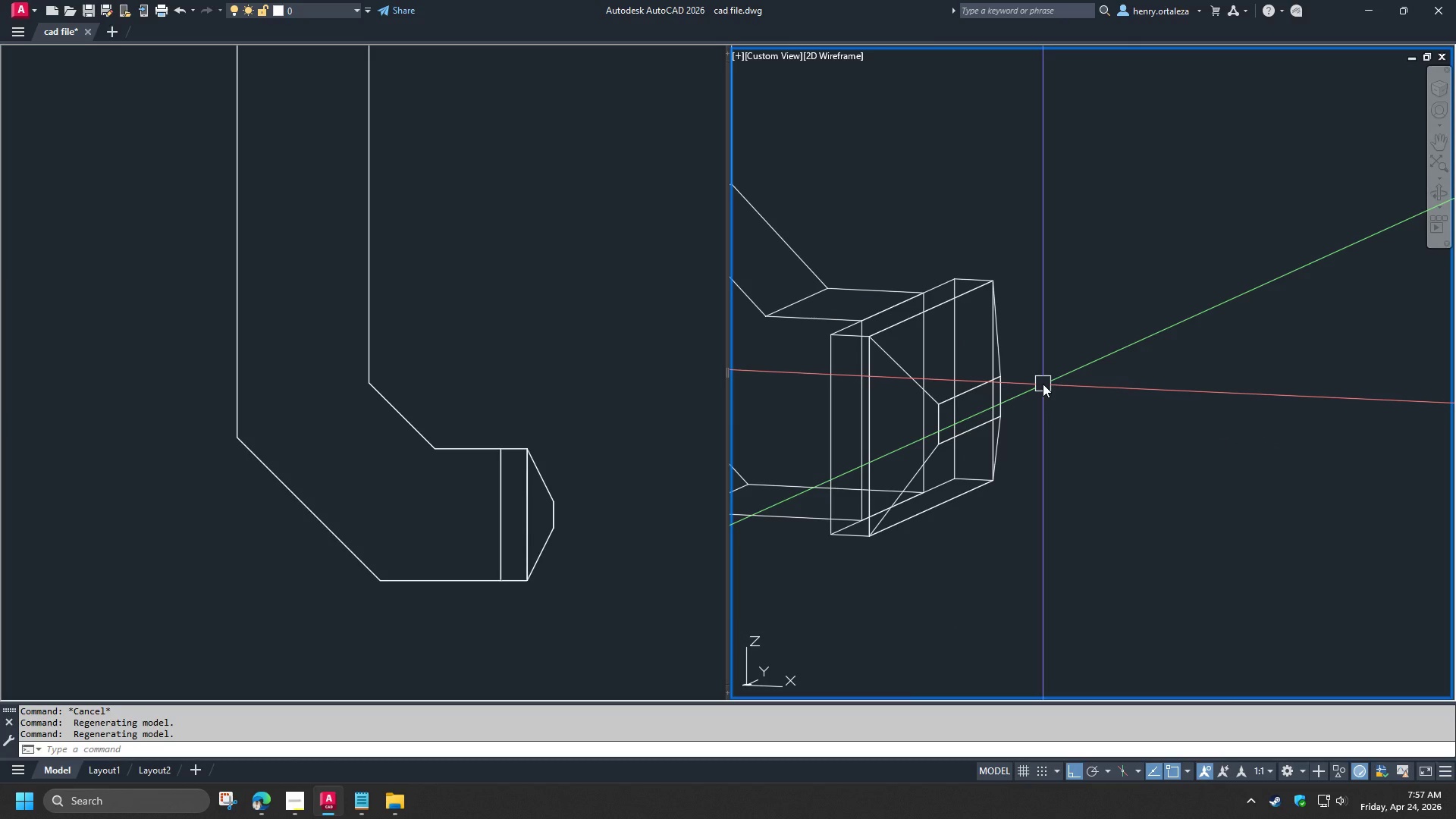 
left_click([908, 372])
 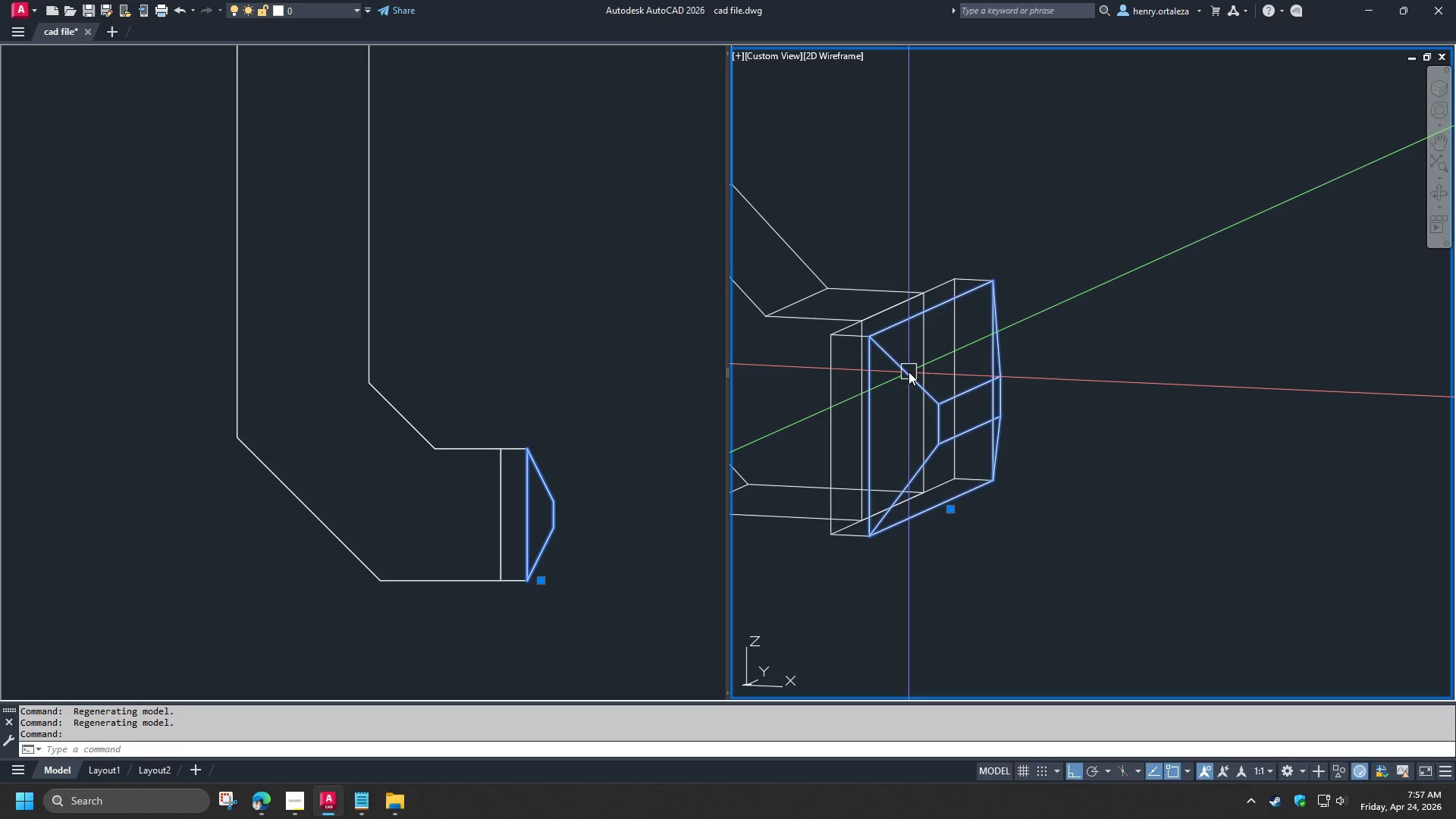 
key(E)
 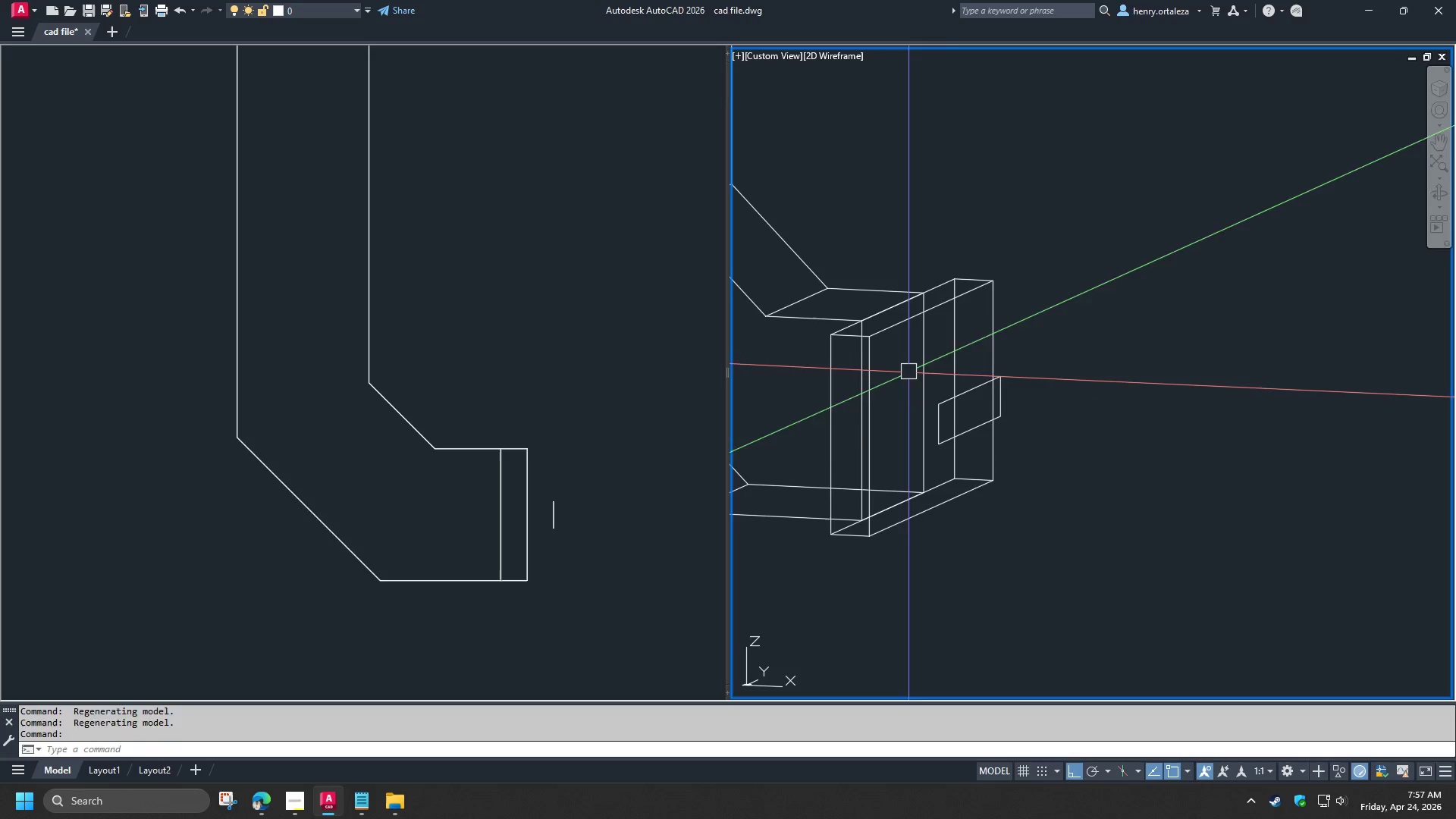 
key(Space)
 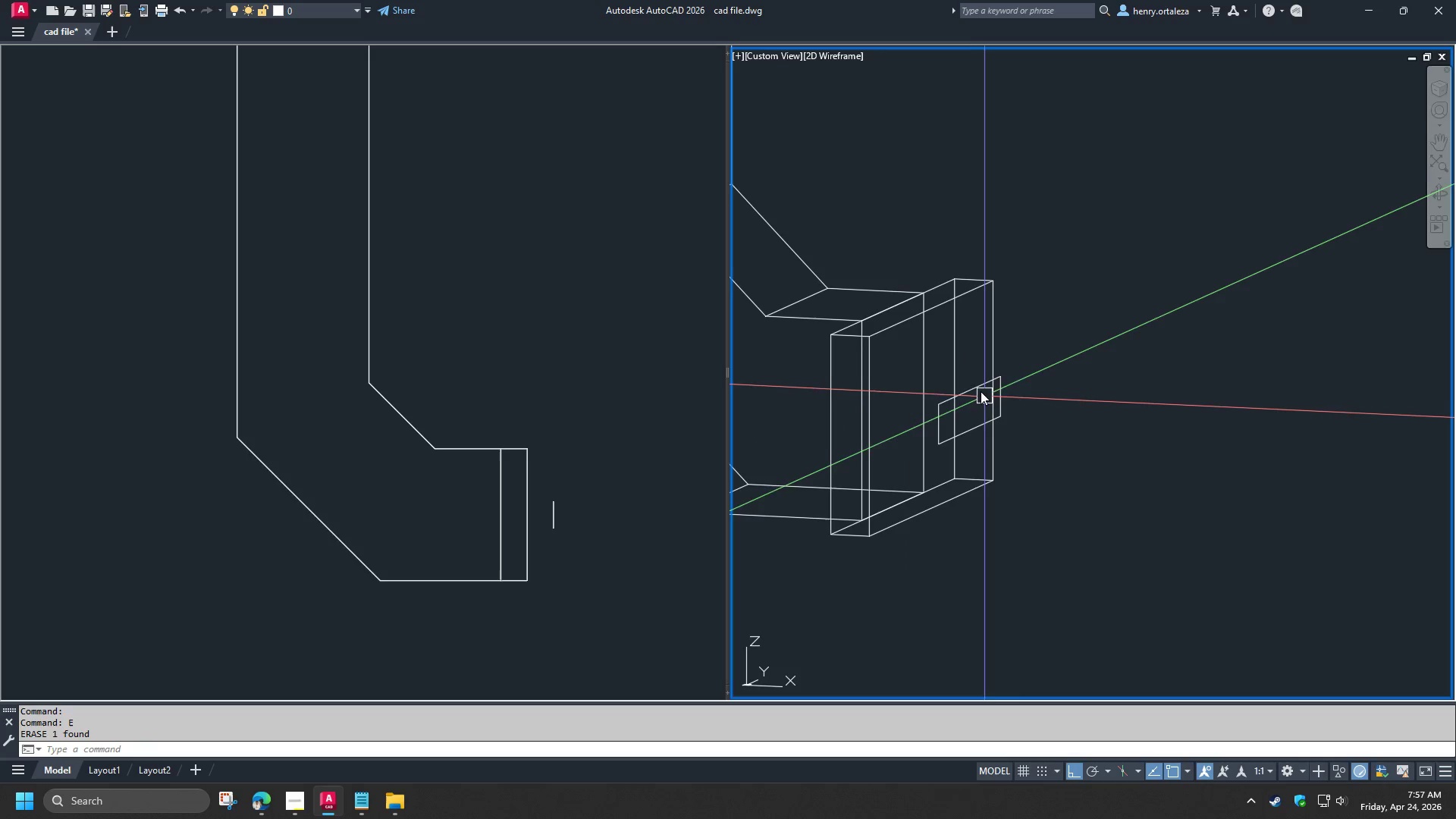 
left_click([977, 389])
 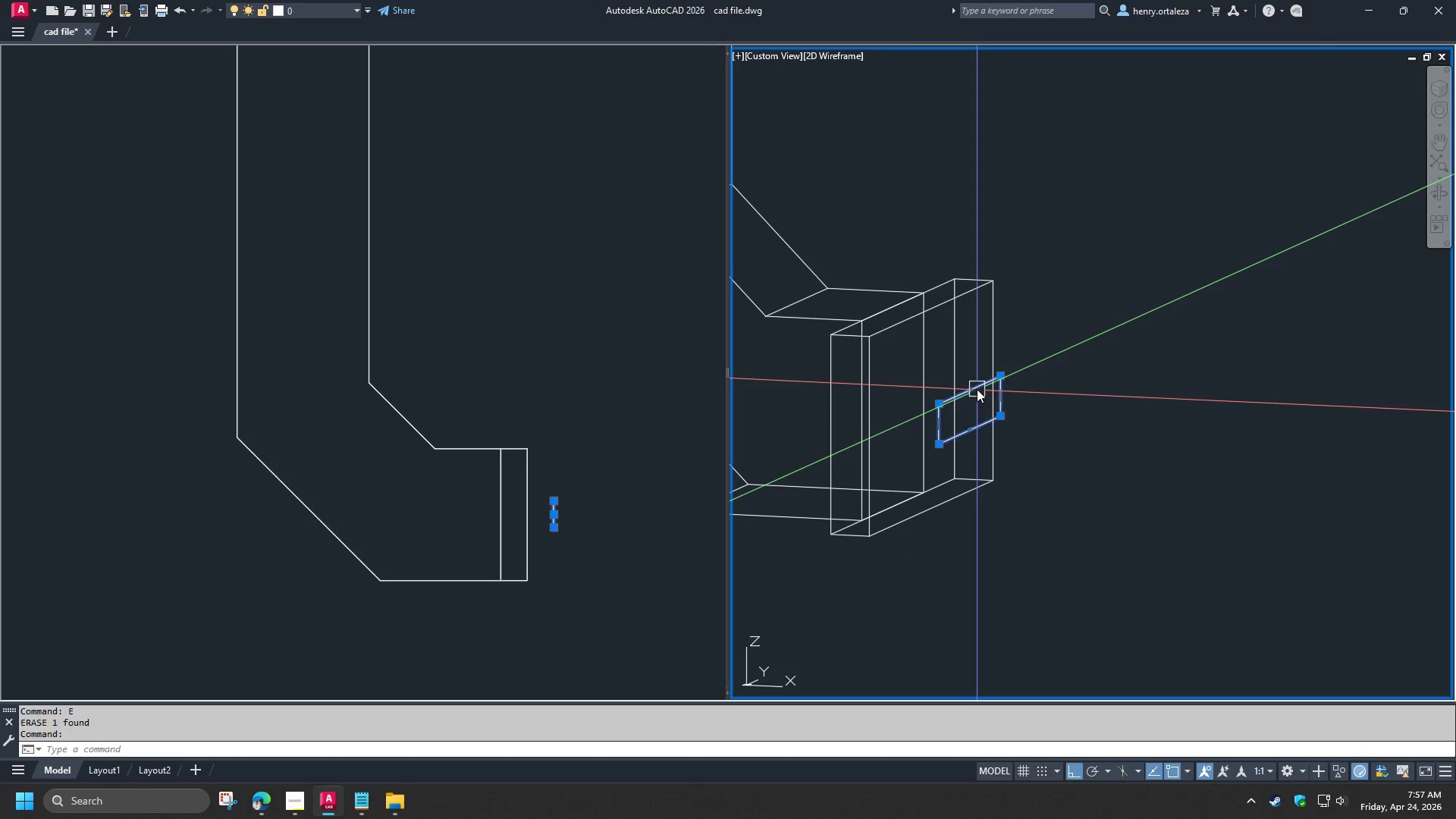 
key(E)
 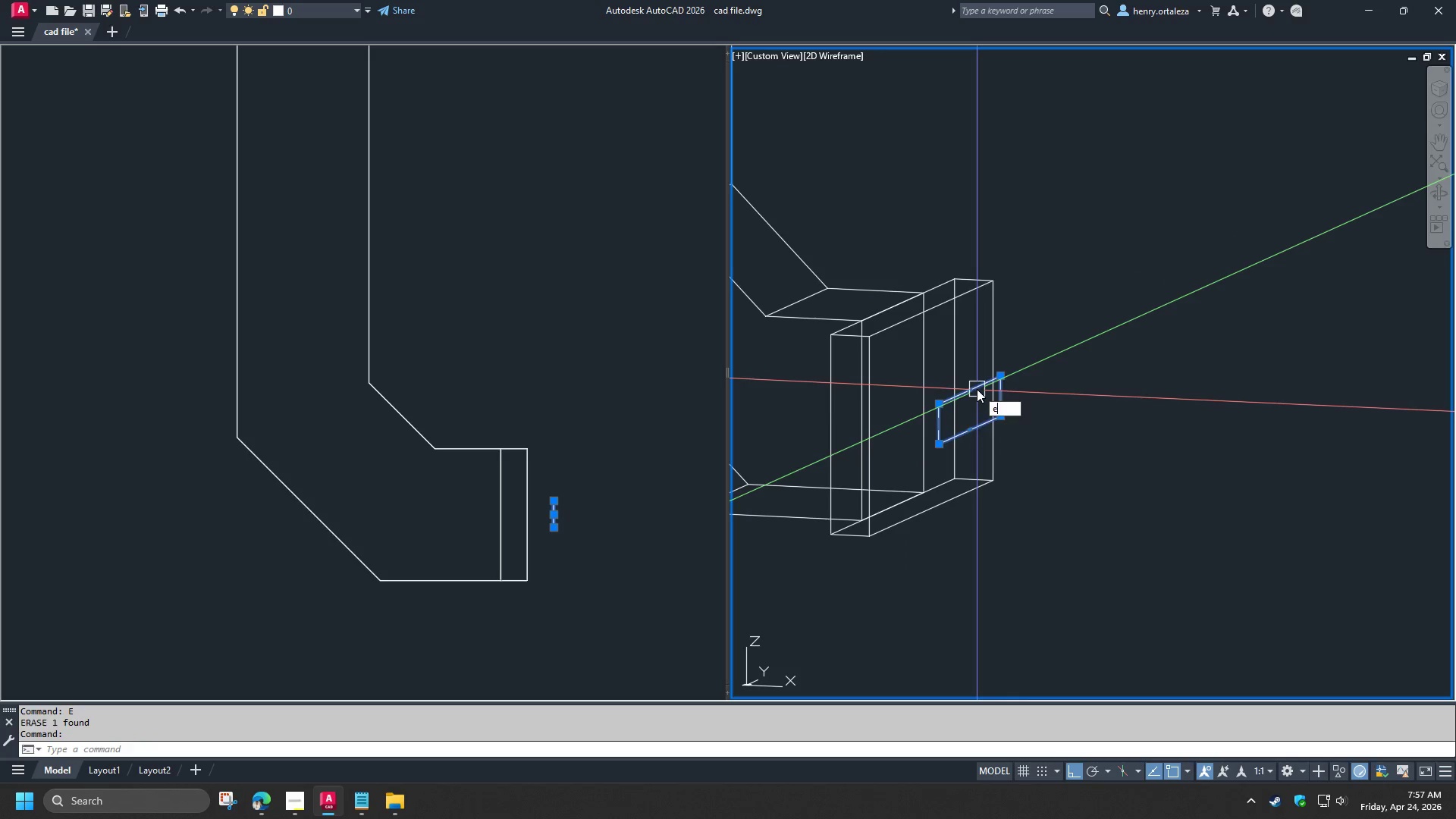 
key(Space)
 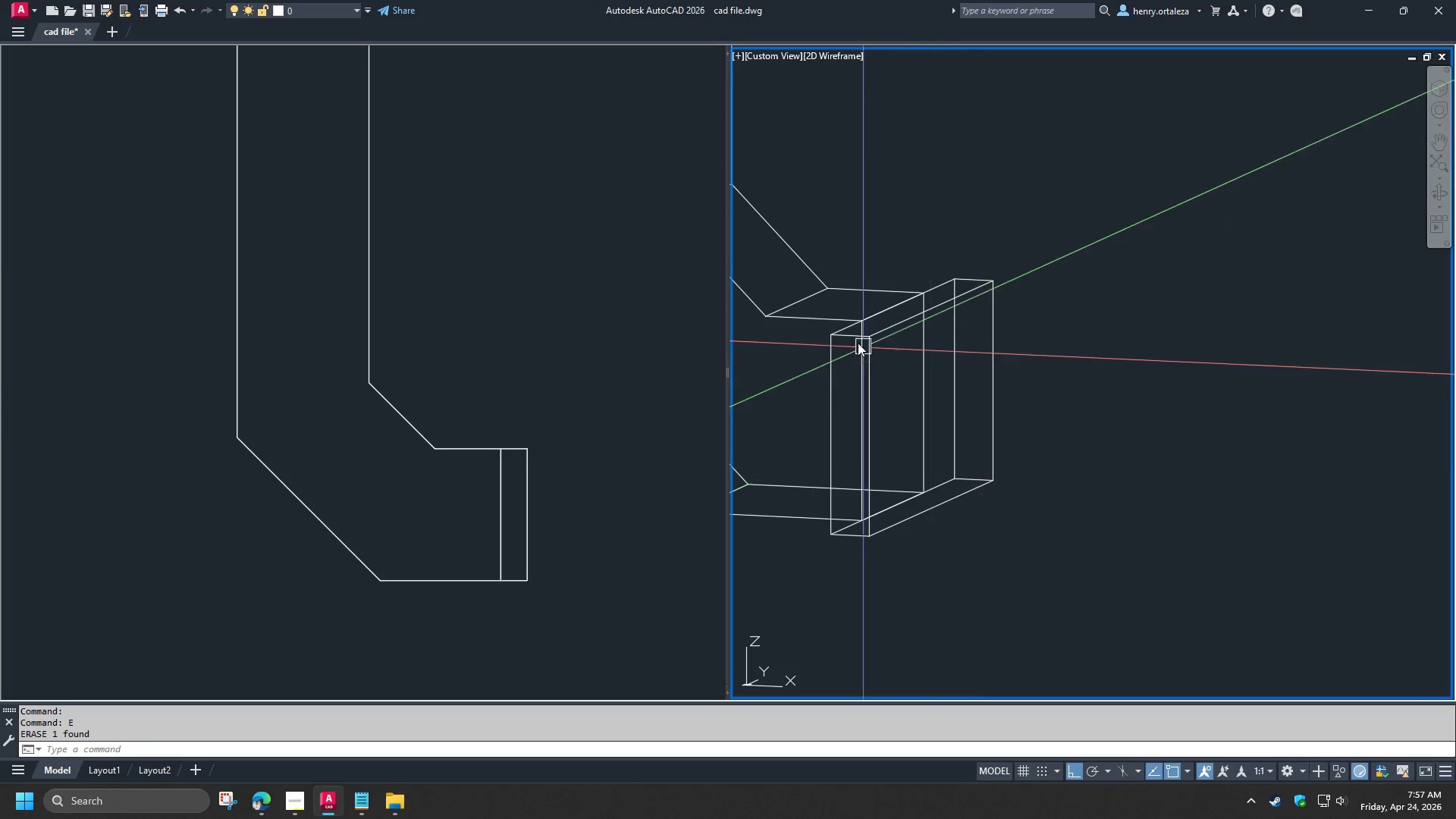 
type(rec)
 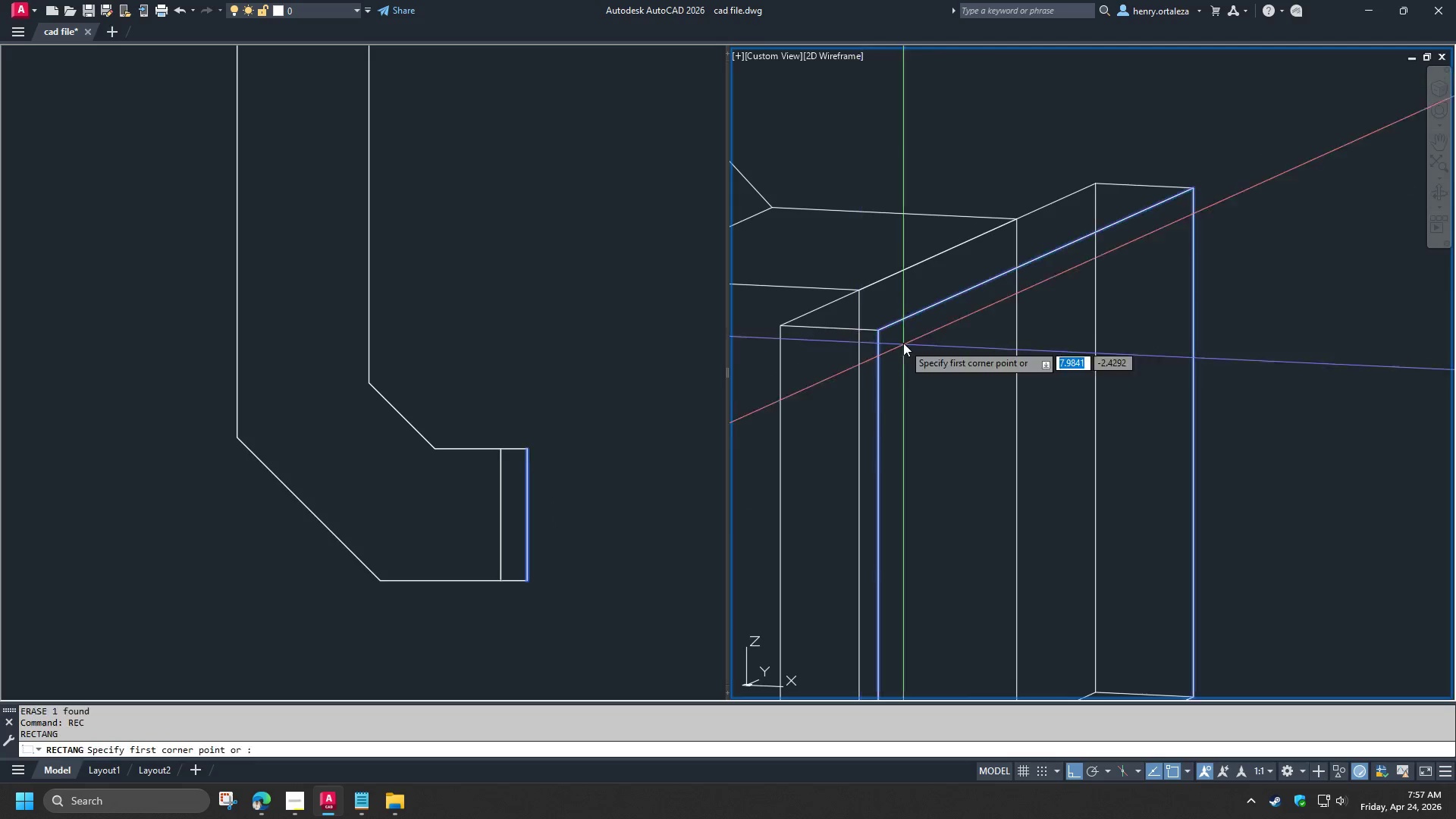 
scroll: coordinate [861, 339], scroll_direction: up, amount: 2.0
 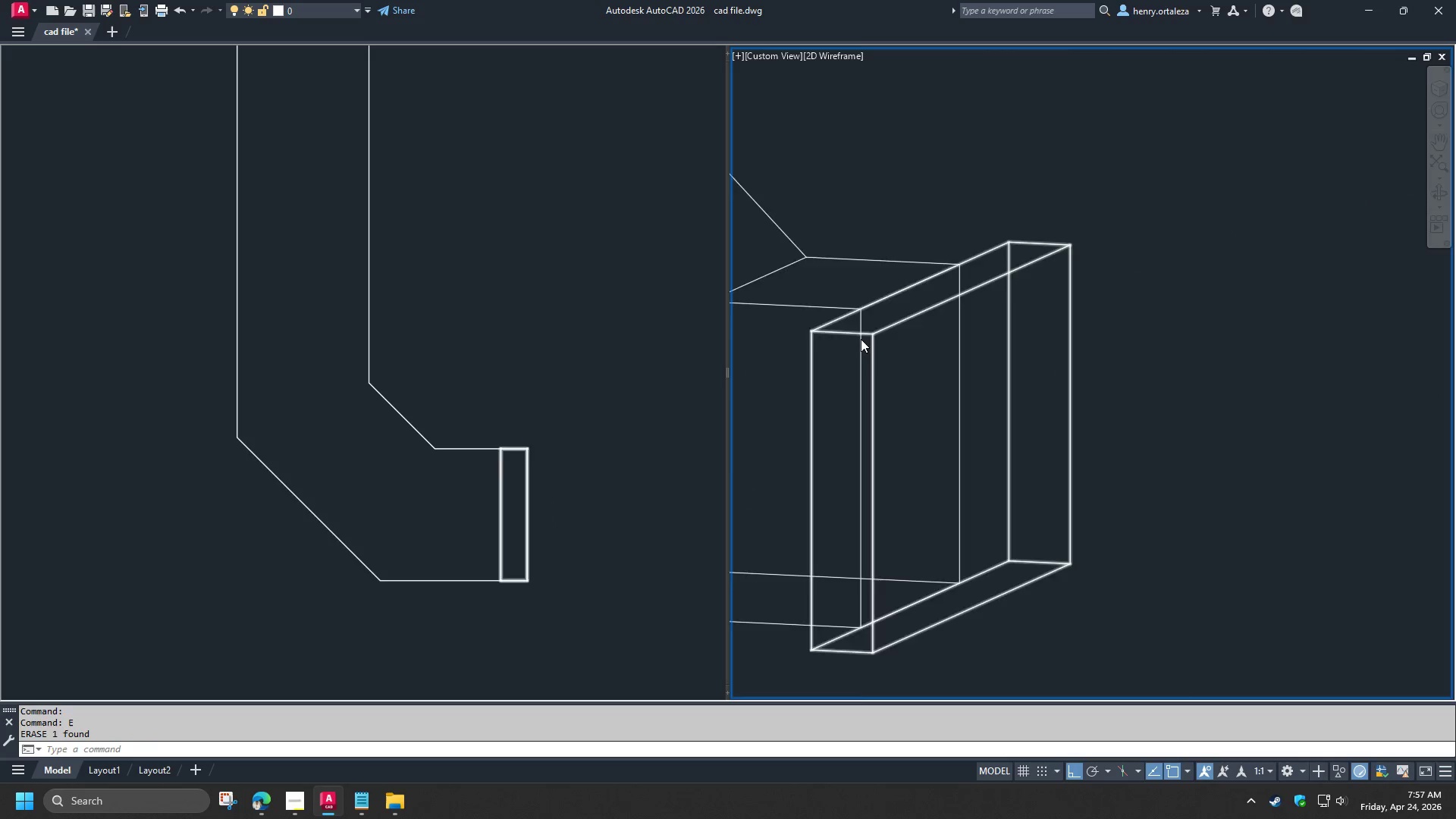 
type( end )
 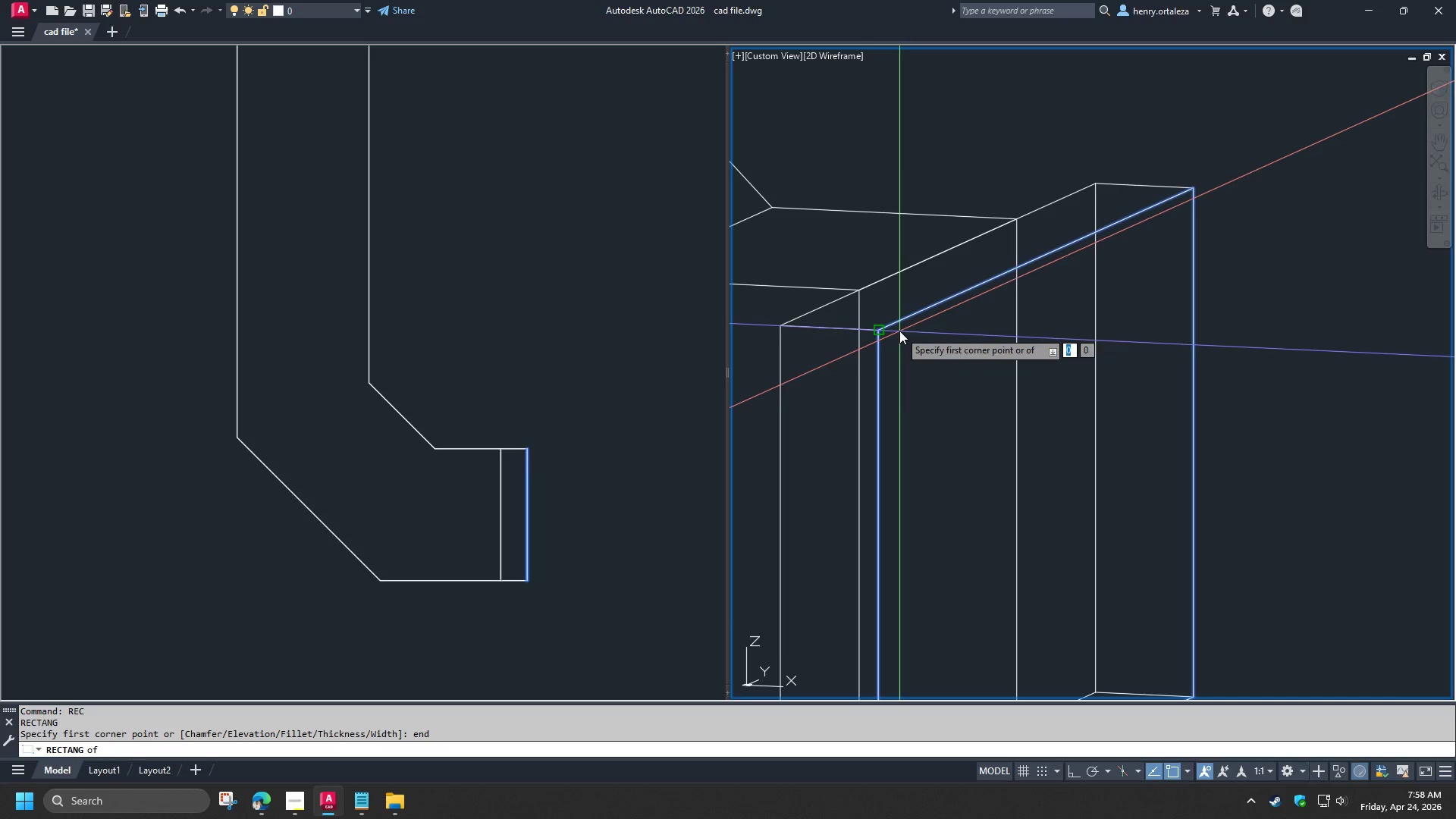 
left_click([899, 331])
 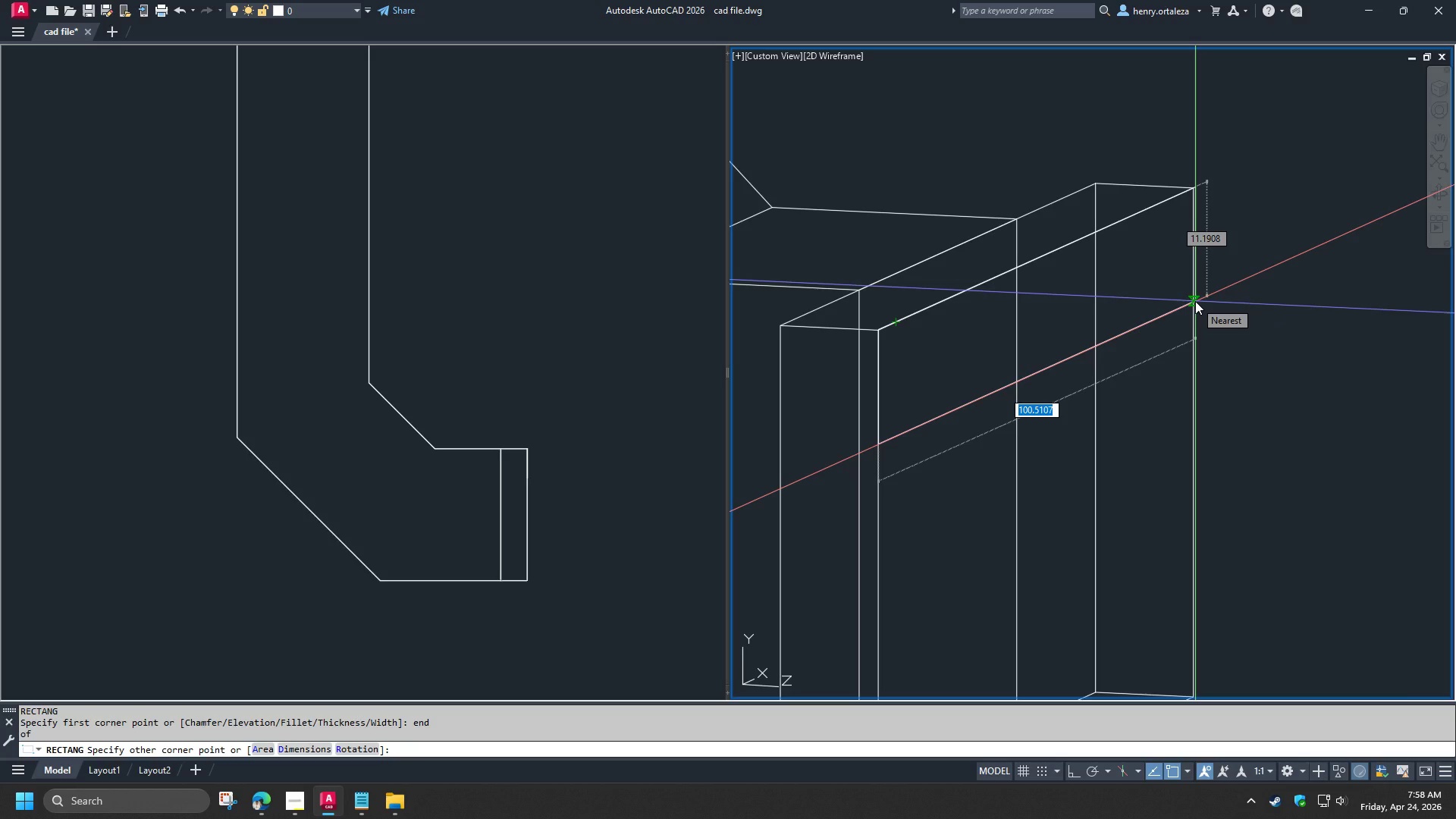 
wait(10.44)
 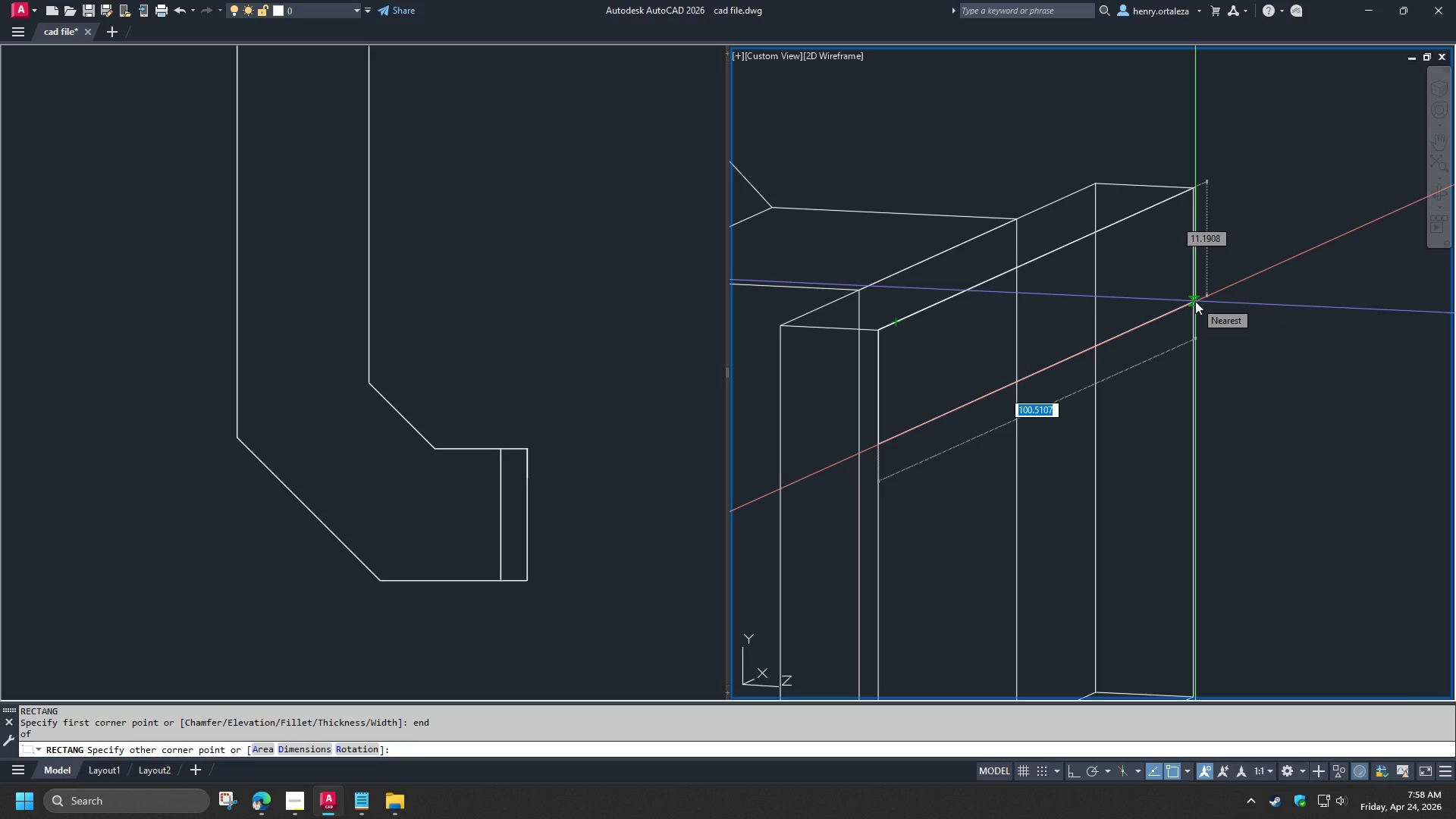 
key(Numpad1)
 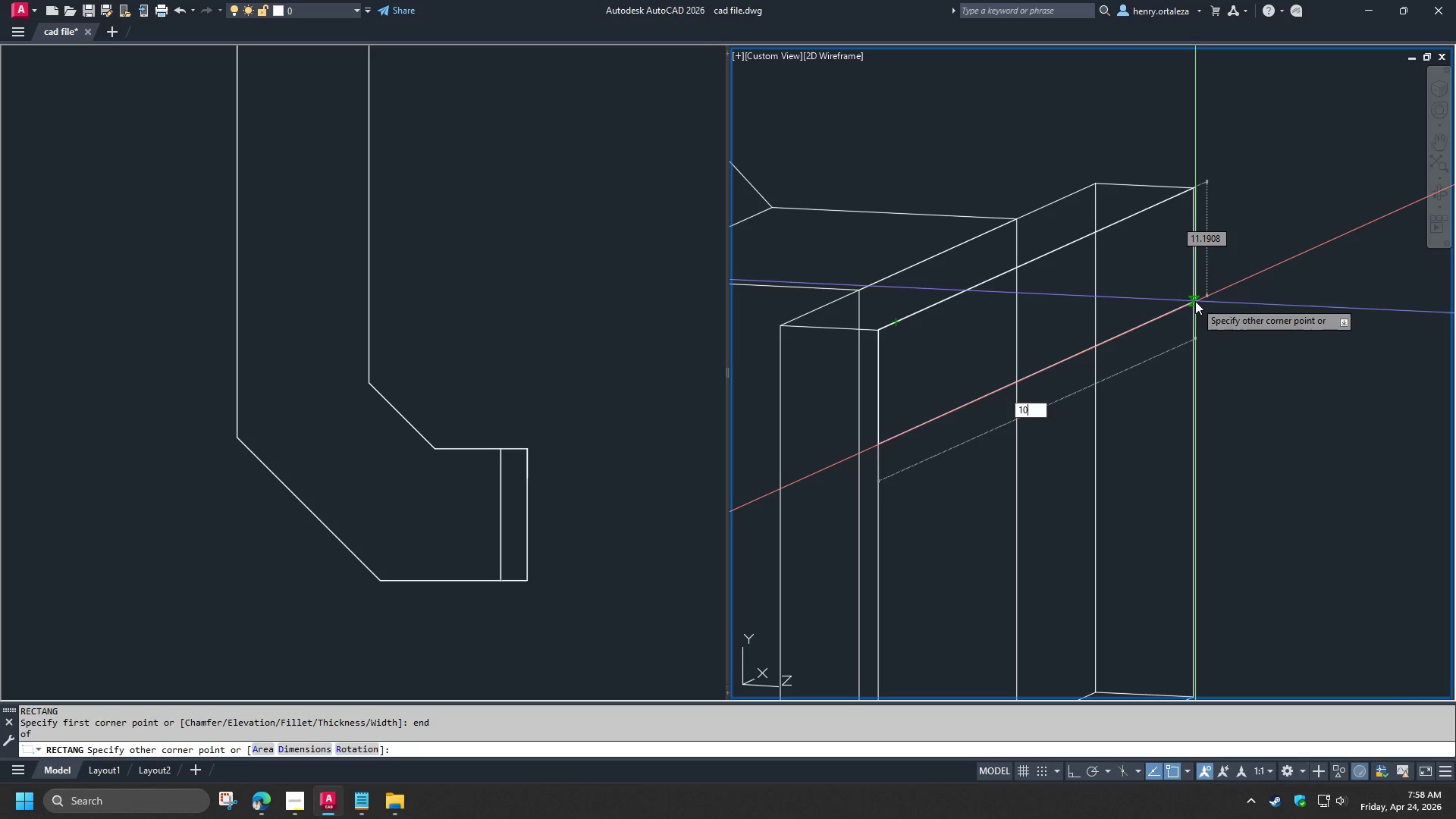 
key(Numpad0)
 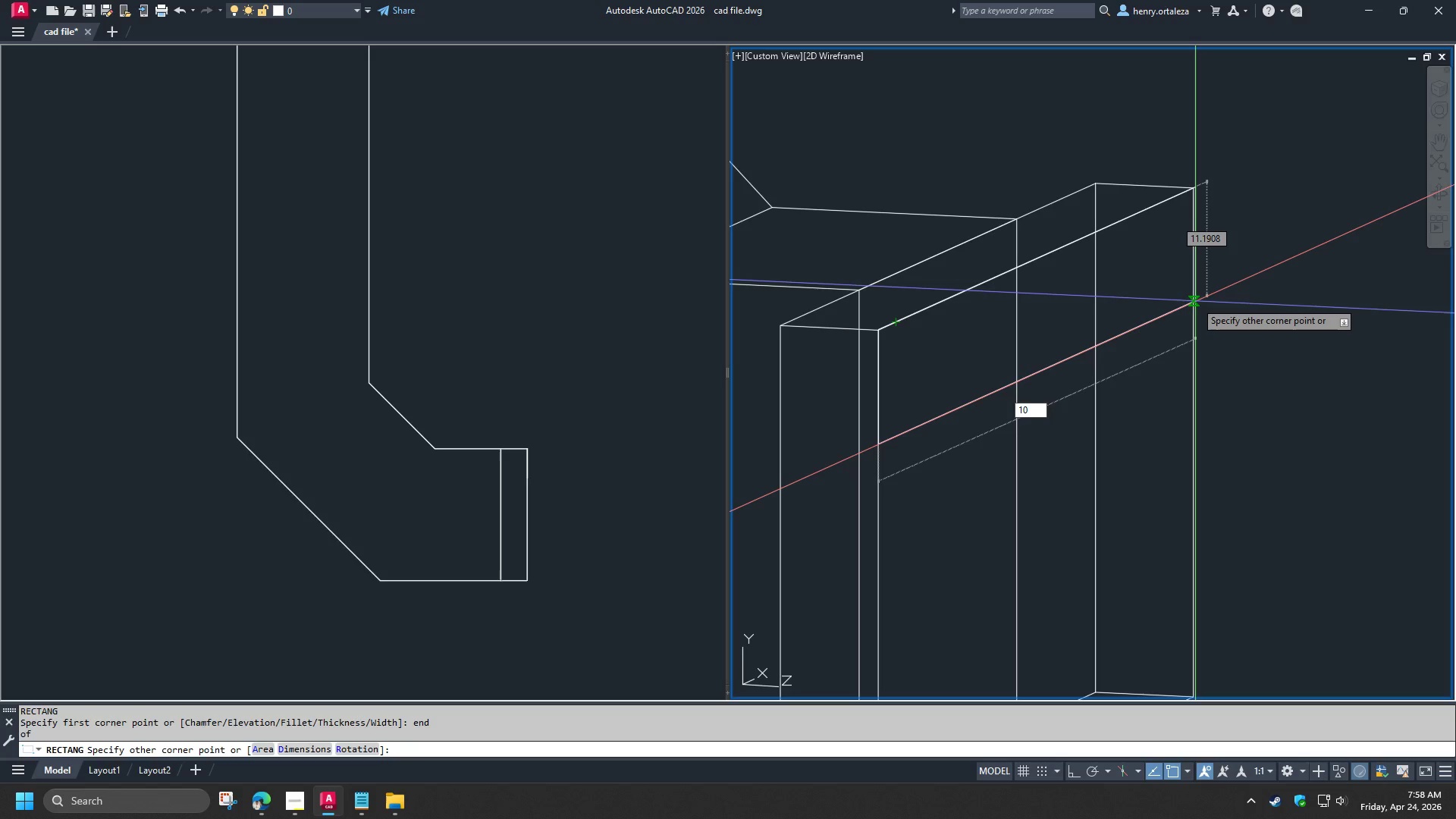 
key(Numpad0)
 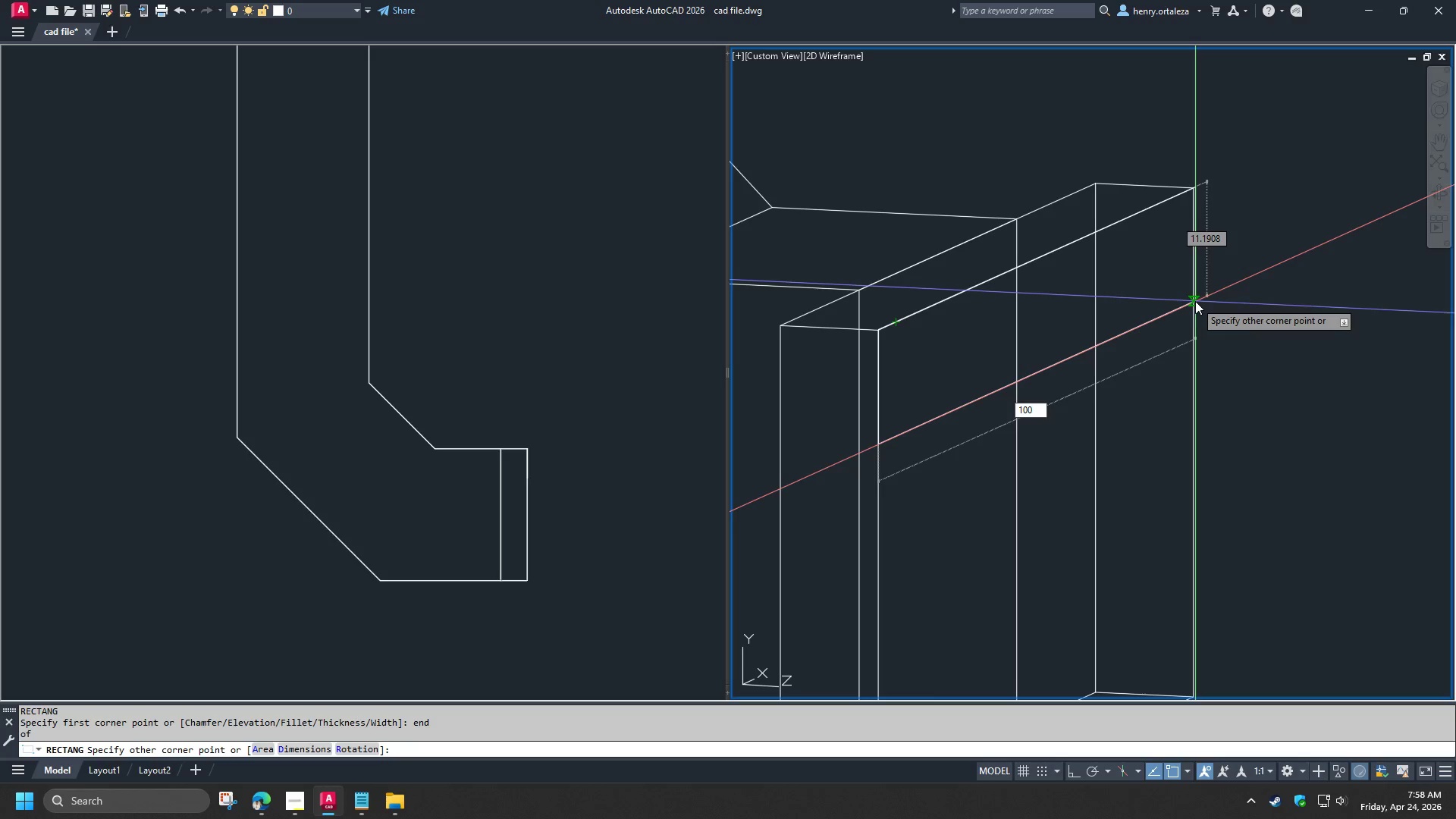 
key(Tab)
 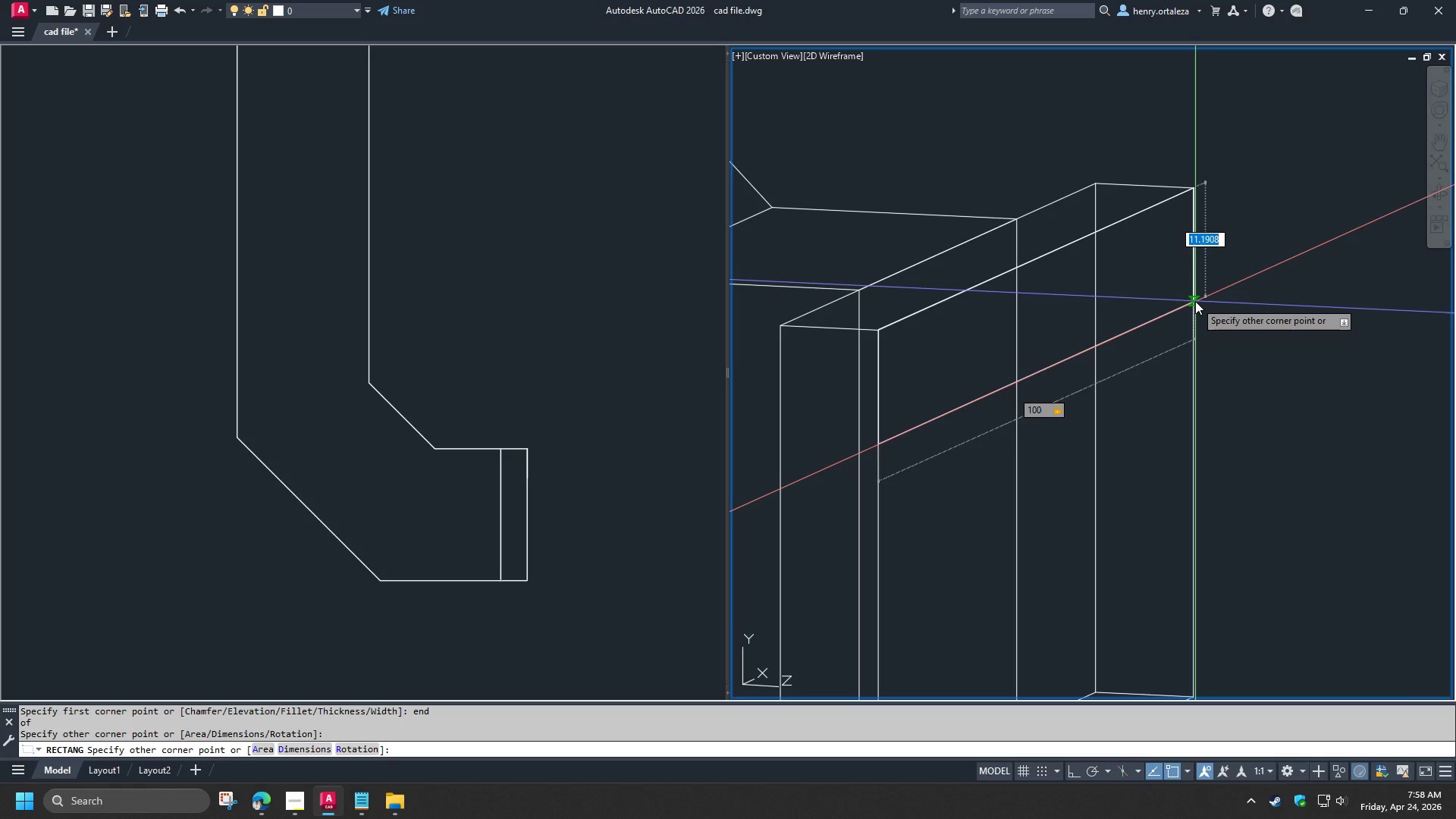 
key(Numpad1)
 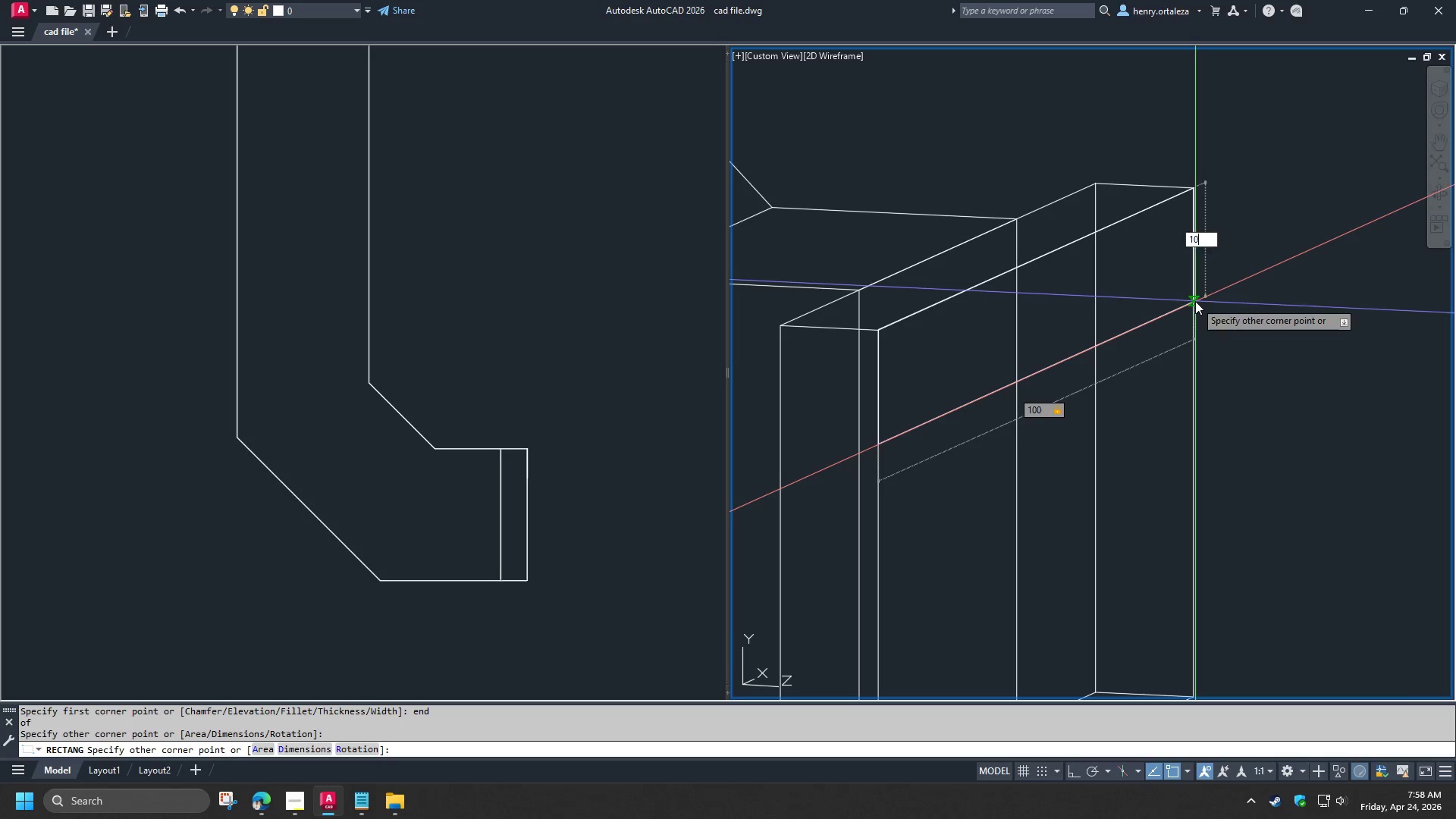 
key(Numpad0)
 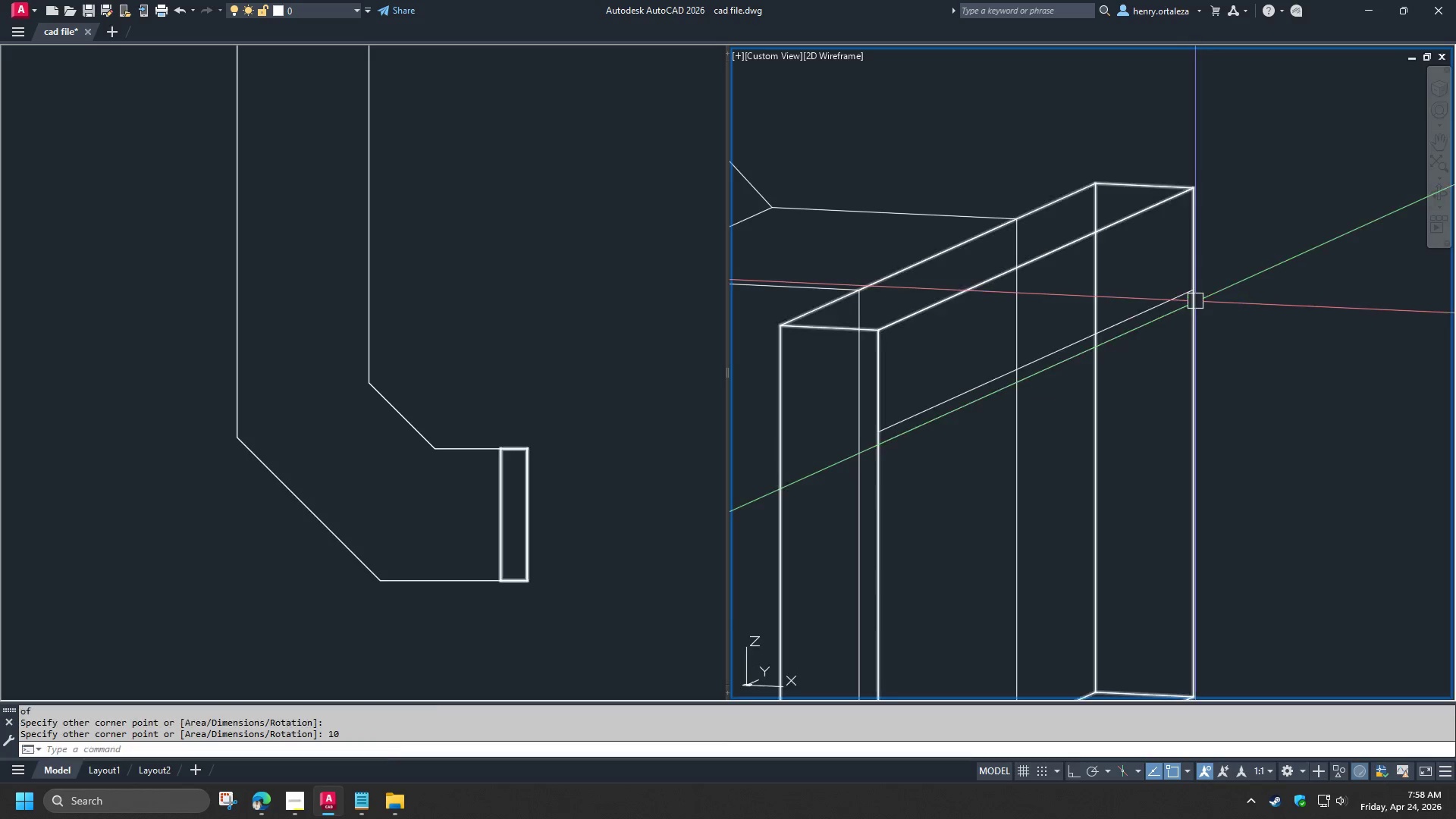 
key(NumpadEnter)
 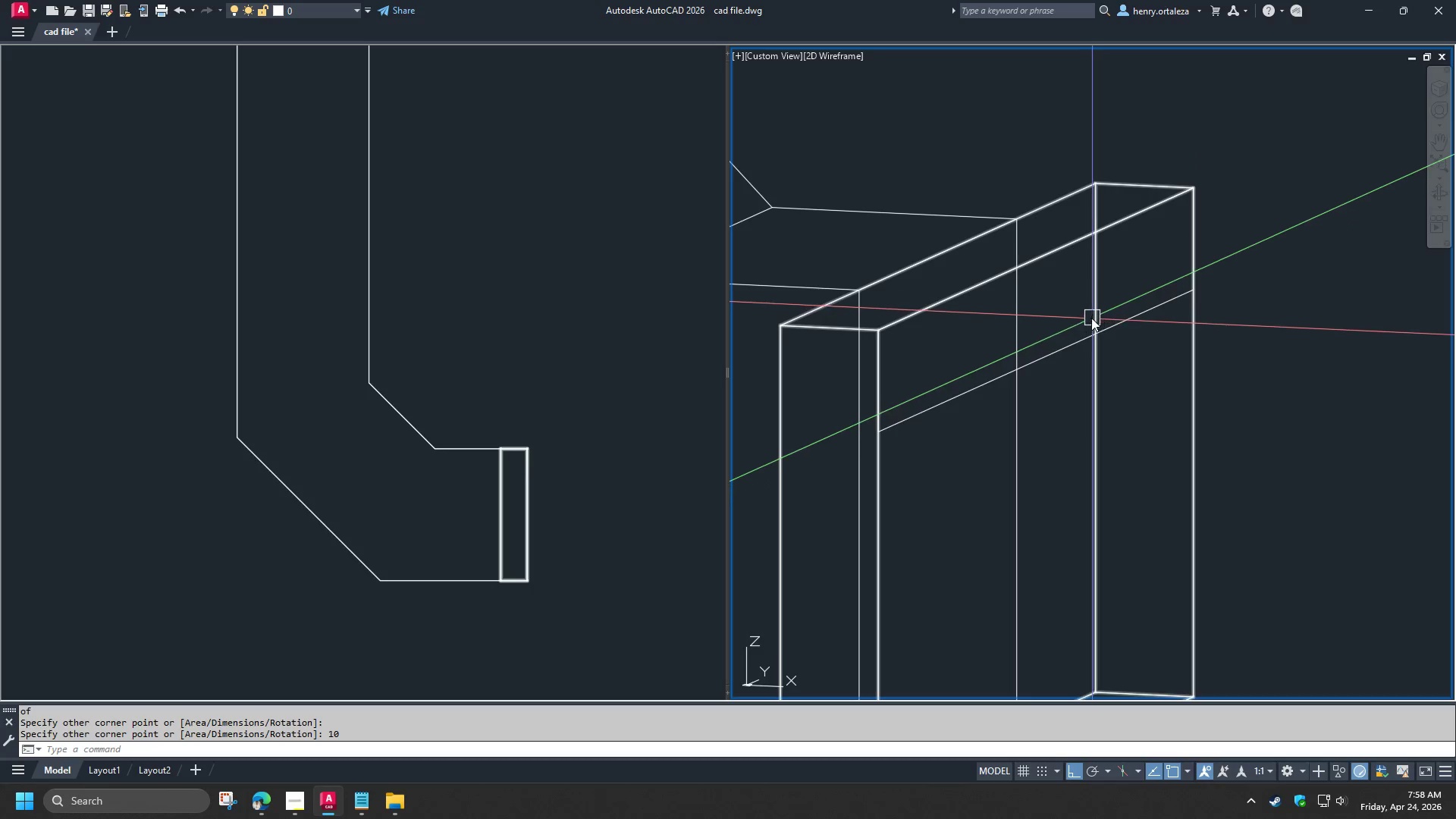 
type(ex)
 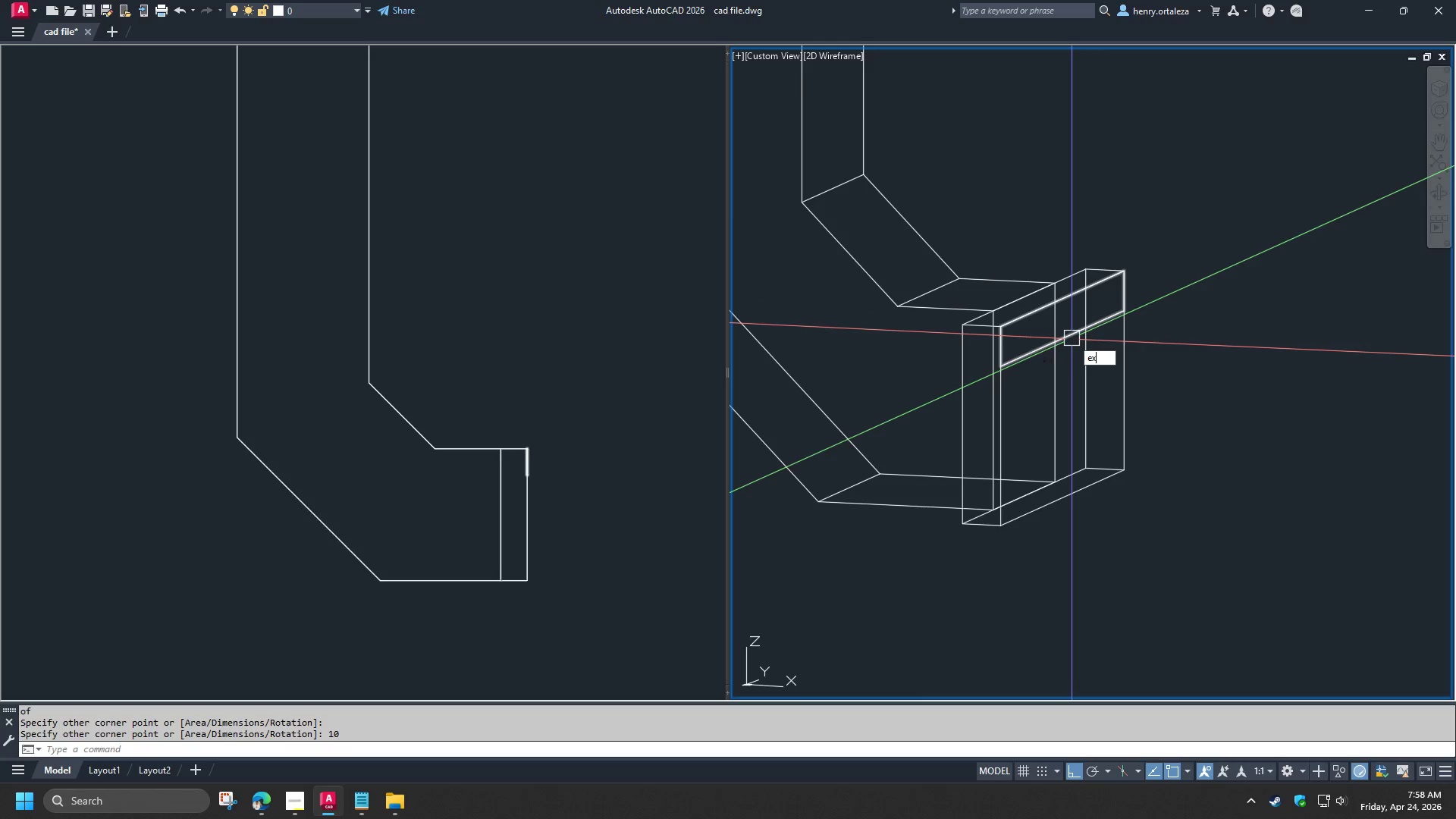 
scroll: coordinate [1078, 325], scroll_direction: down, amount: 2.0
 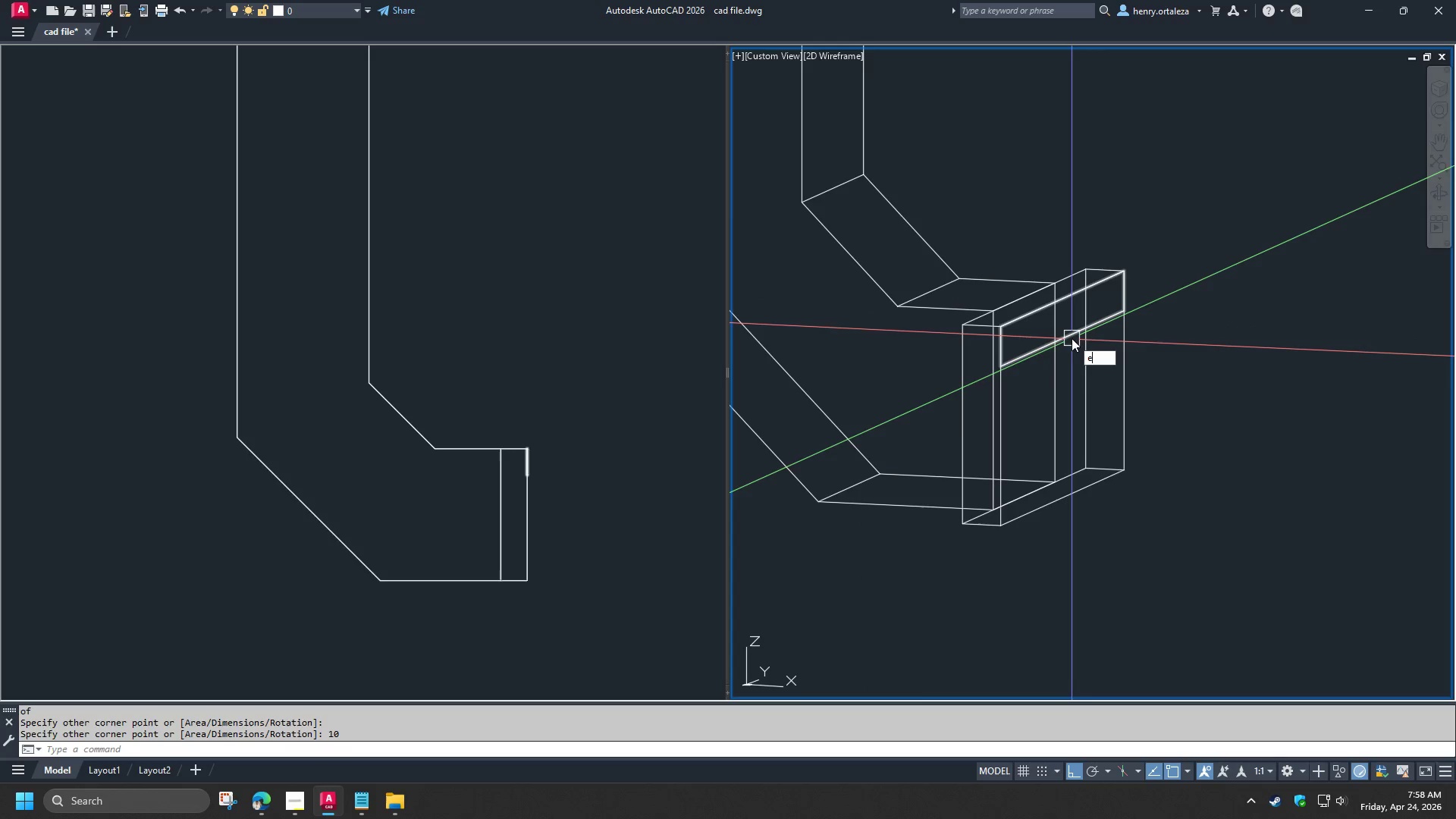 
key(T)
 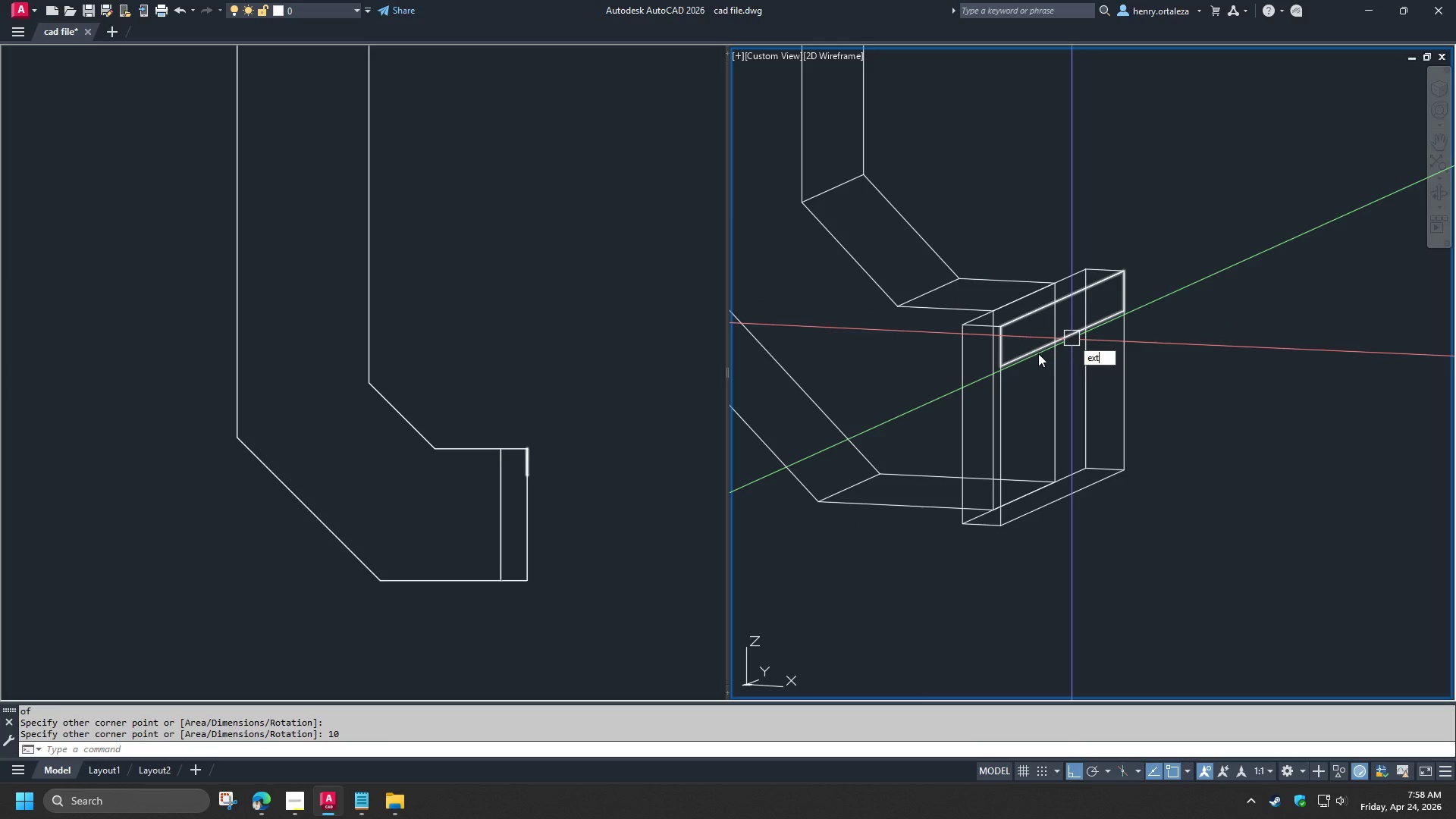 
key(Space)
 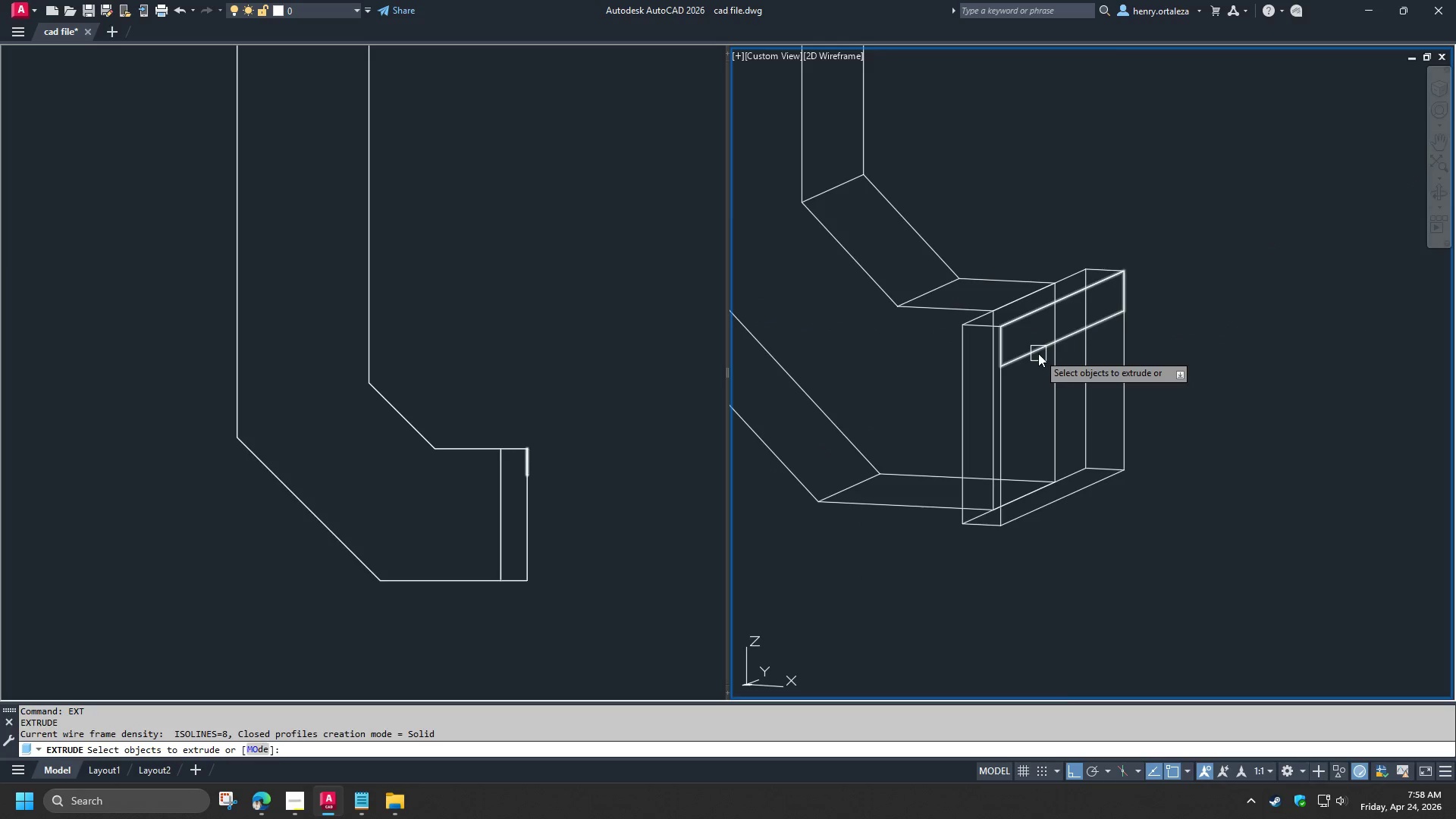 
left_click([1037, 353])
 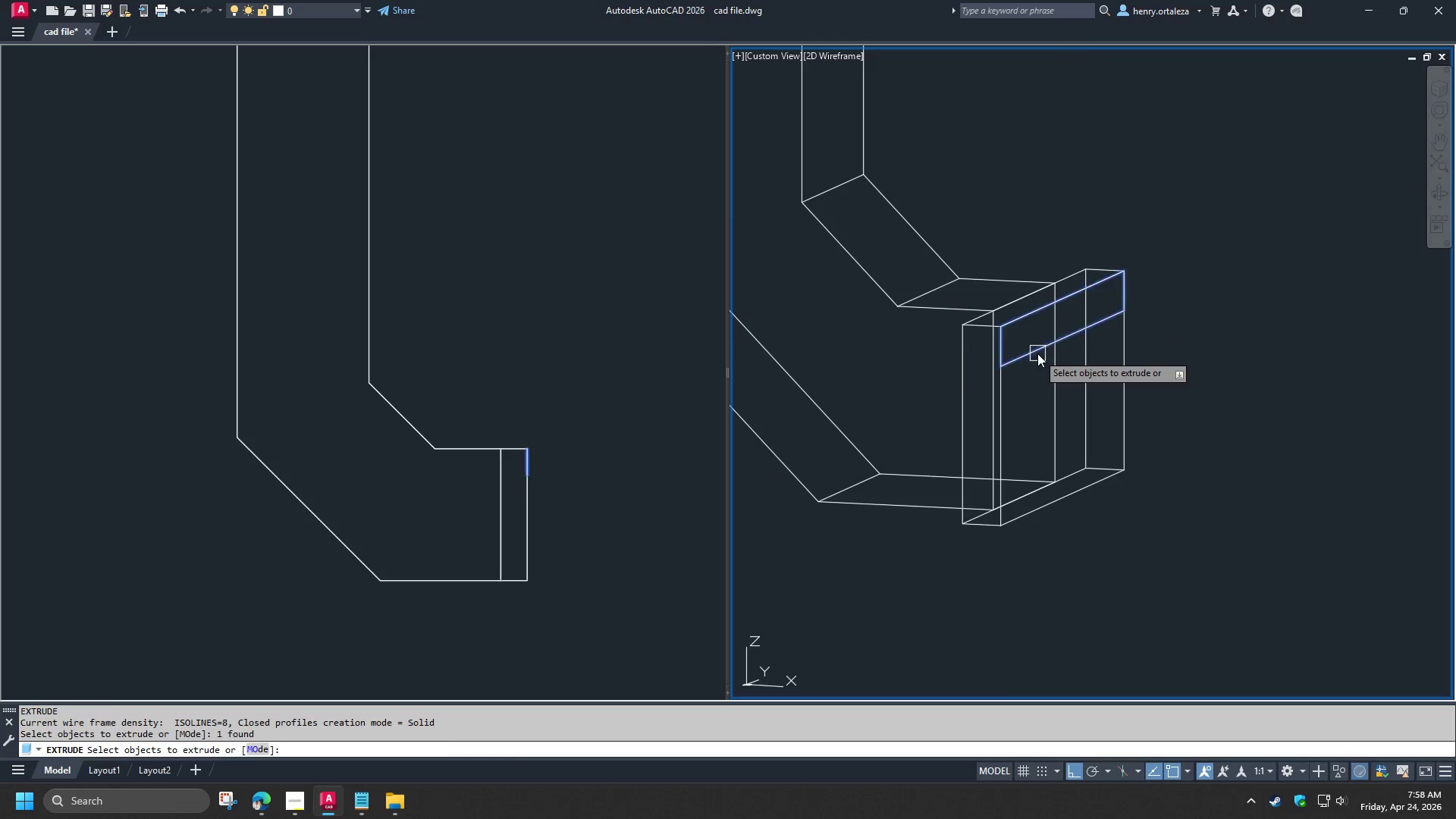 
key(Space)
 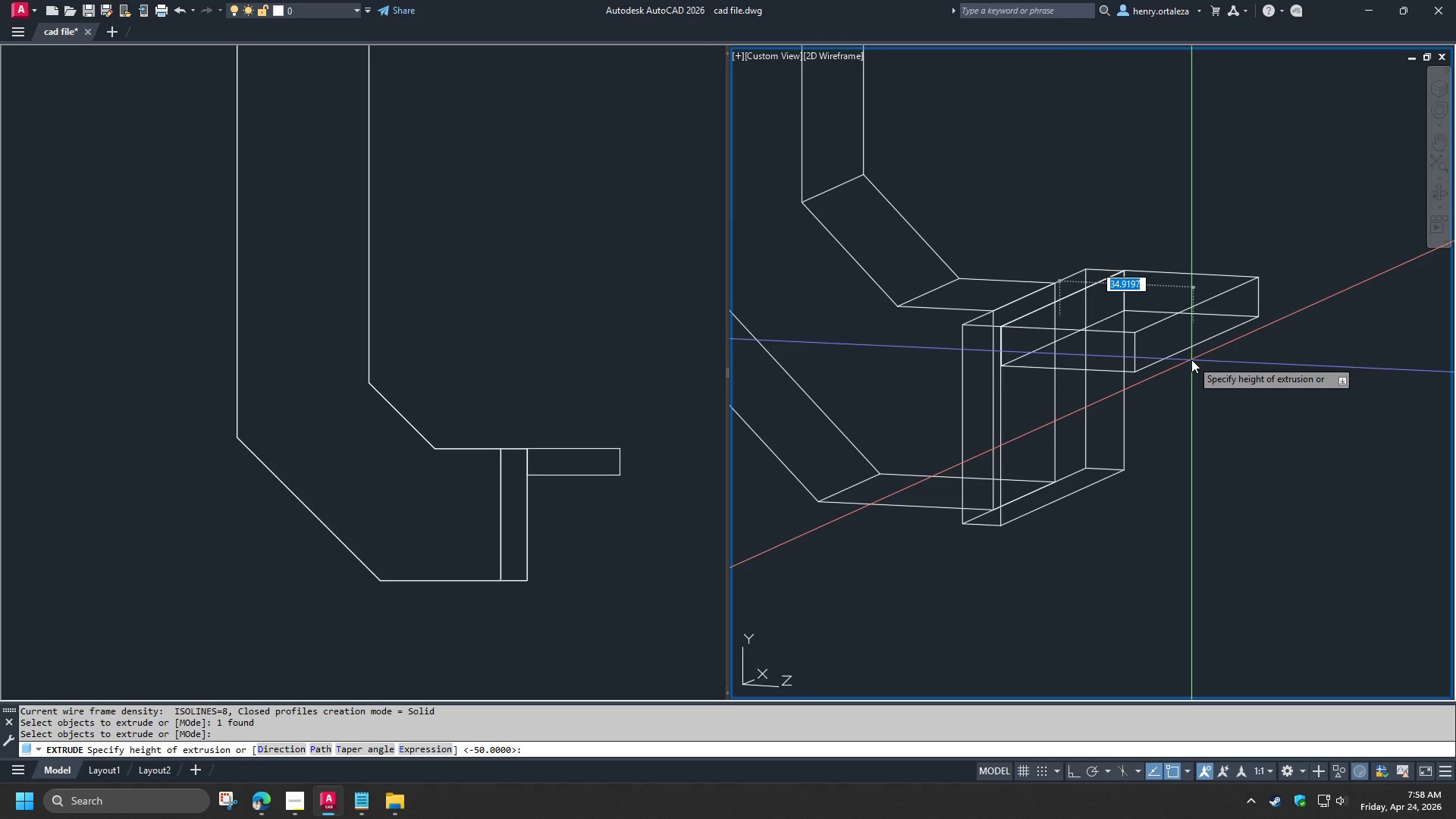 
key(Numpad1)
 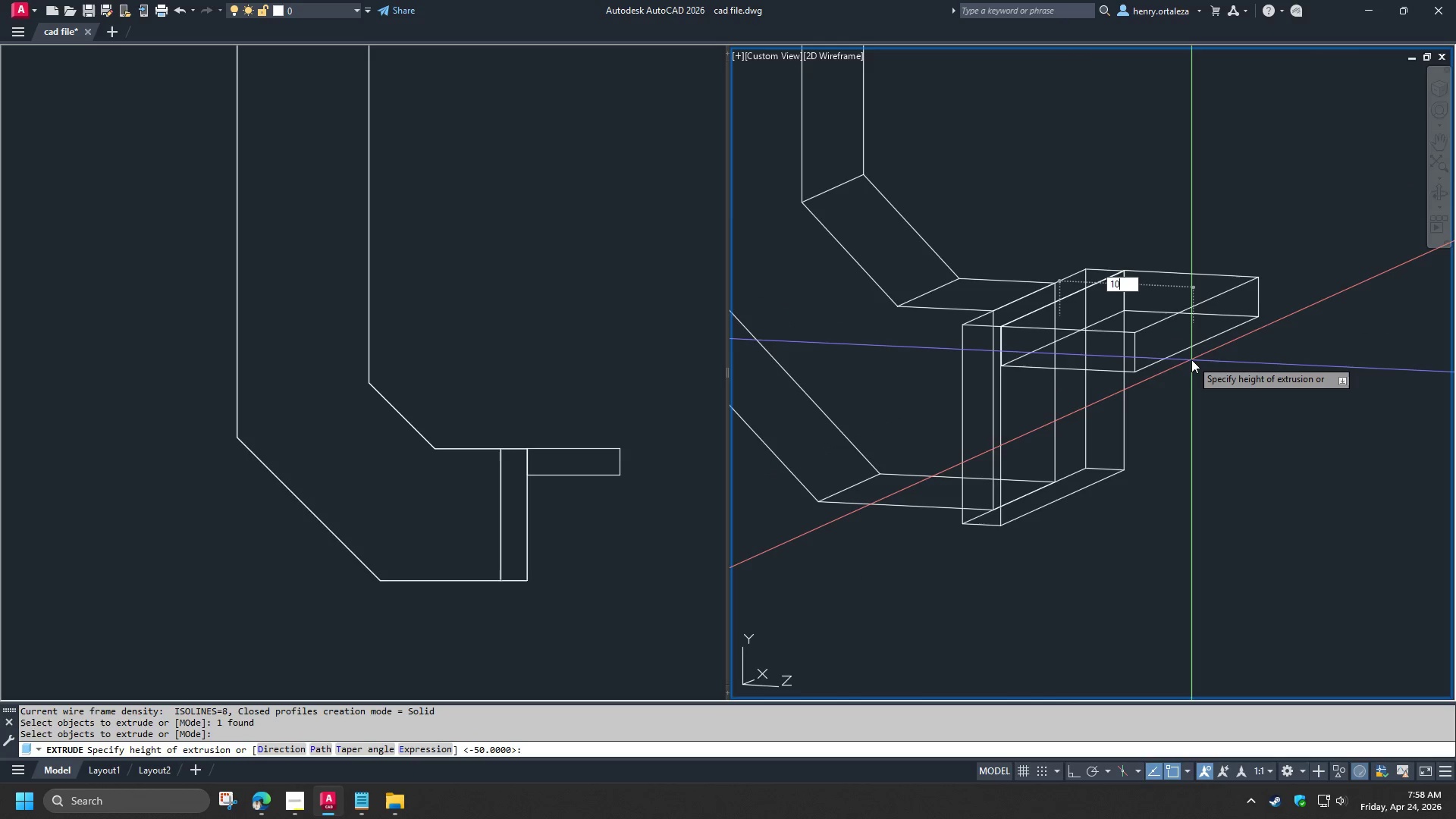 
key(Numpad0)
 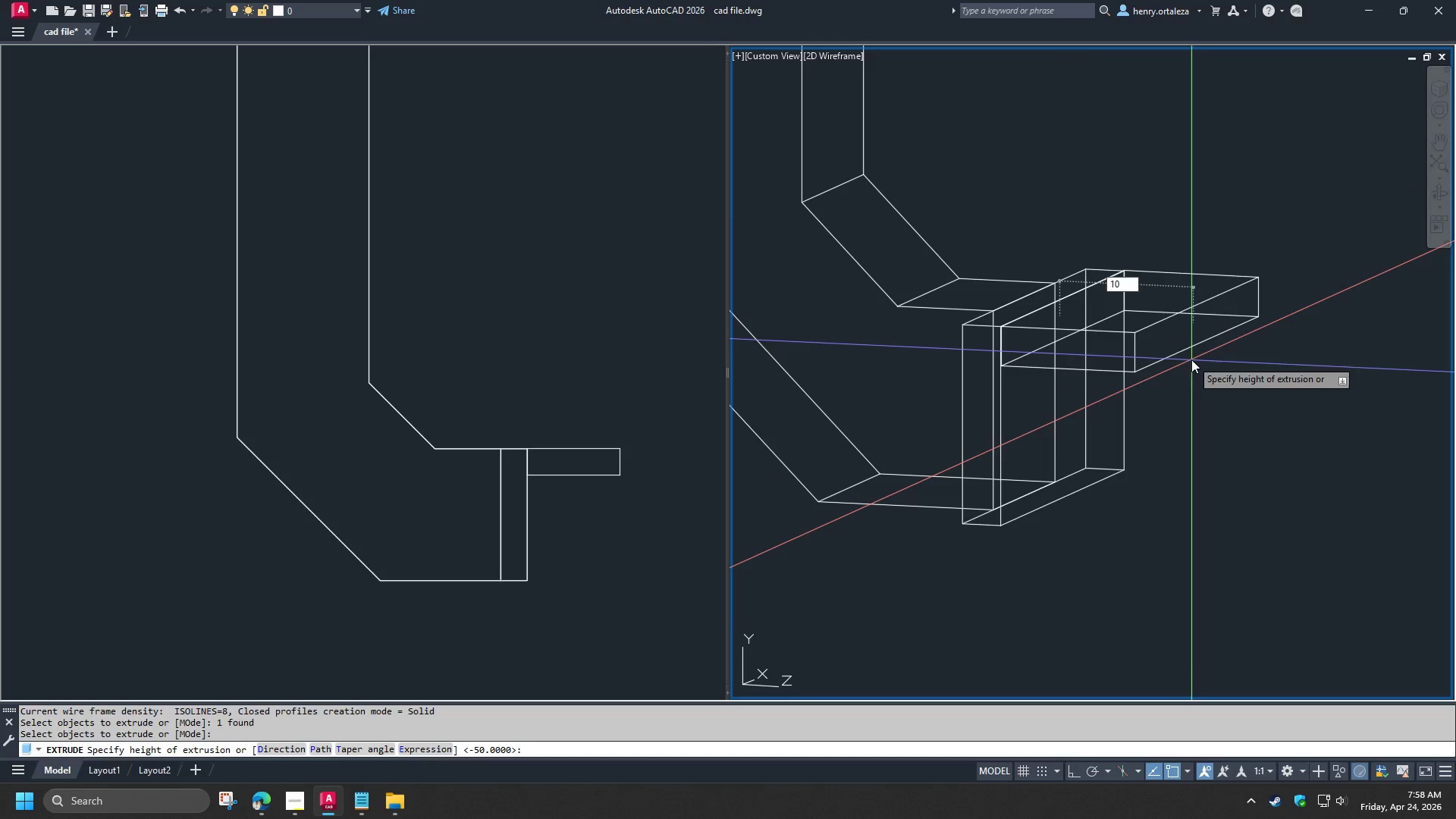 
key(Space)
 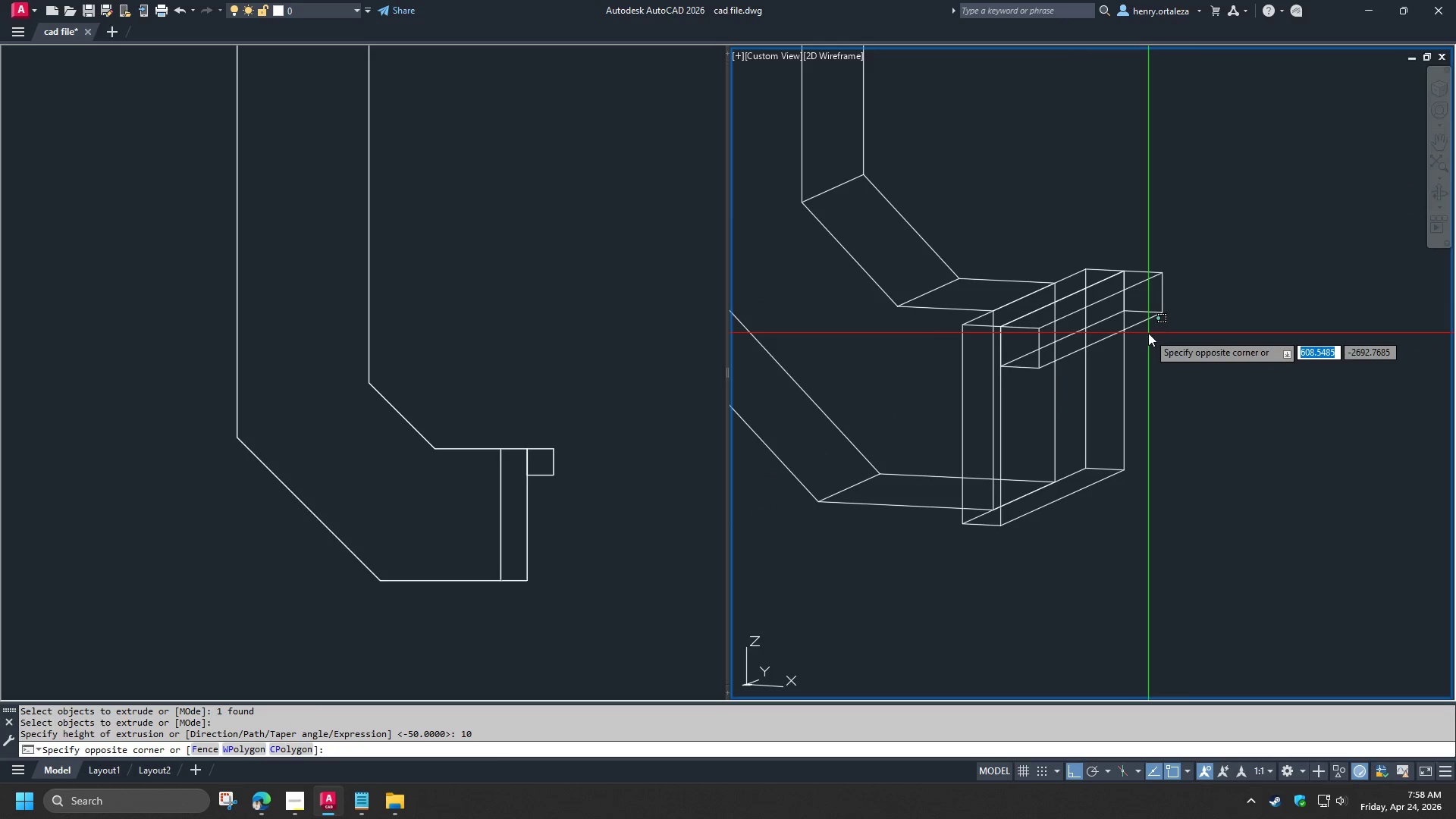 
double_click([1142, 322])
 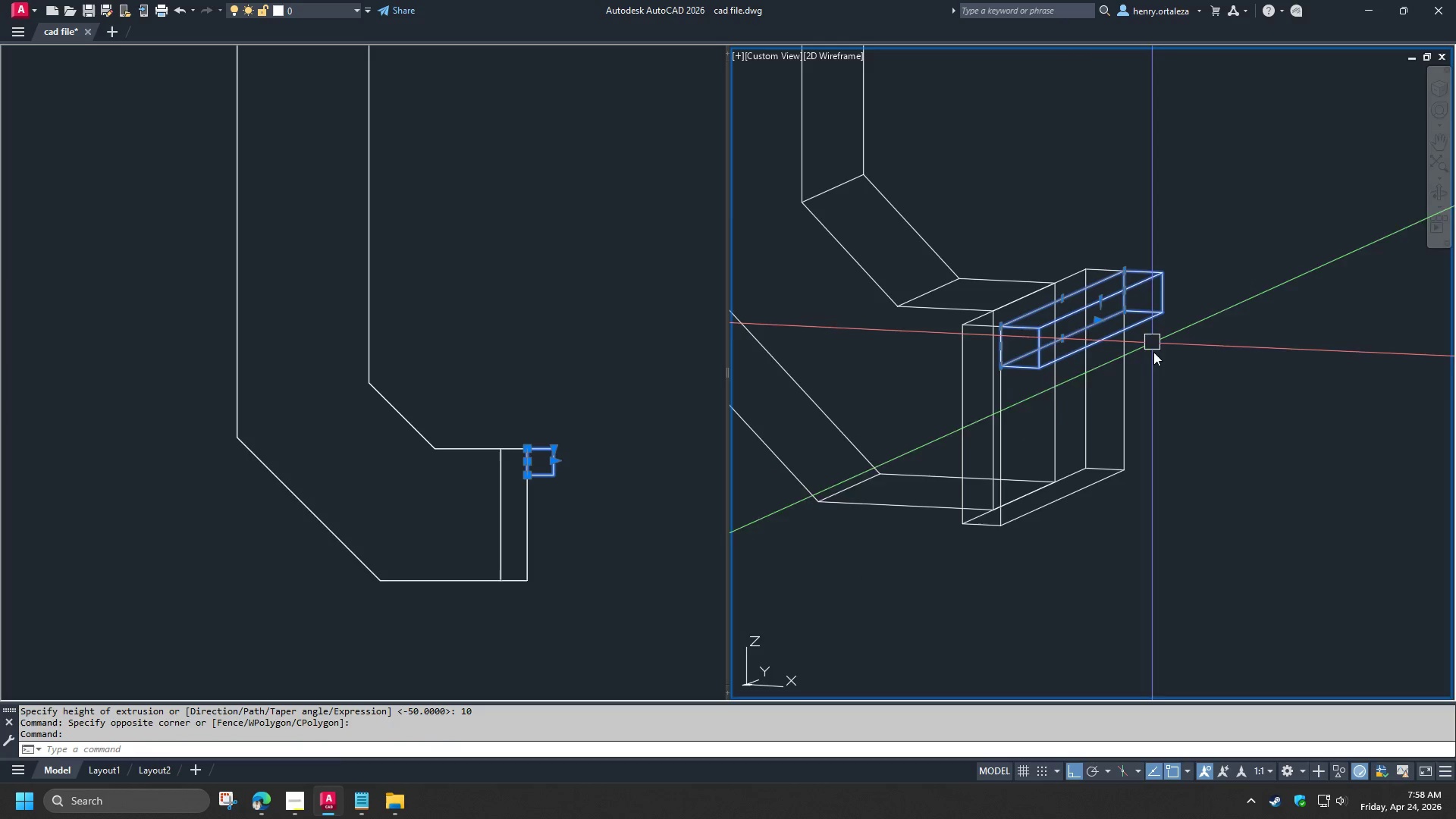 
key(C)
 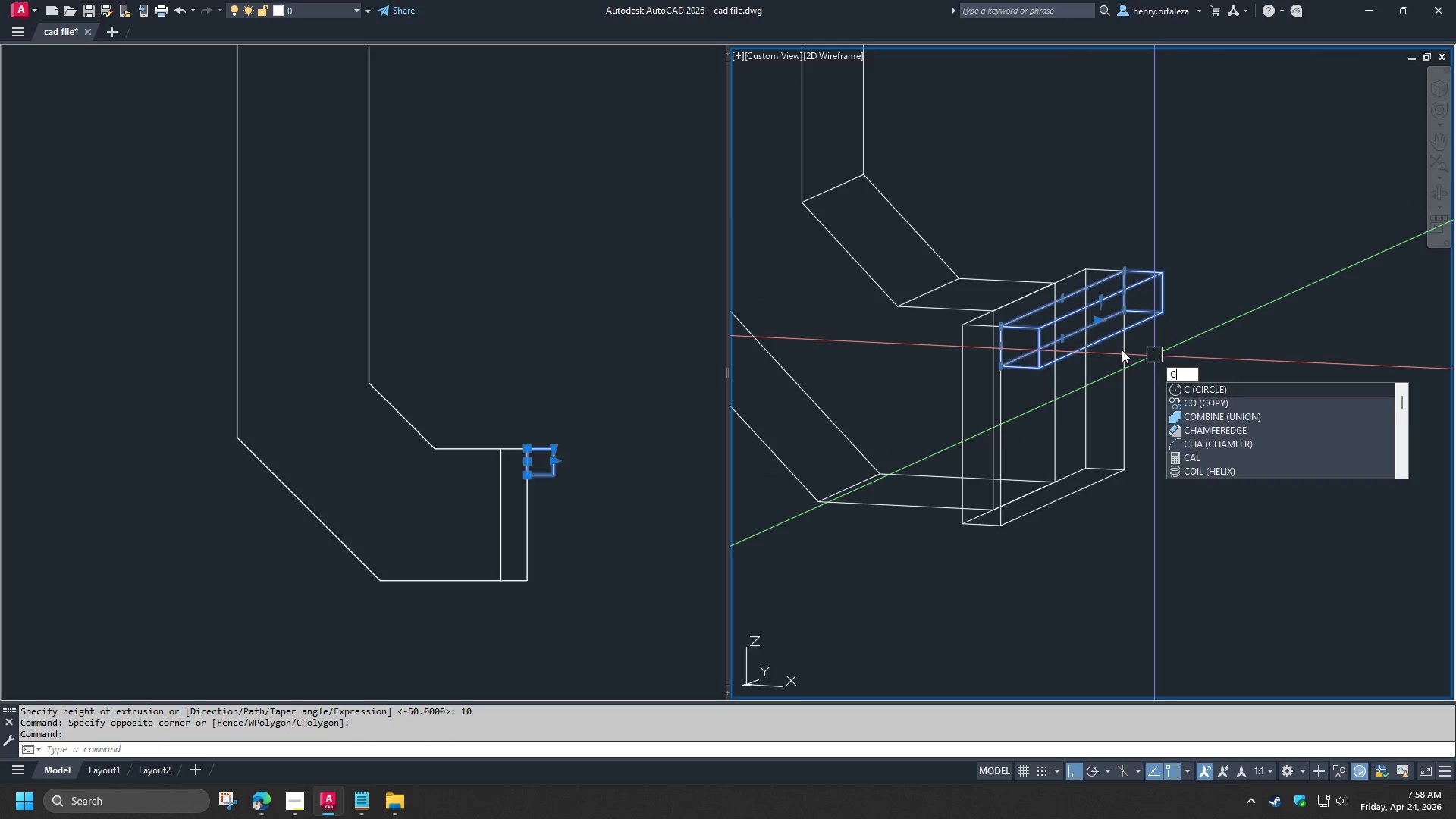 
key(O)
 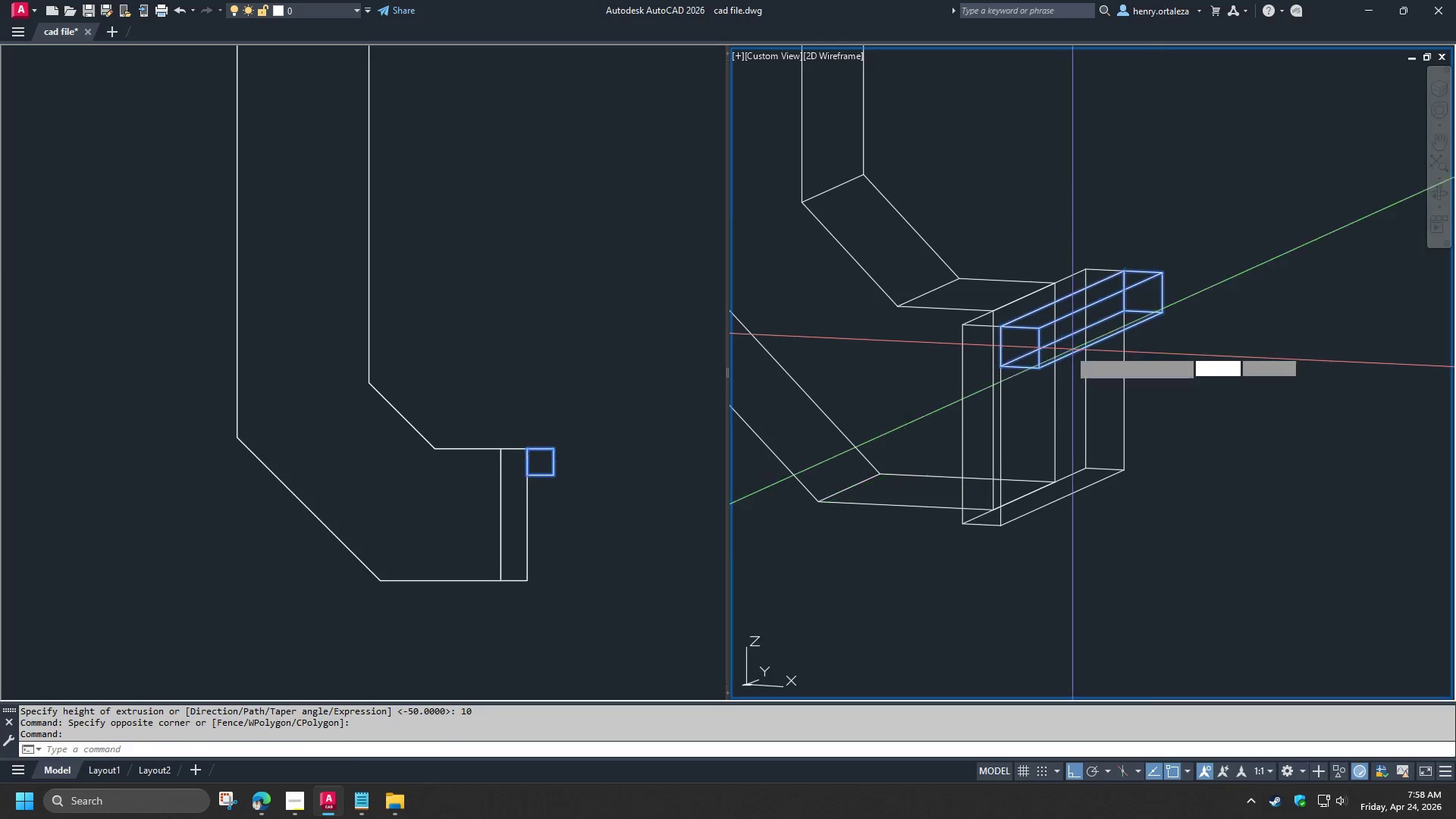 
key(Space)
 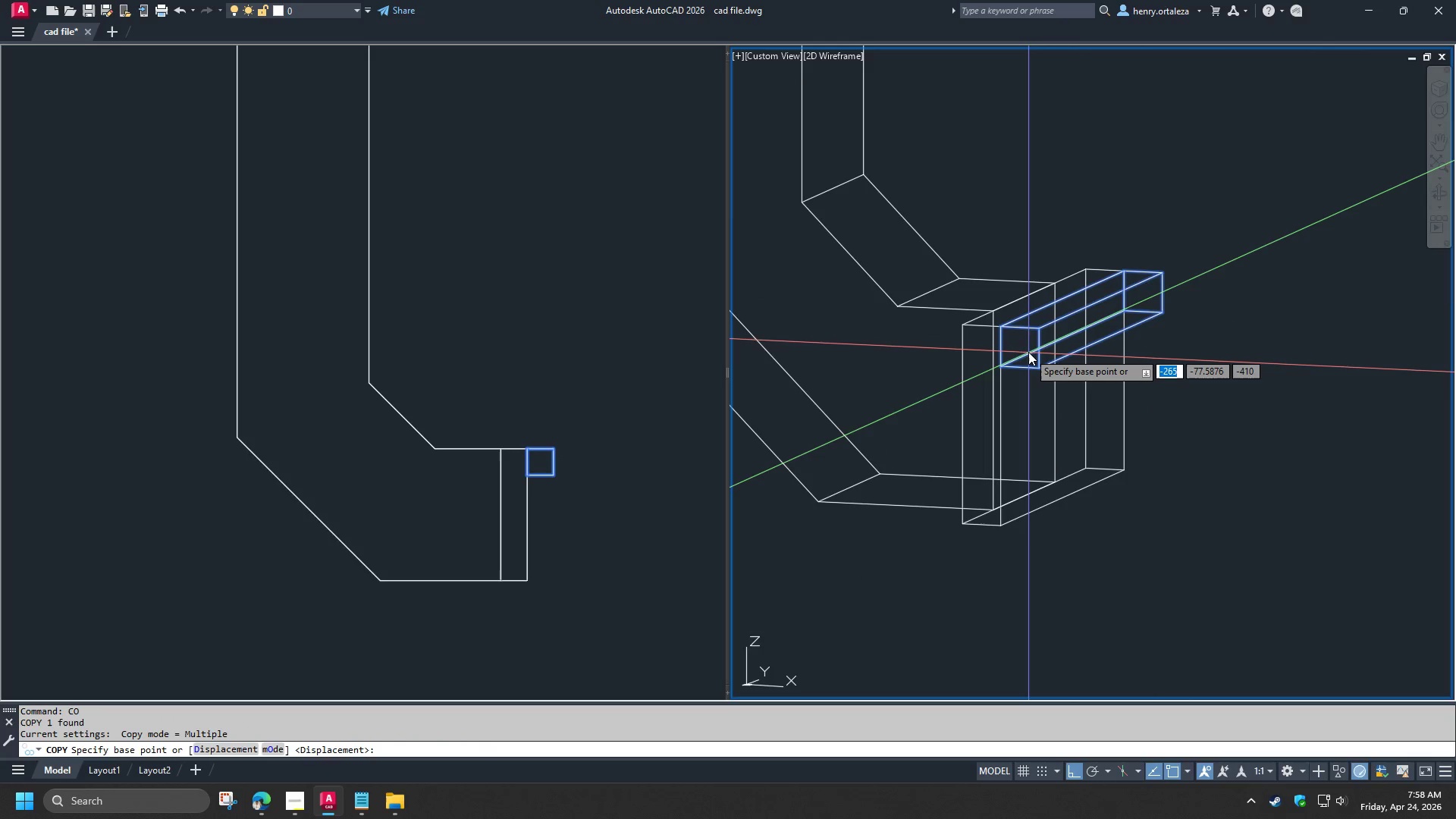 
left_click([1028, 352])
 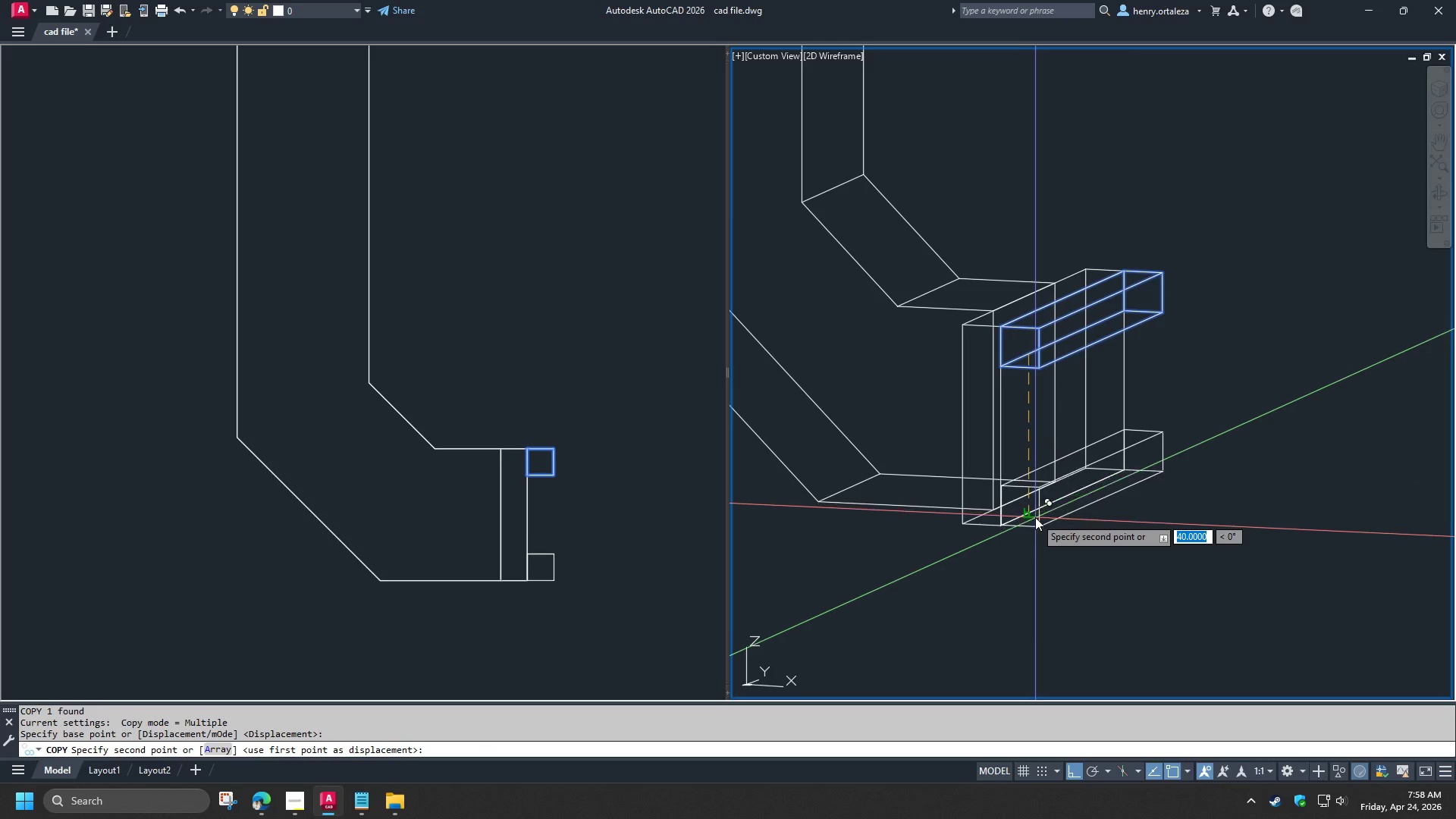 
left_click([1035, 517])
 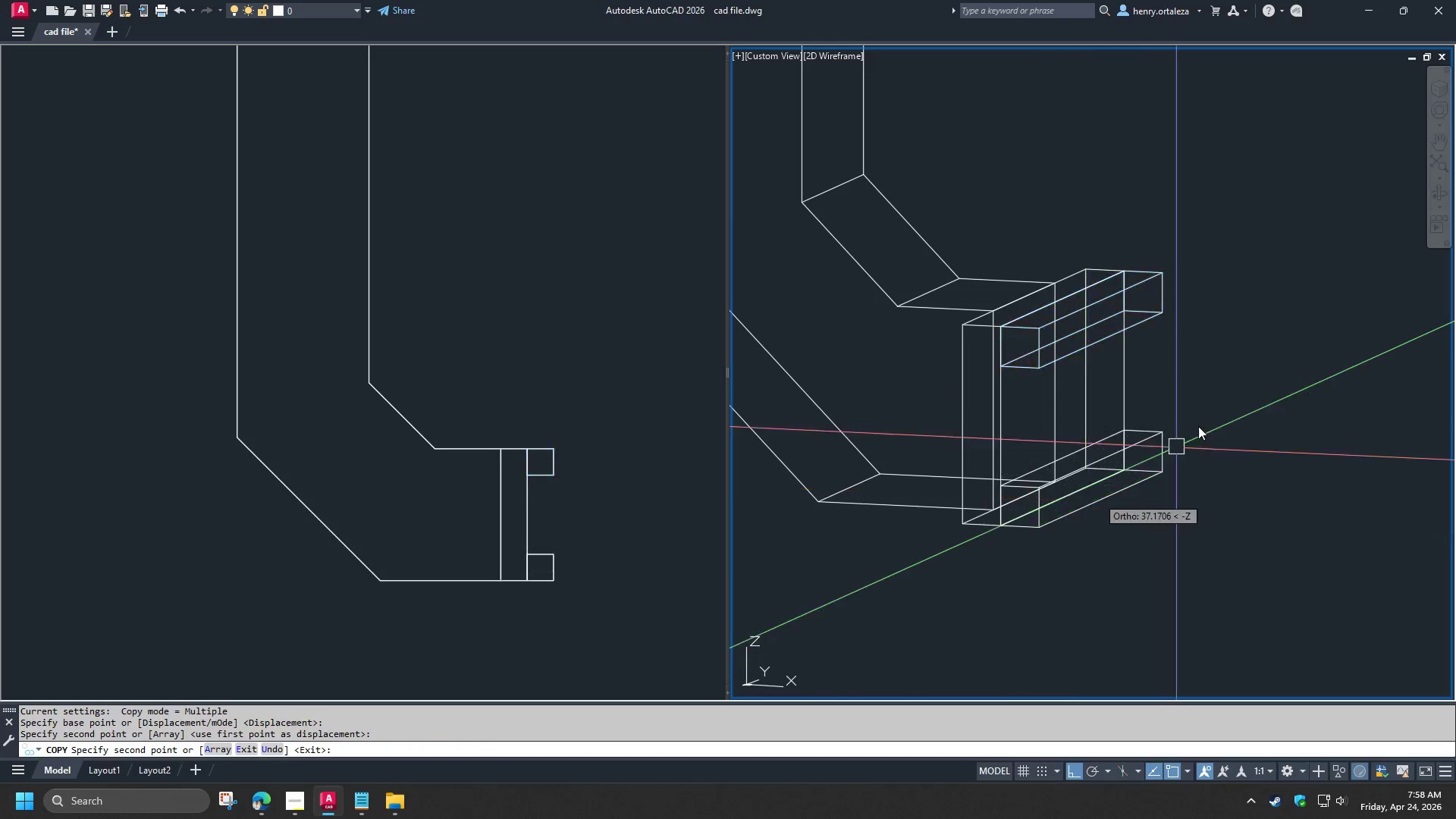 
type( uni)
 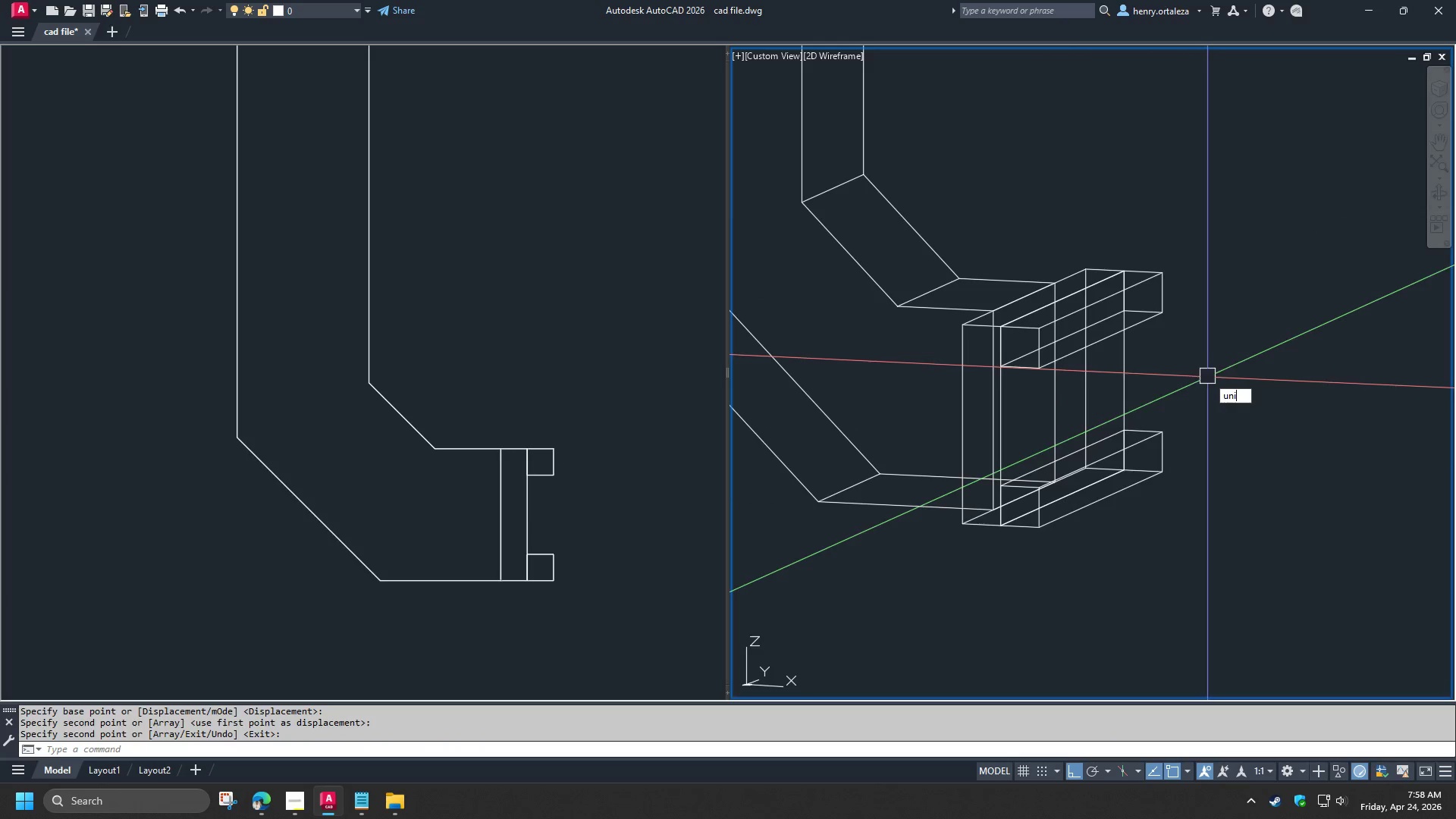 
key(Space)
 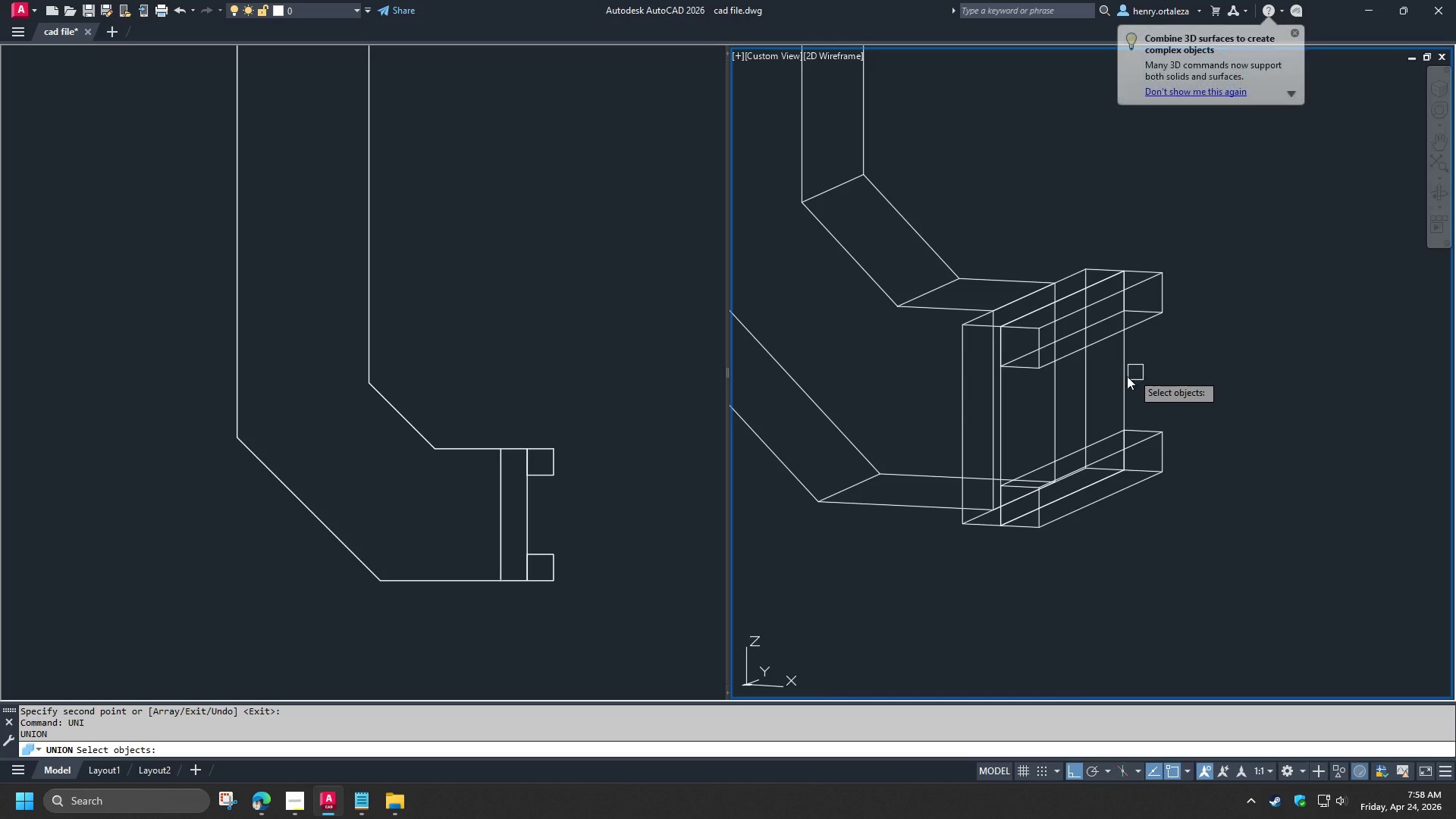 
left_click([1125, 377])
 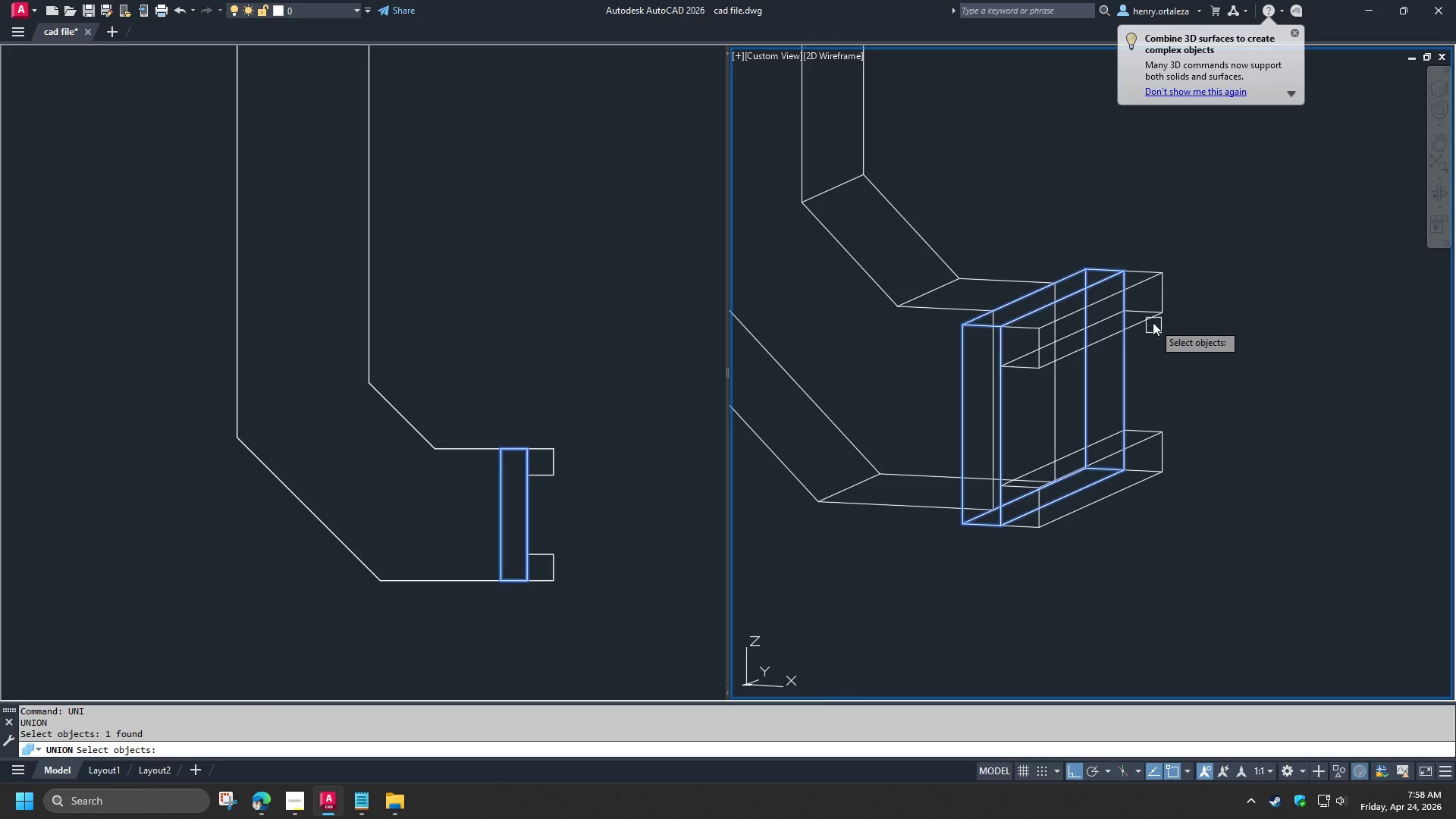 
left_click([1151, 321])
 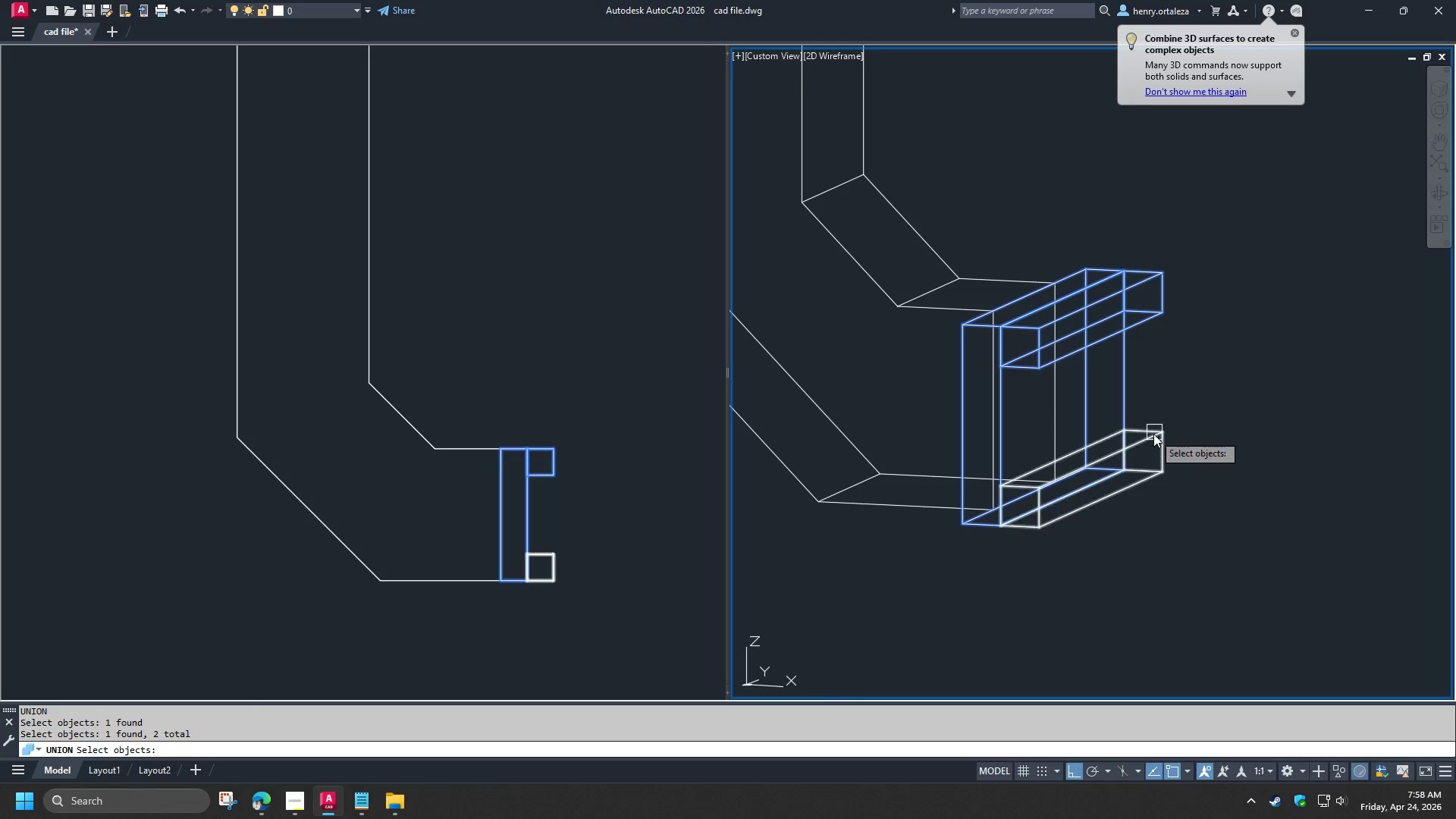 
left_click([1153, 434])
 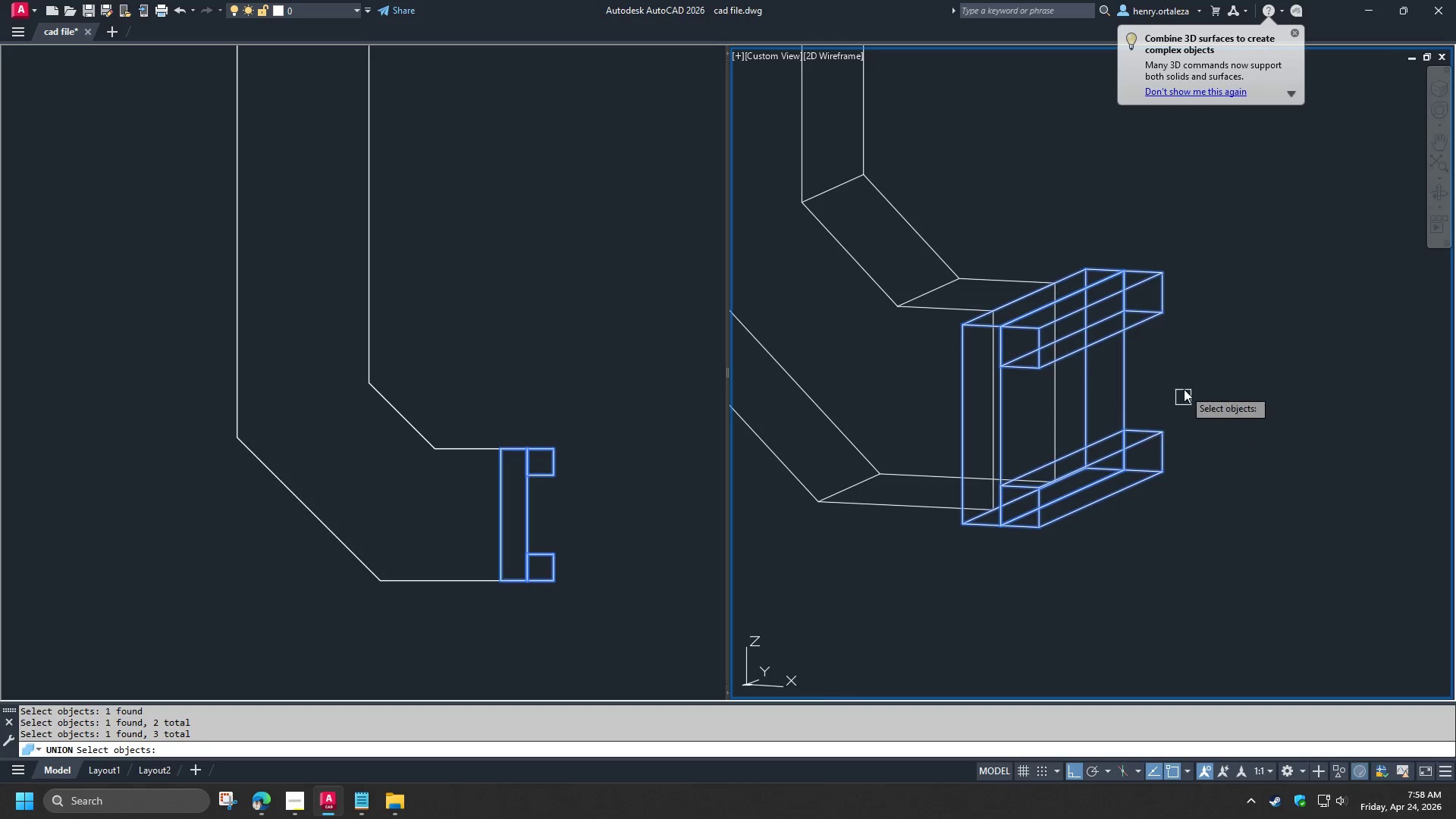 
key(Space)
 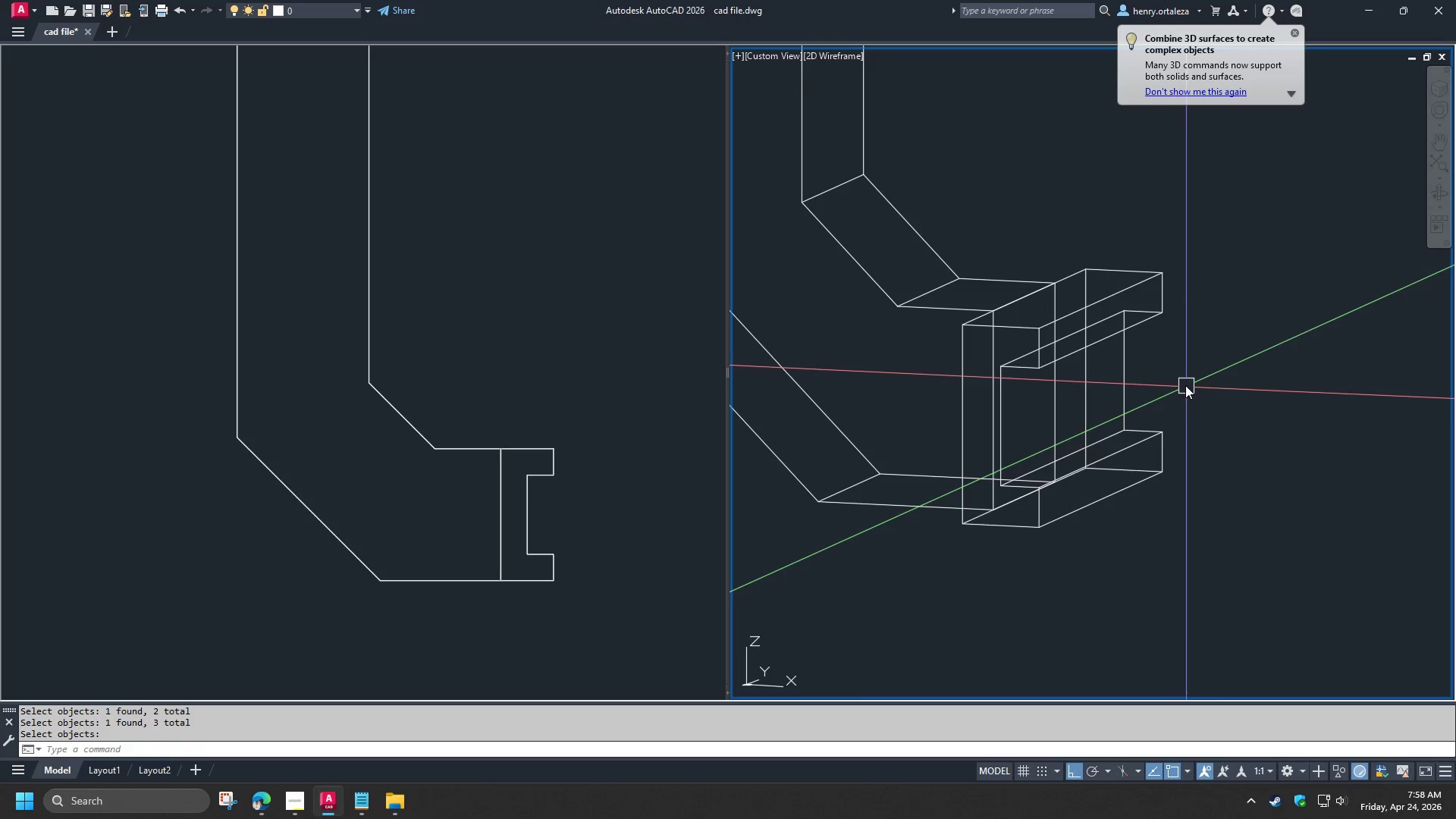 
hold_key(key=ShiftLeft, duration=1.36)
 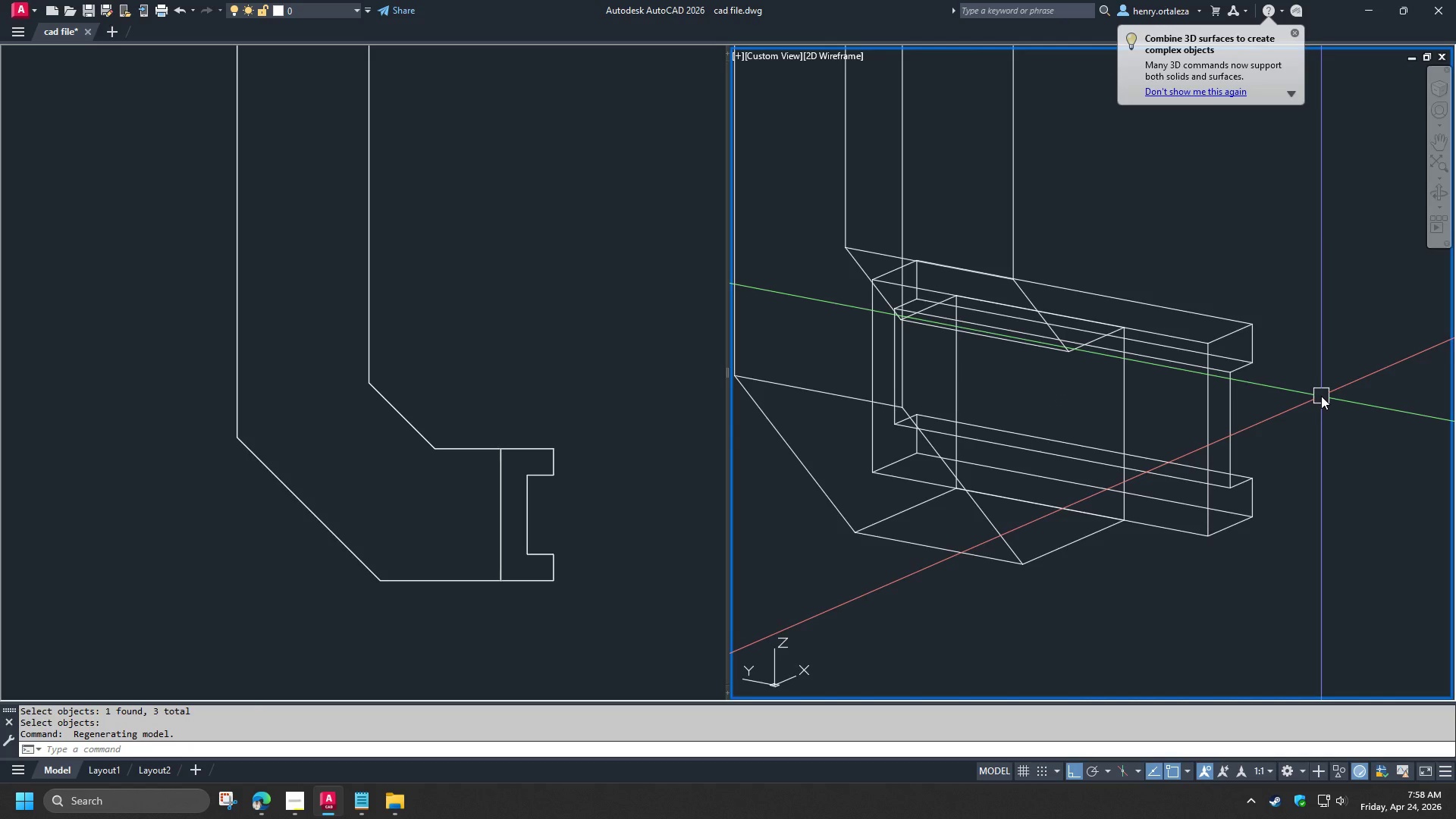 
hold_key(key=ShiftLeft, duration=1.5)
 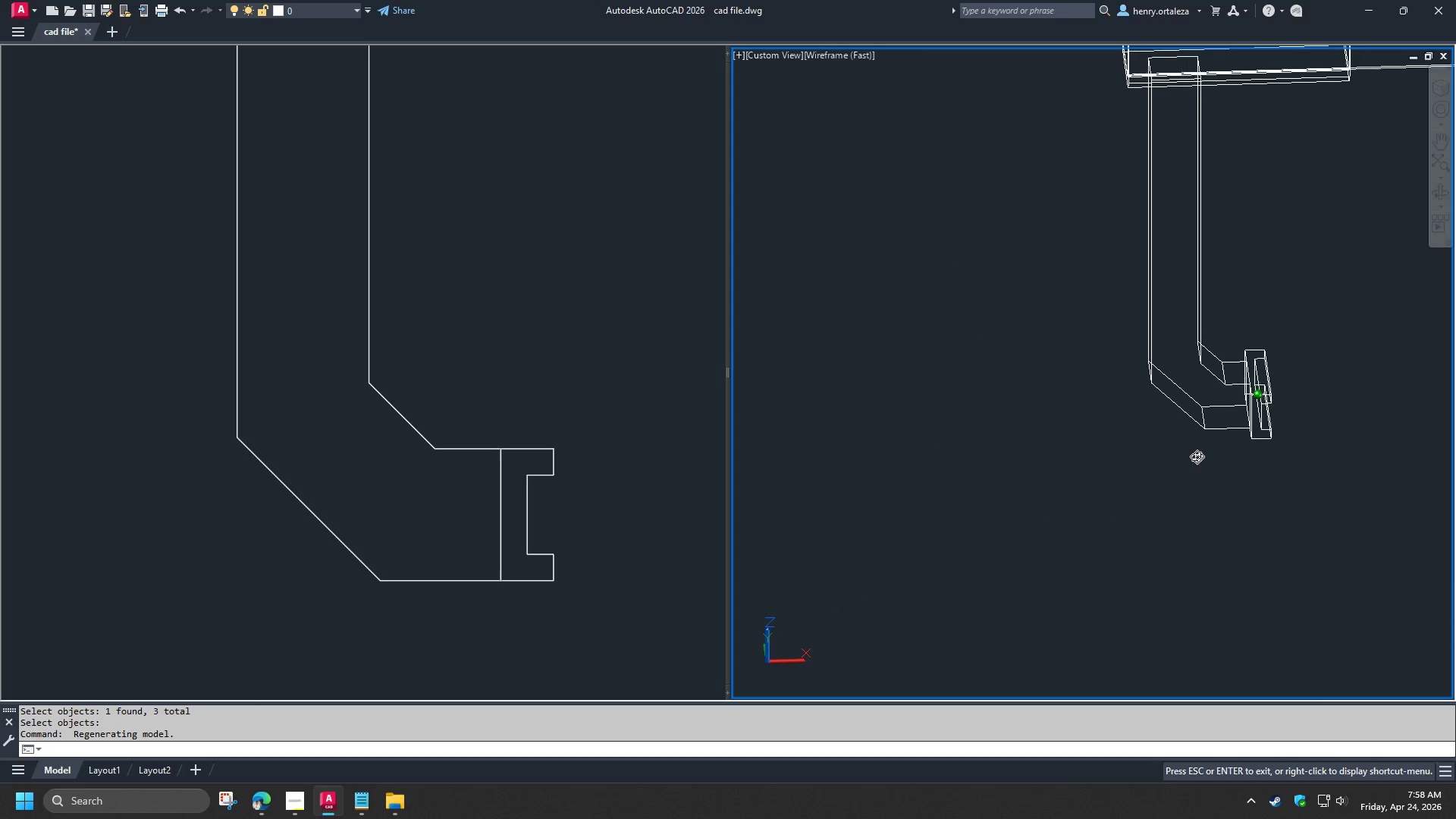 
scroll: coordinate [1320, 394], scroll_direction: down, amount: 3.0
 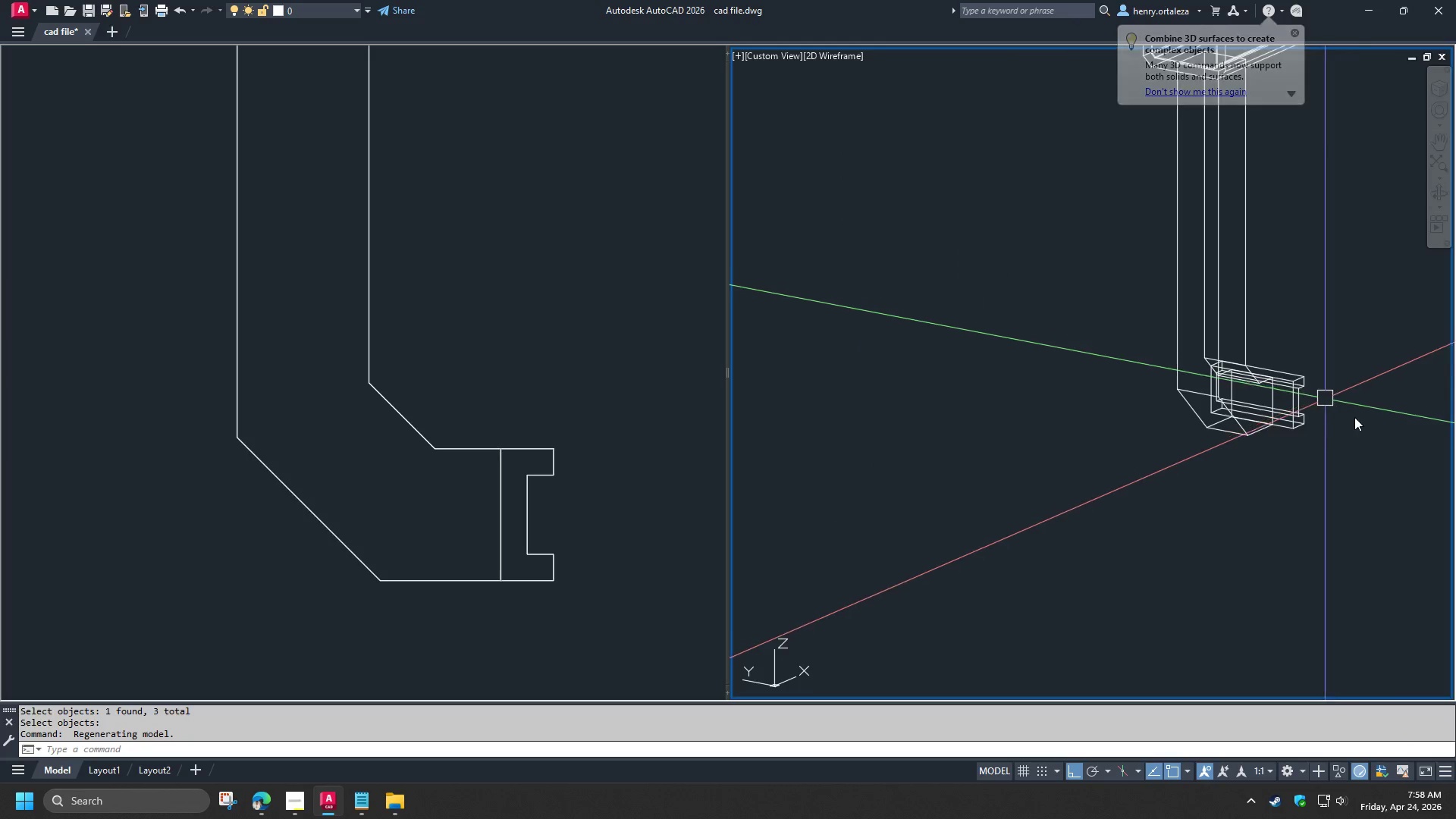 
hold_key(key=ShiftLeft, duration=1.3)
 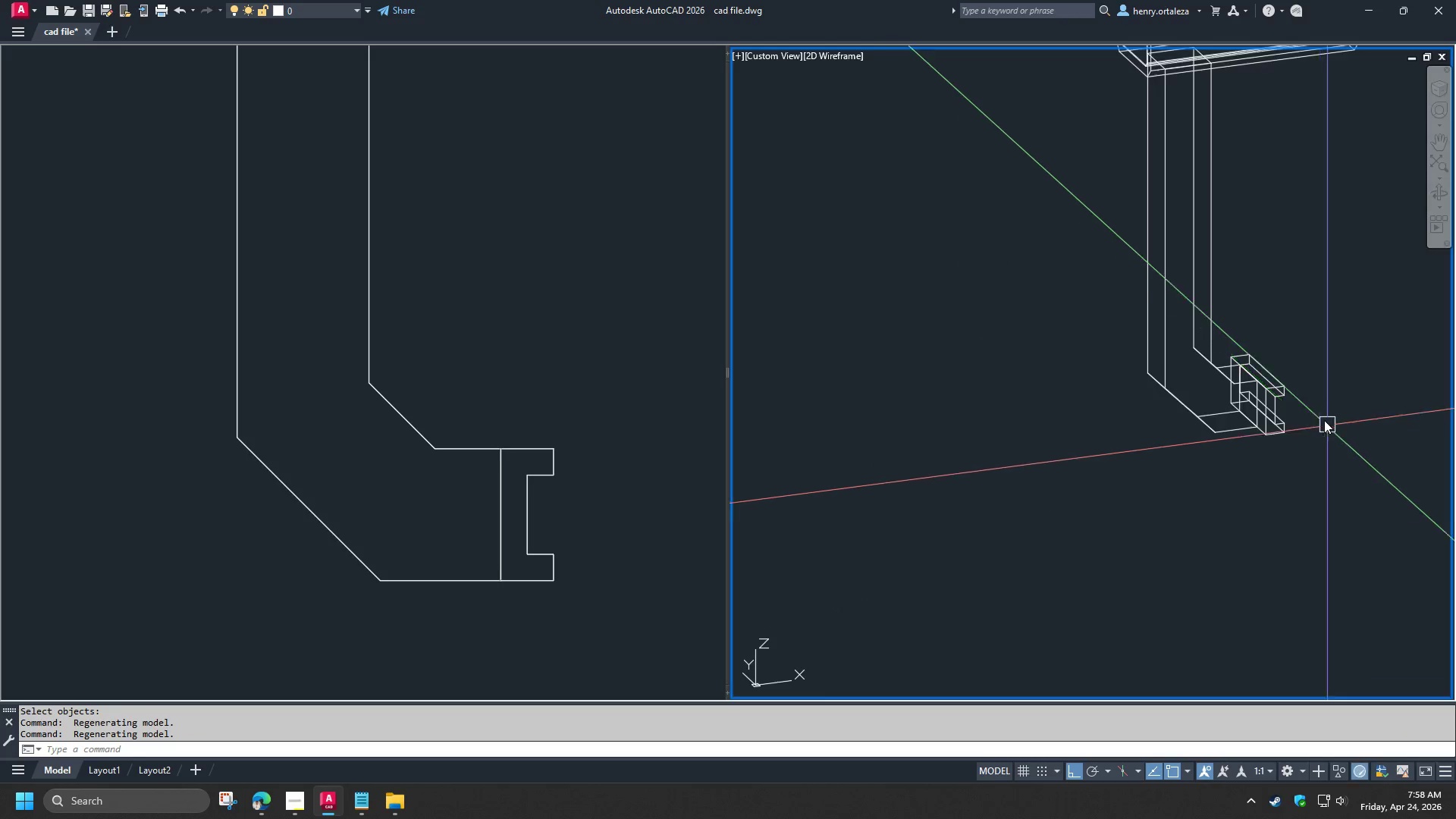 
scroll: coordinate [1318, 409], scroll_direction: up, amount: 3.0
 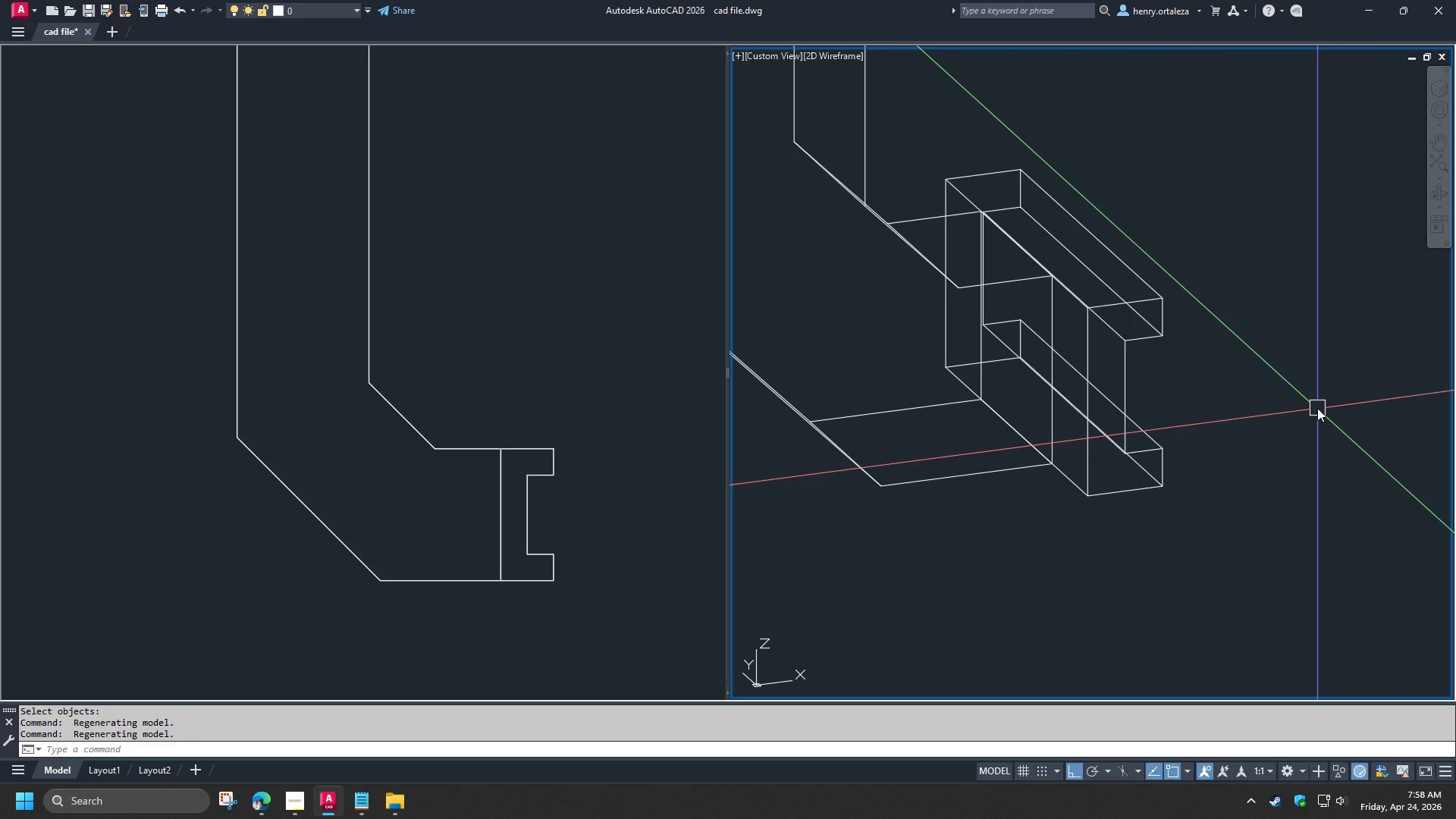 
hold_key(key=ShiftLeft, duration=1.5)
 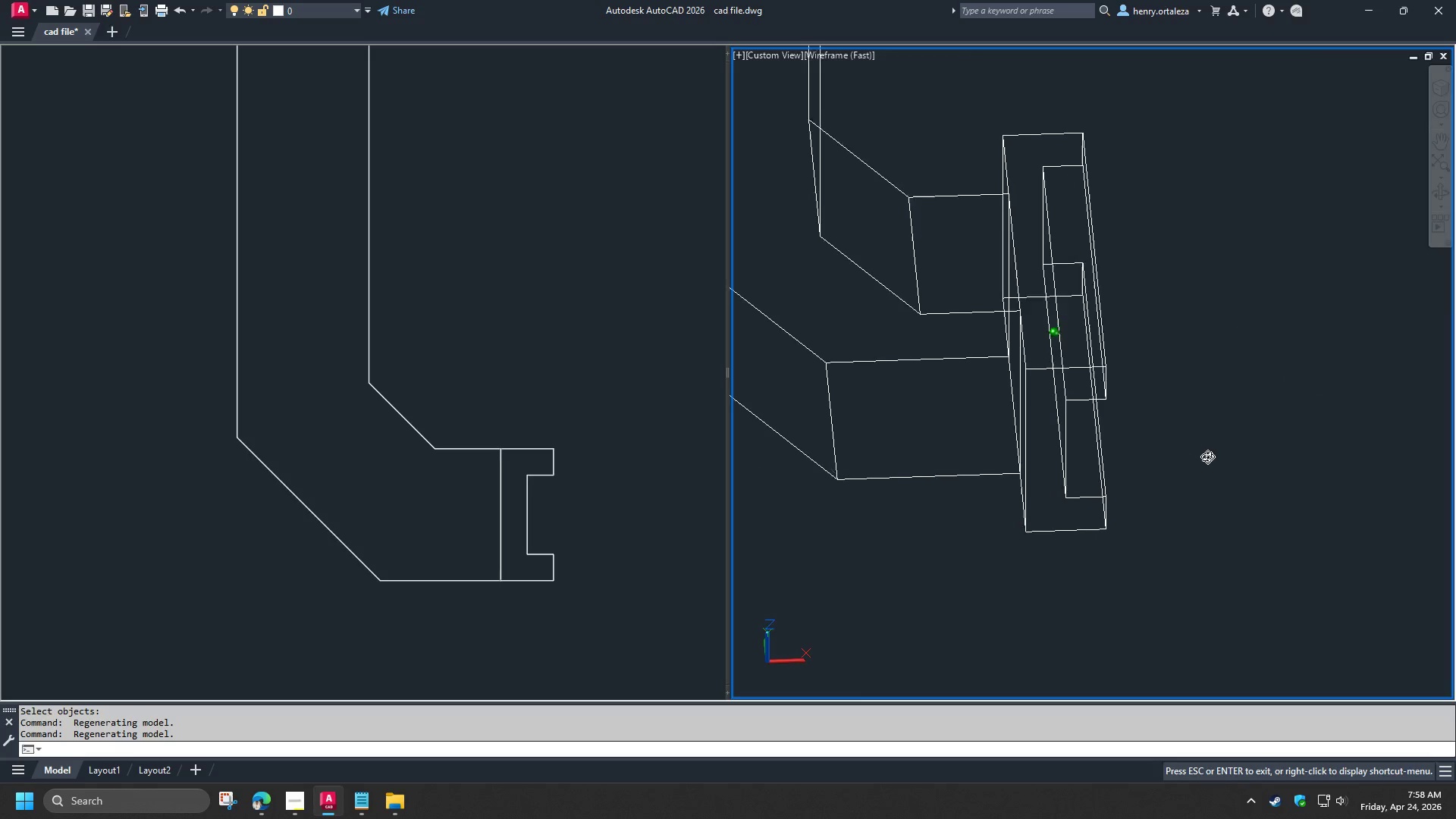 
hold_key(key=ShiftLeft, duration=1.52)
 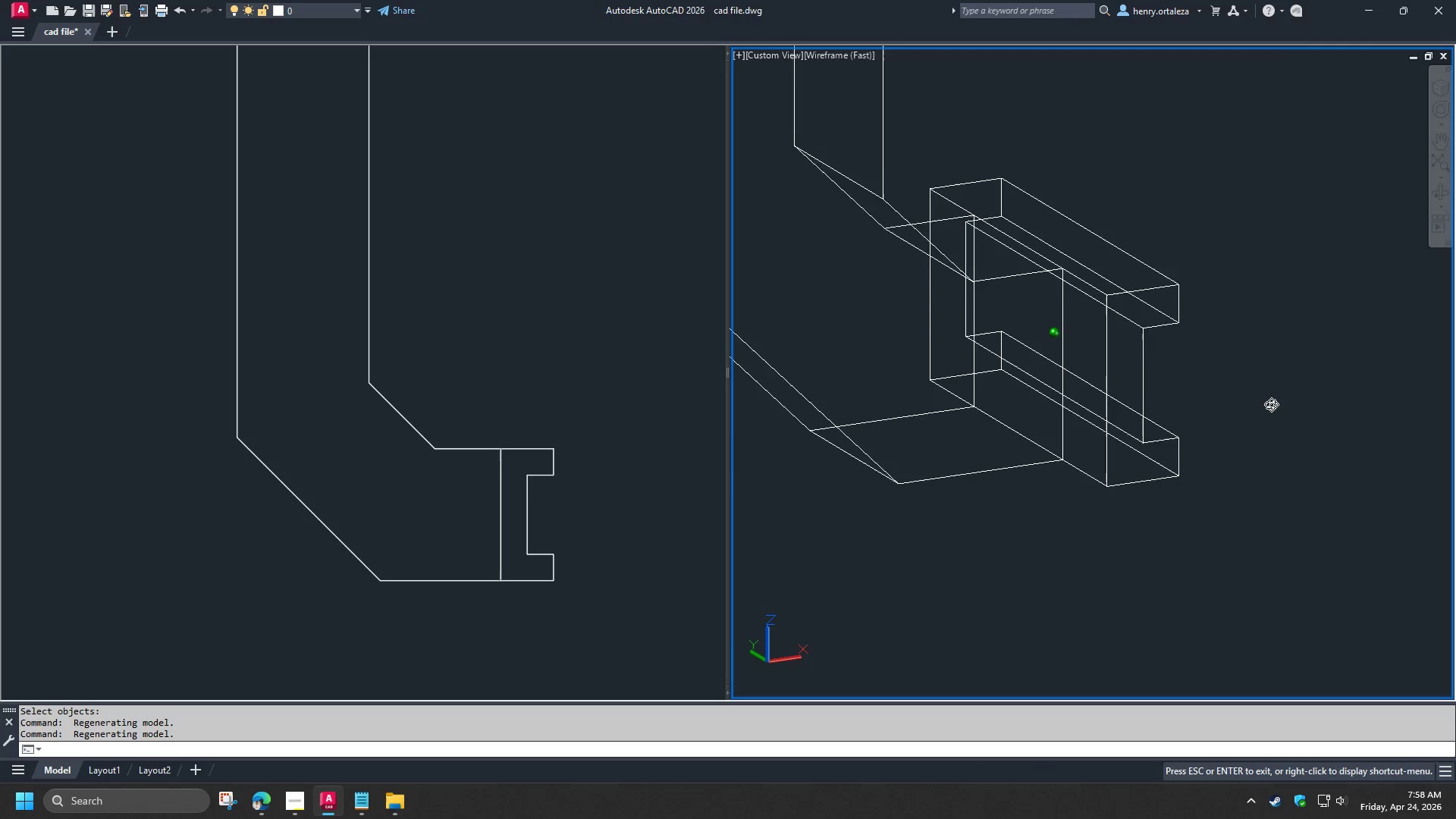 
hold_key(key=ShiftLeft, duration=1.51)
 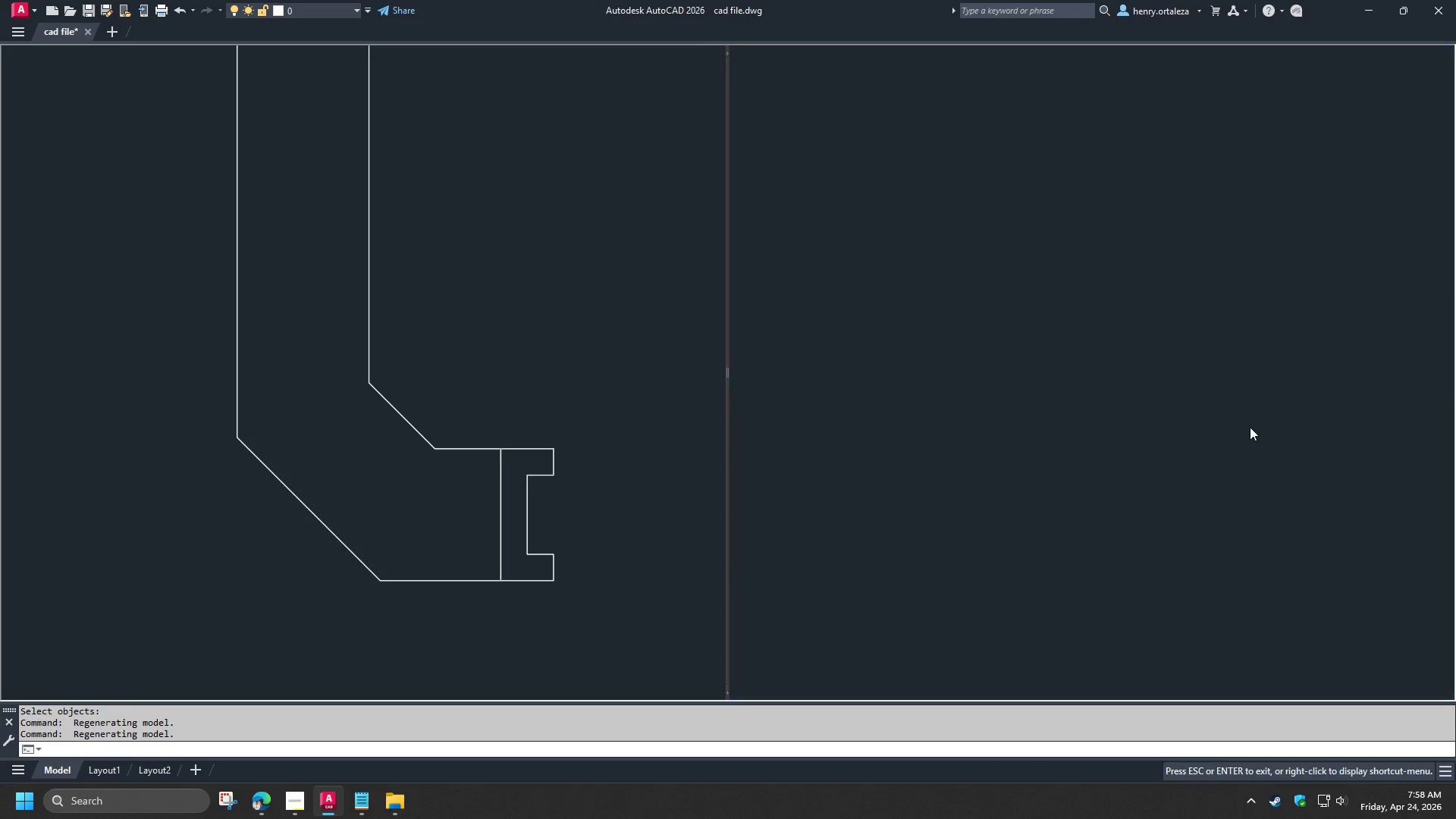 
type(un)
 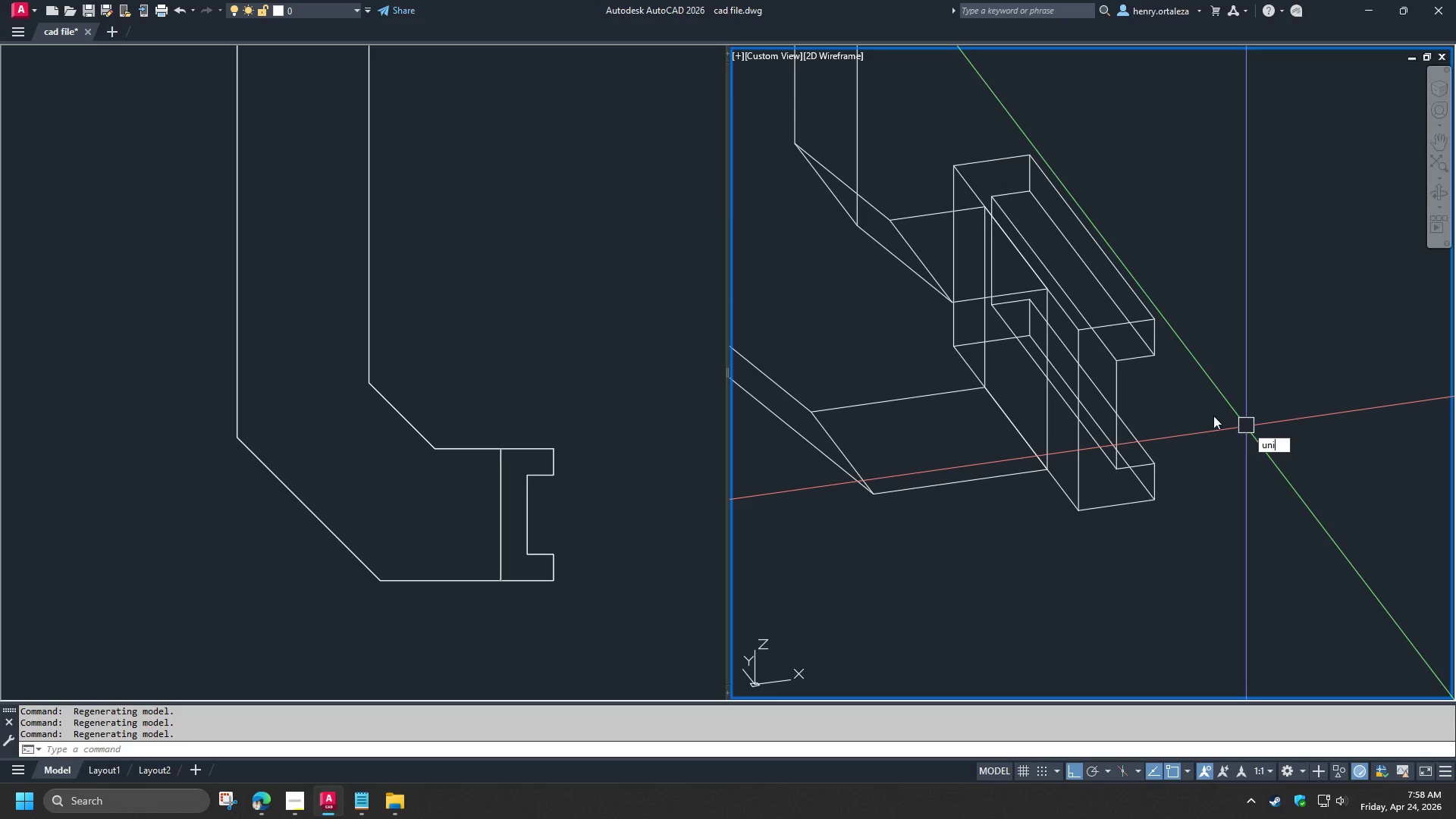 
key(I)
 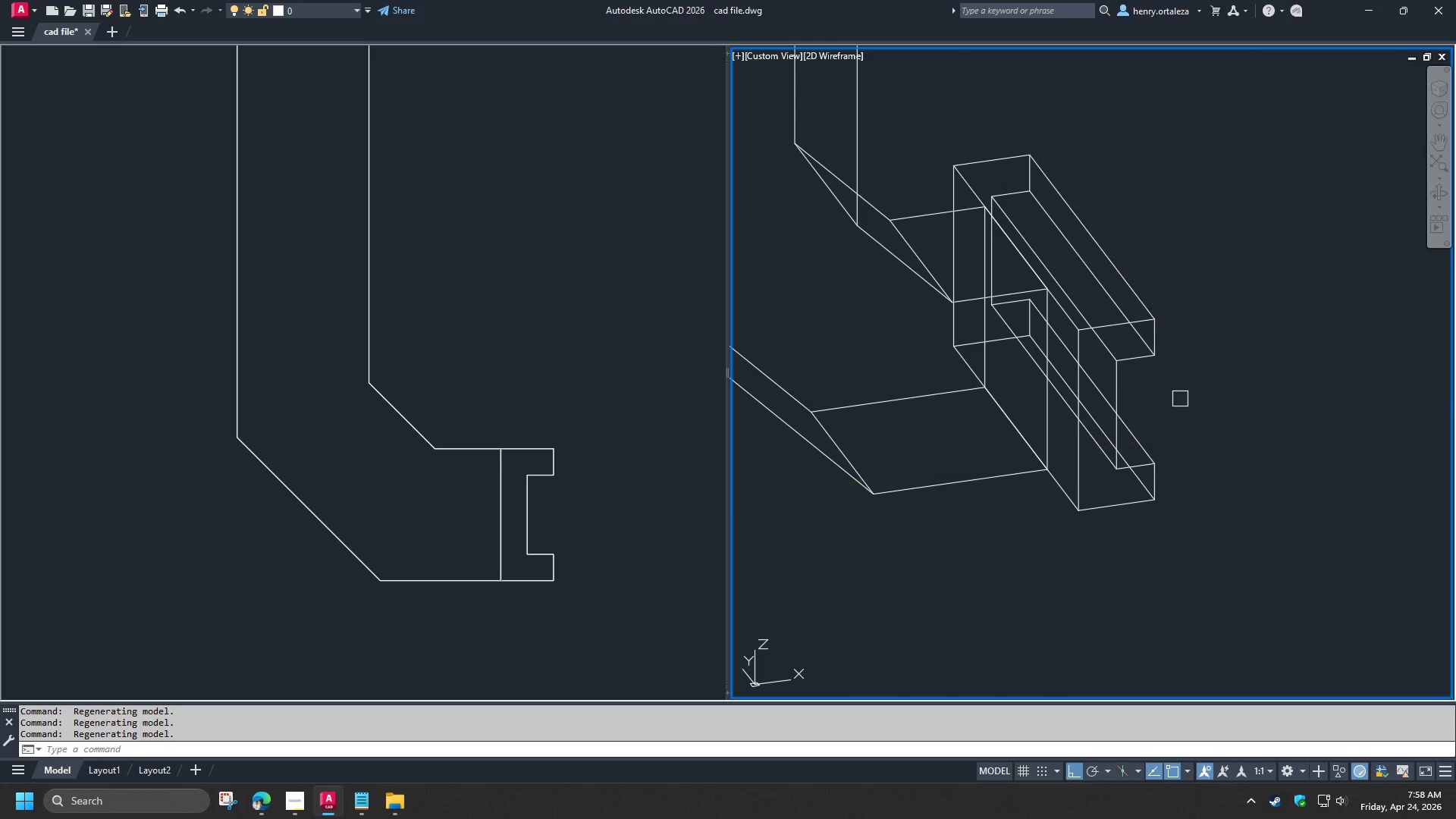 
key(Space)
 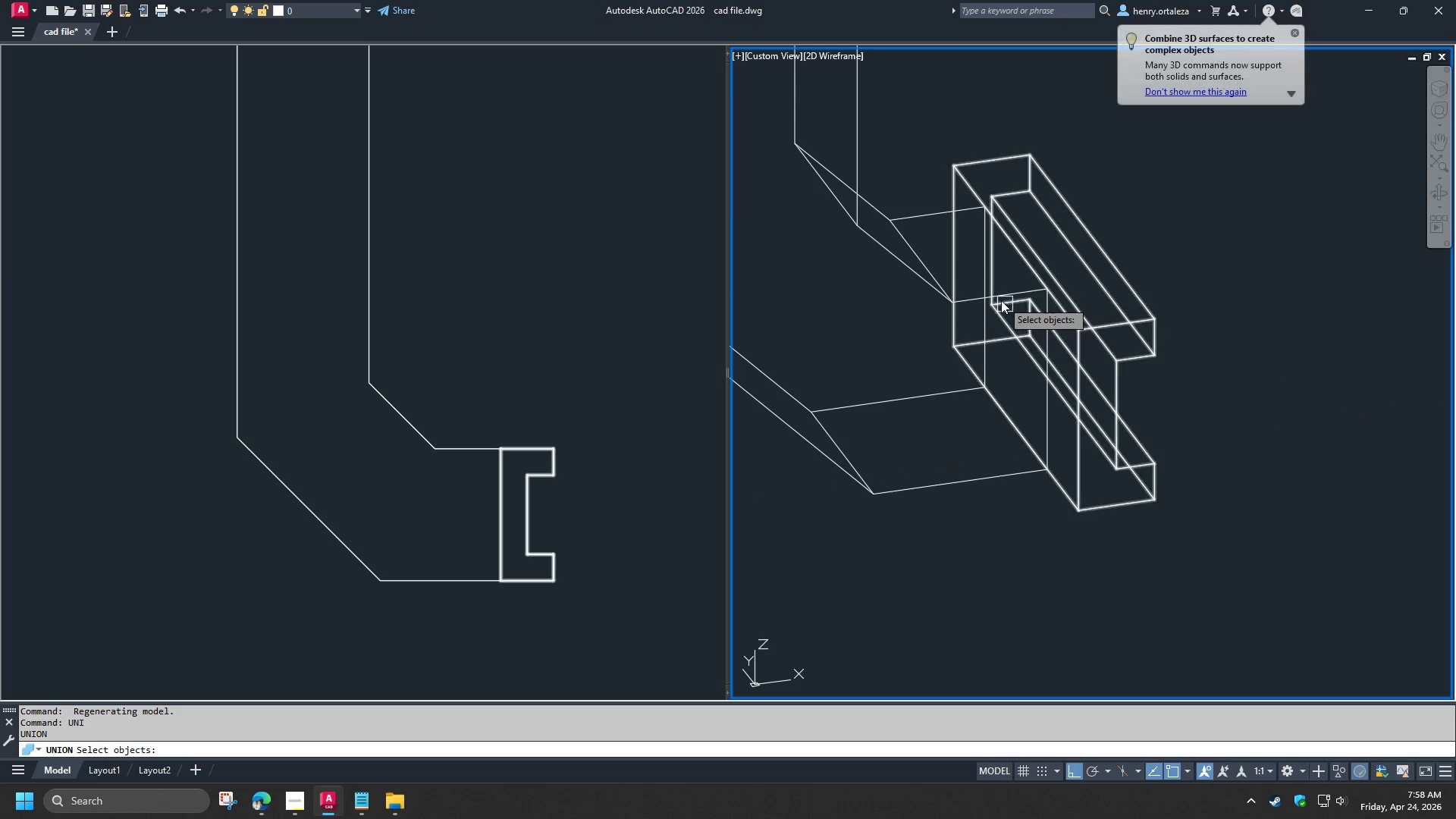 
left_click([1001, 300])
 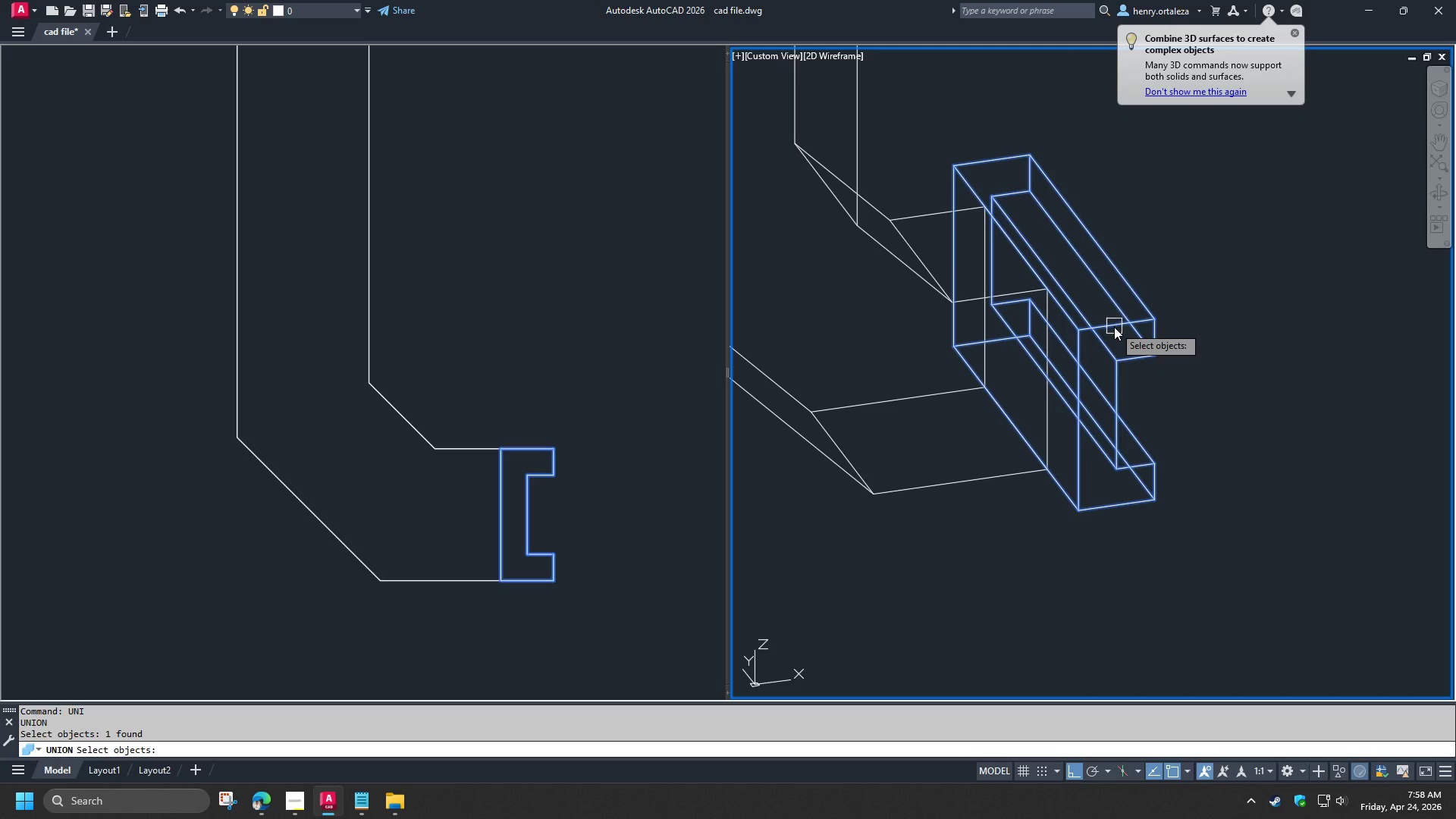 
left_click([1114, 327])
 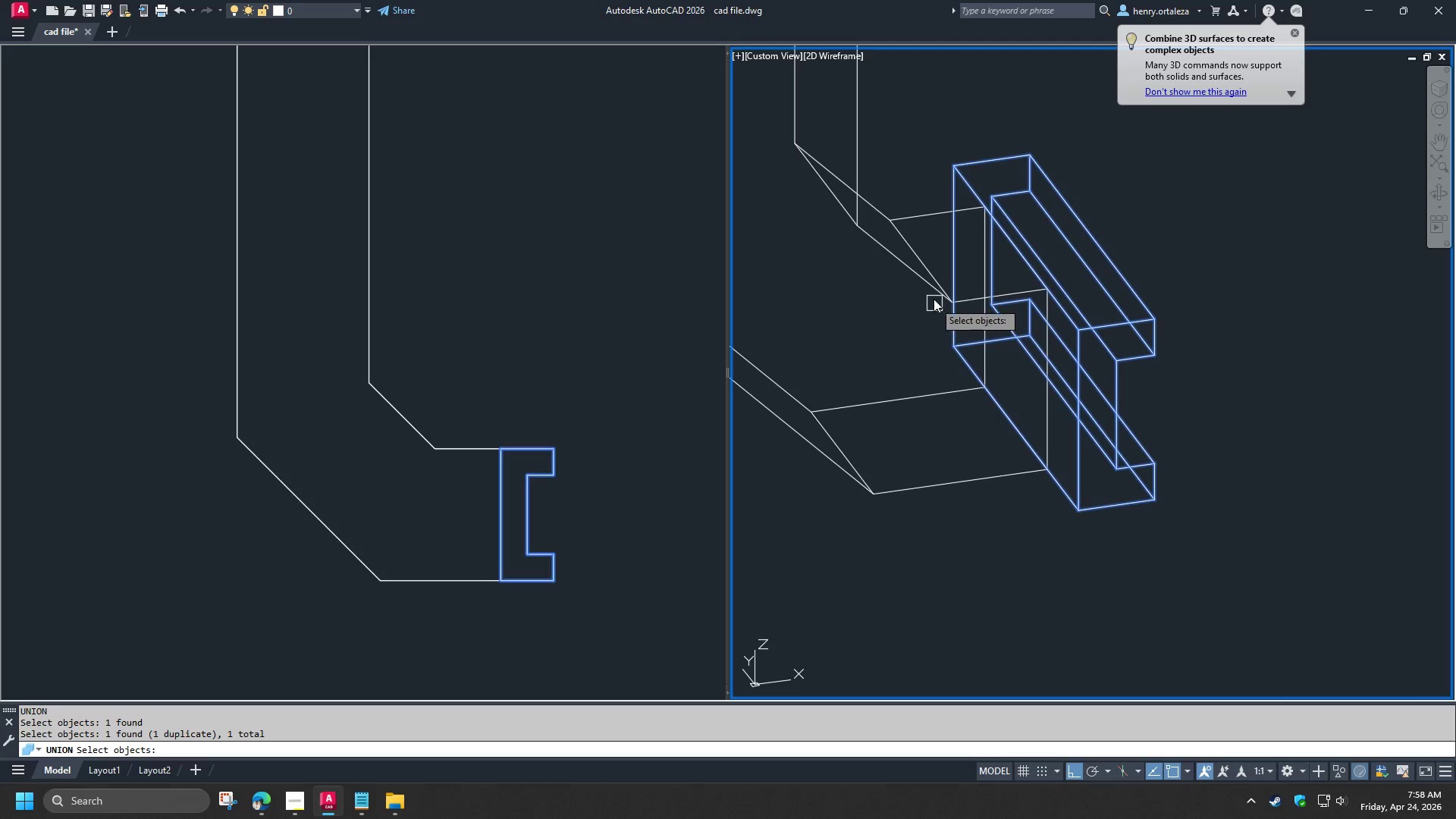 
left_click([923, 279])
 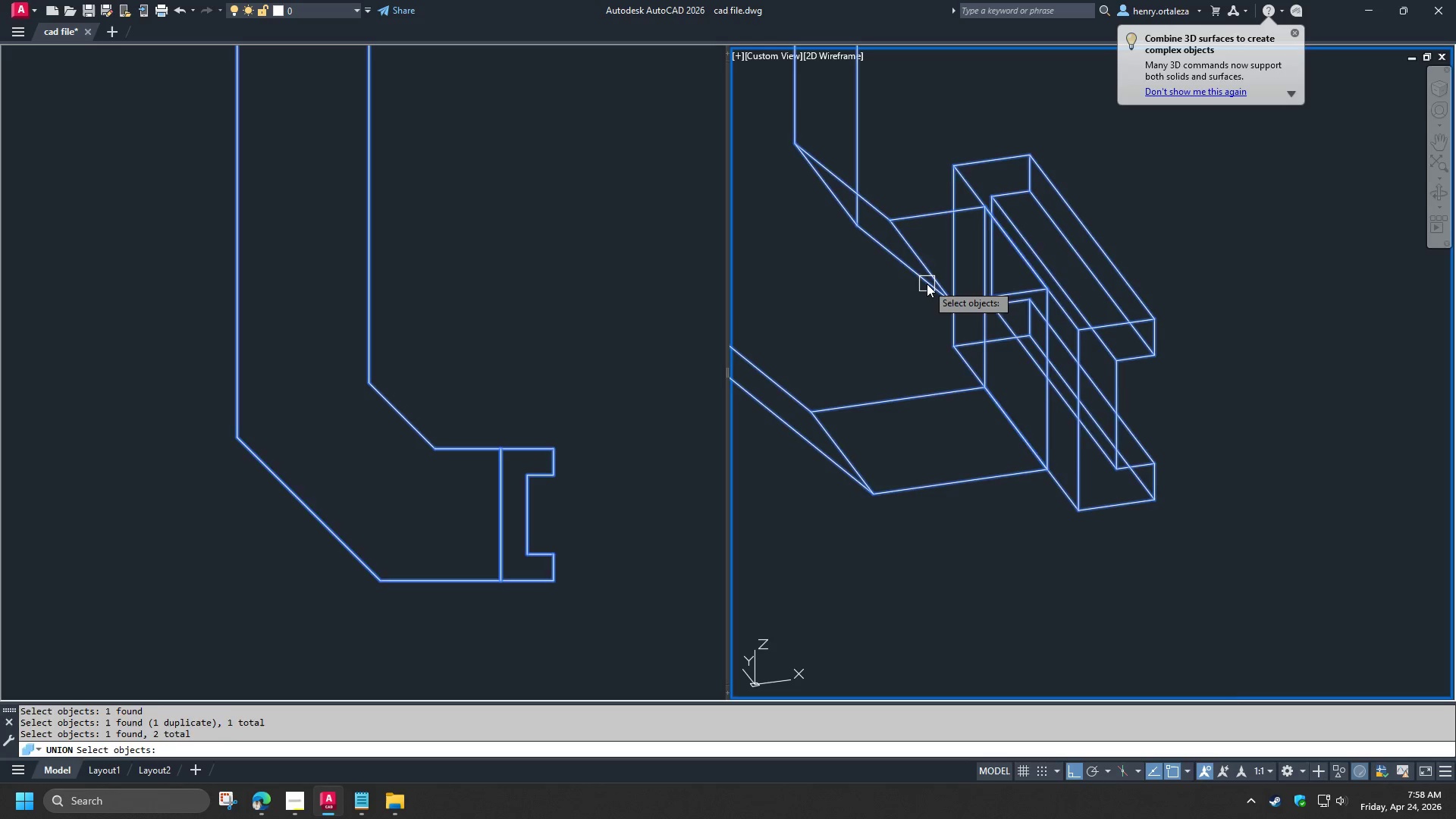 
key(Space)
 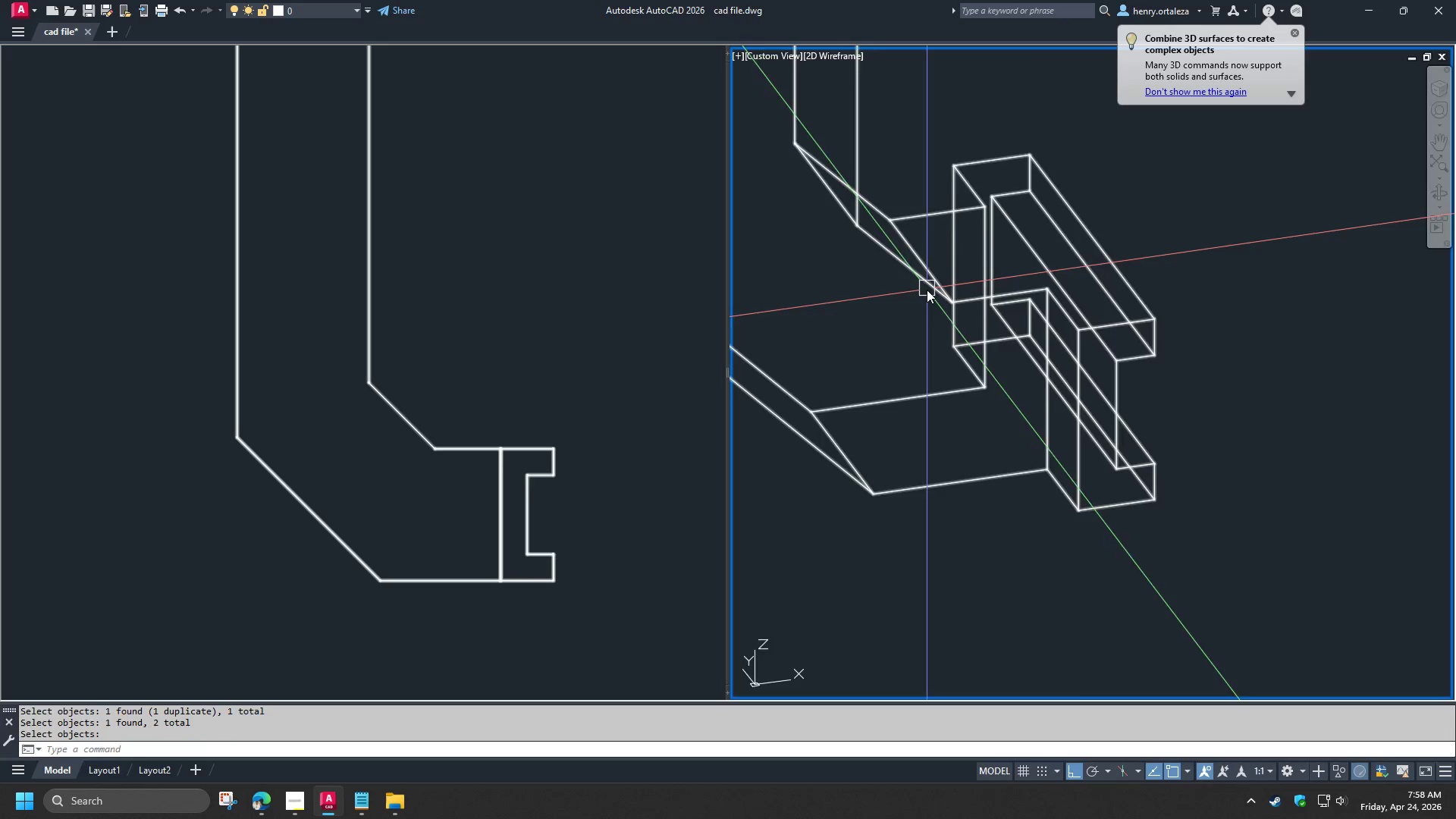 
hold_key(key=ShiftLeft, duration=1.51)
 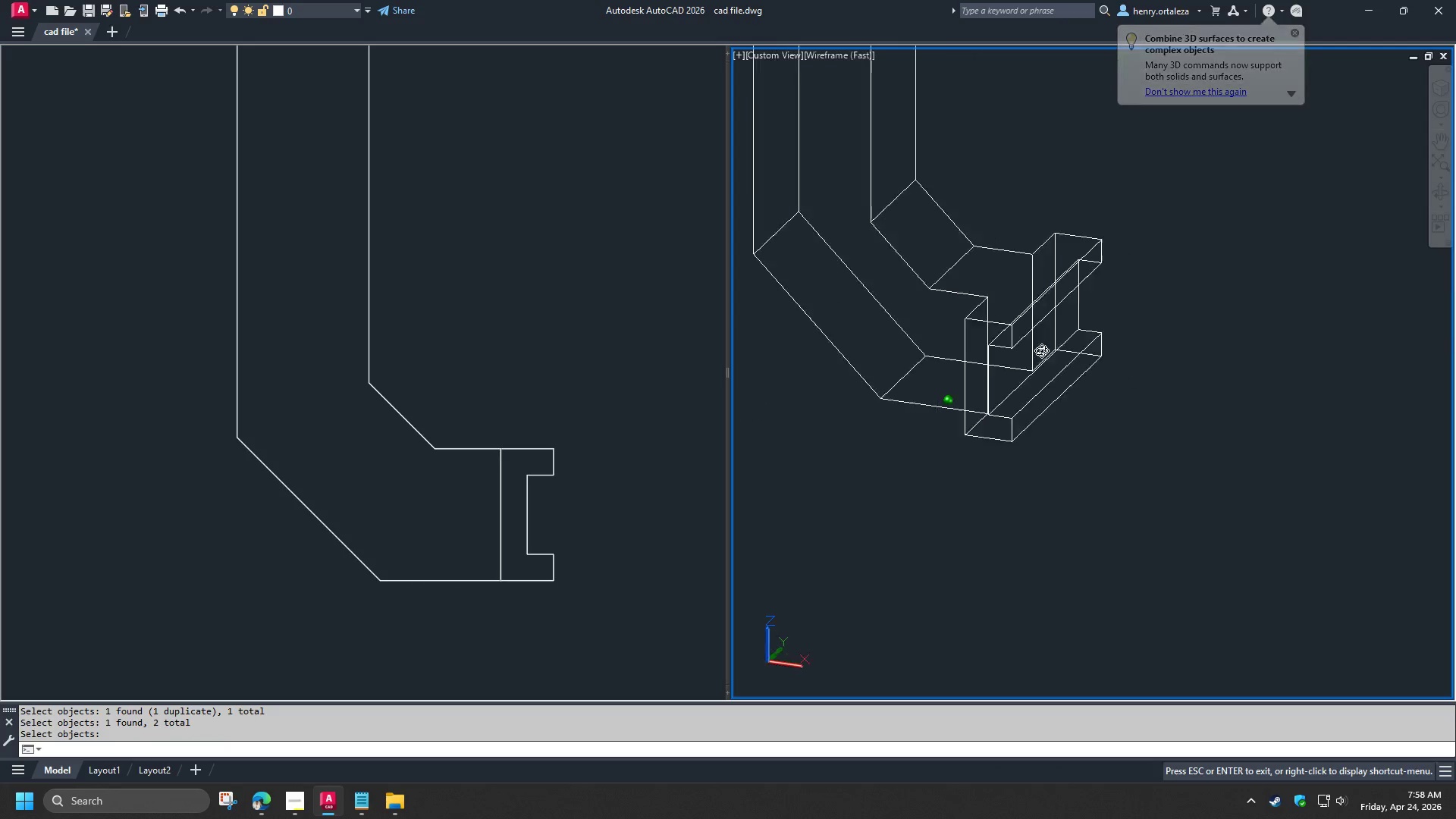 
scroll: coordinate [927, 290], scroll_direction: down, amount: 1.0
 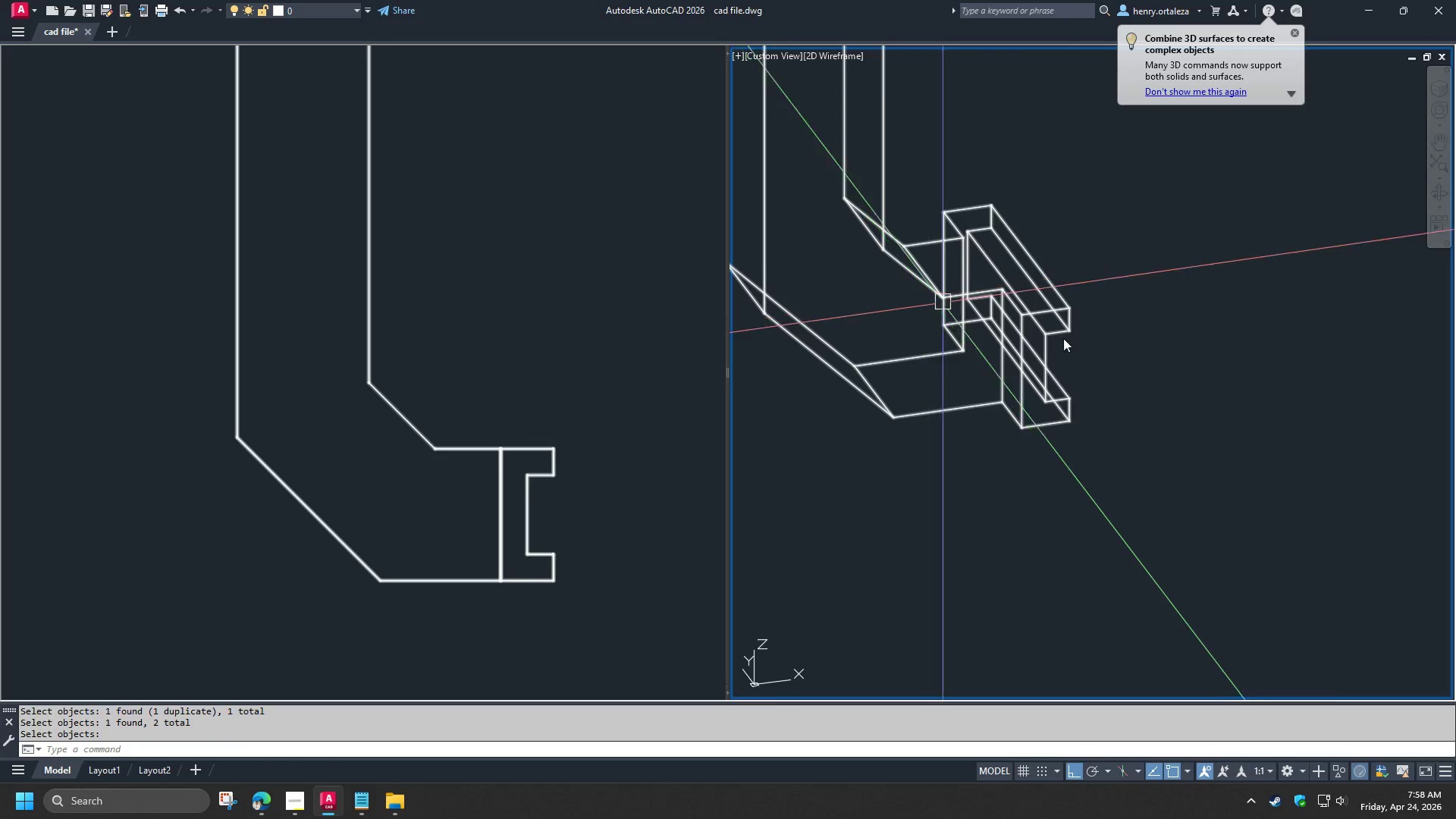 
hold_key(key=ShiftLeft, duration=1.53)
 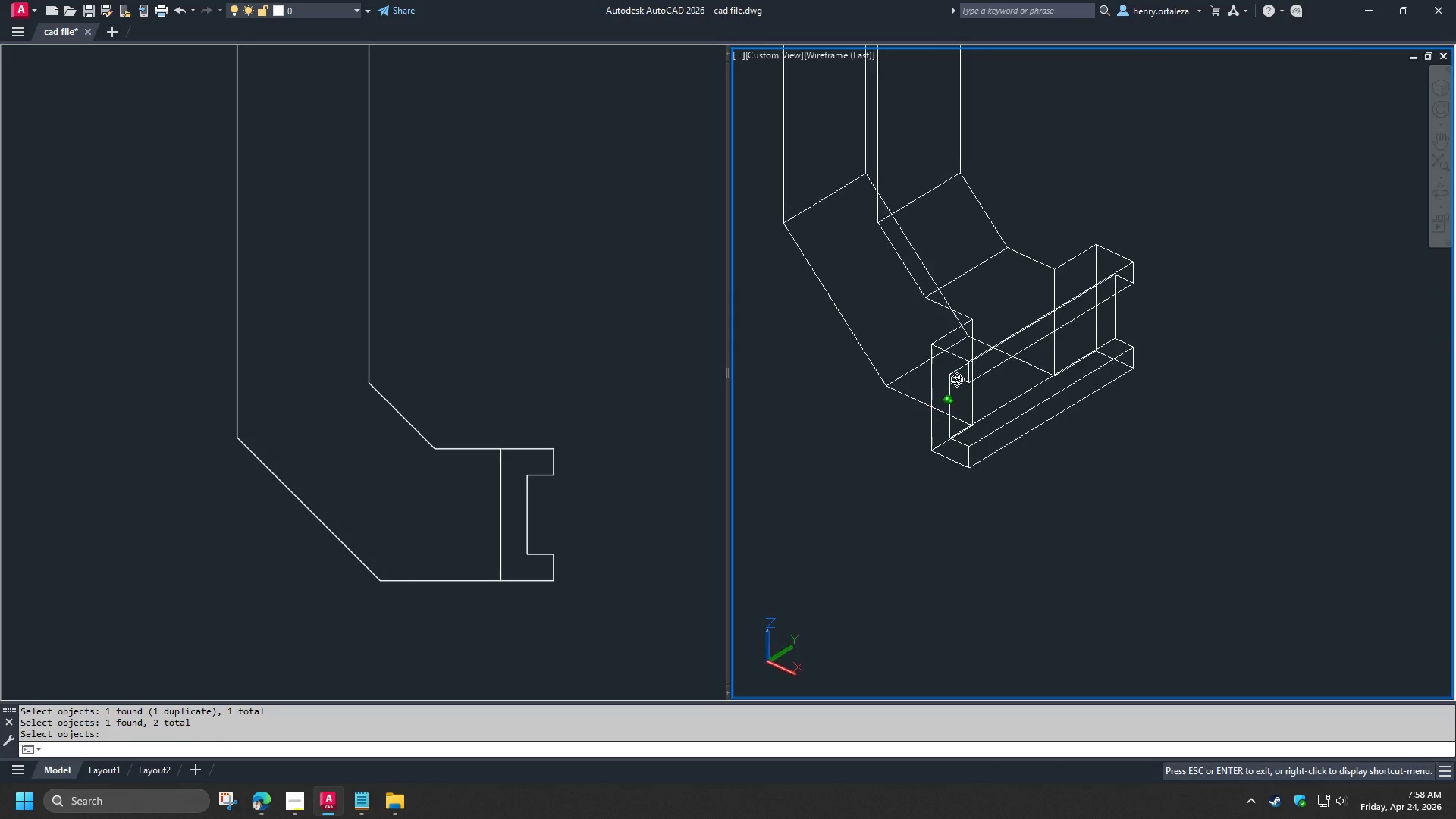 
hold_key(key=ShiftLeft, duration=1.44)
 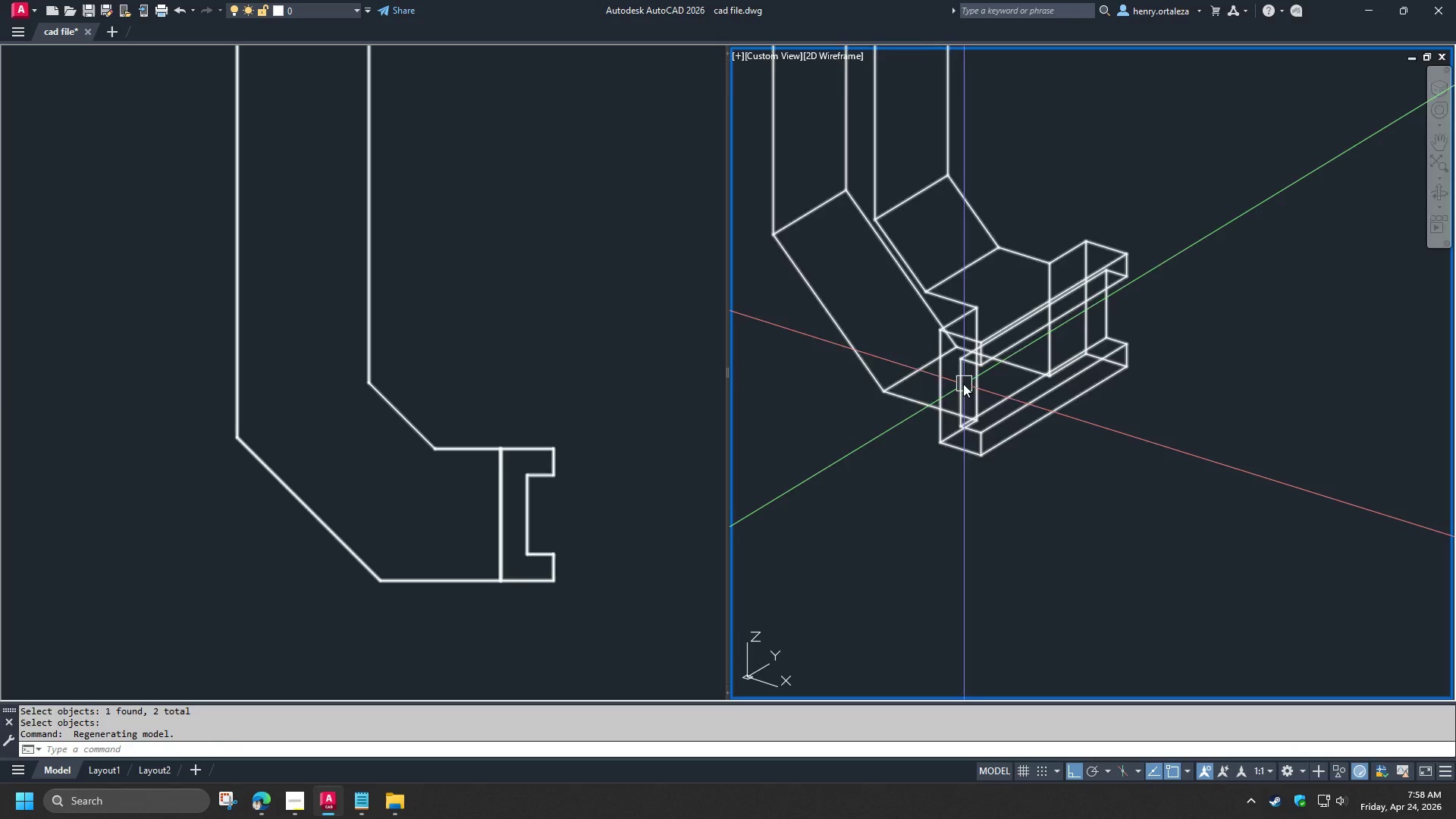 
scroll: coordinate [961, 382], scroll_direction: up, amount: 3.0
 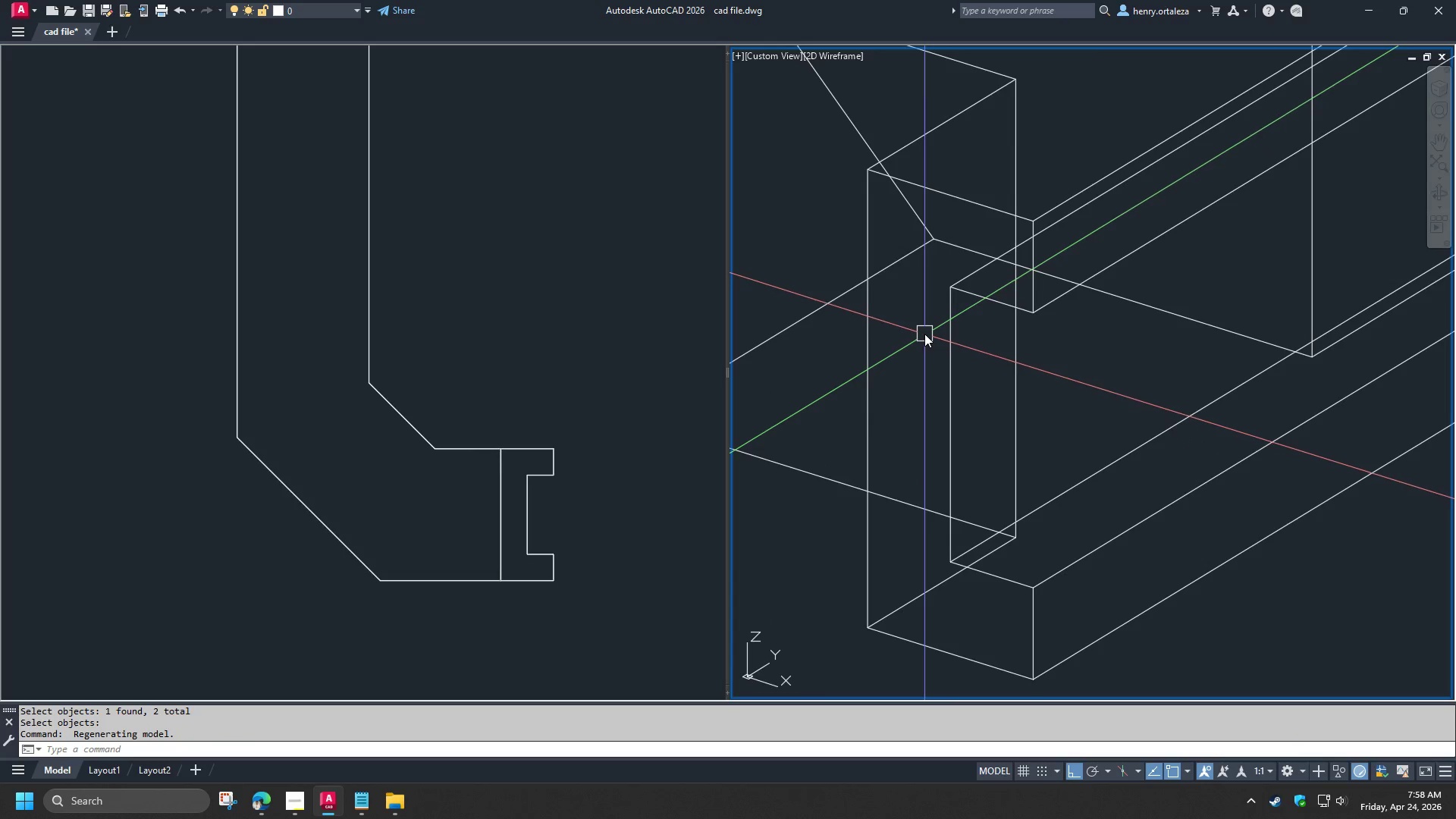 
type(rec)
 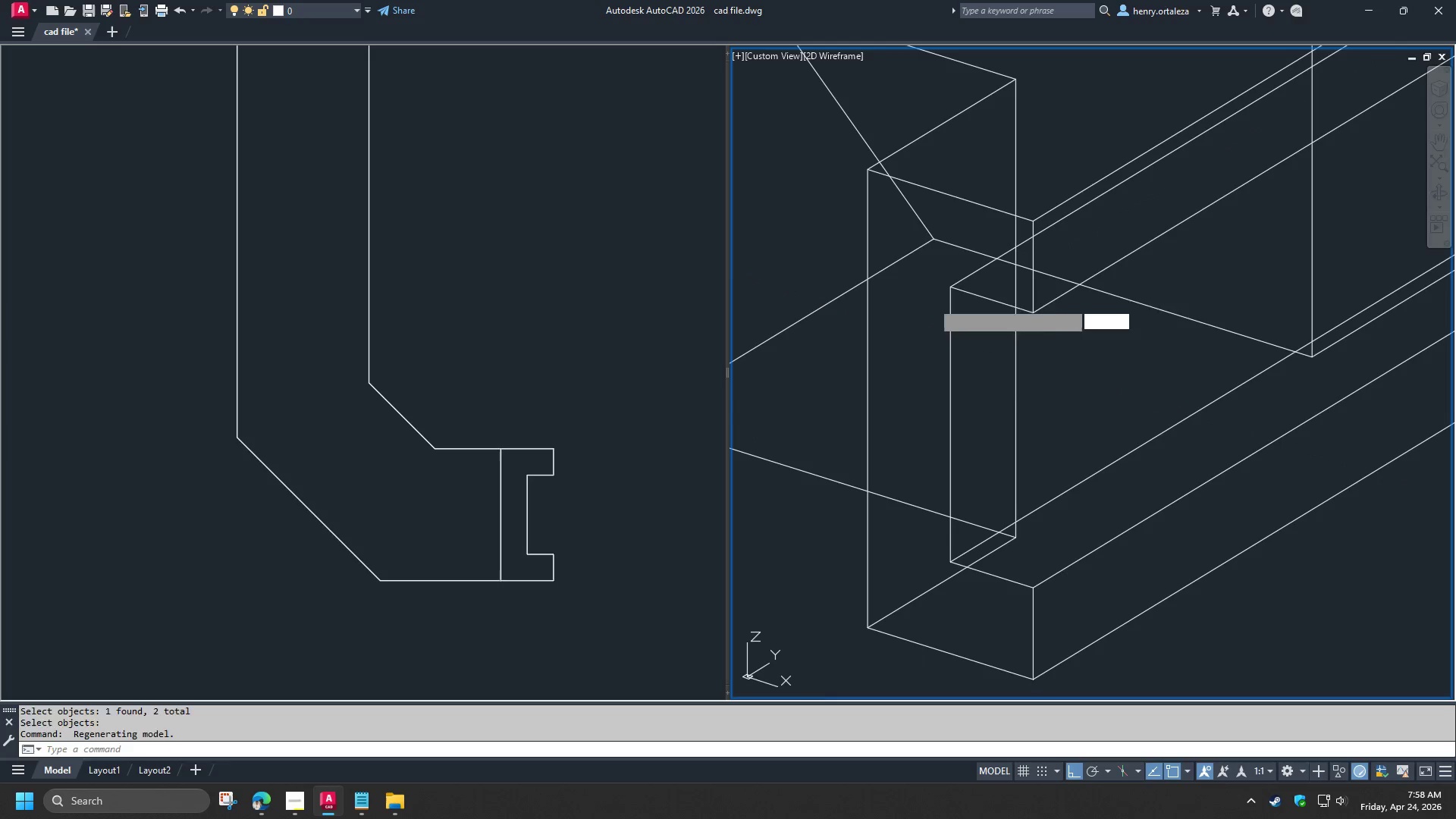 
key(Space)
 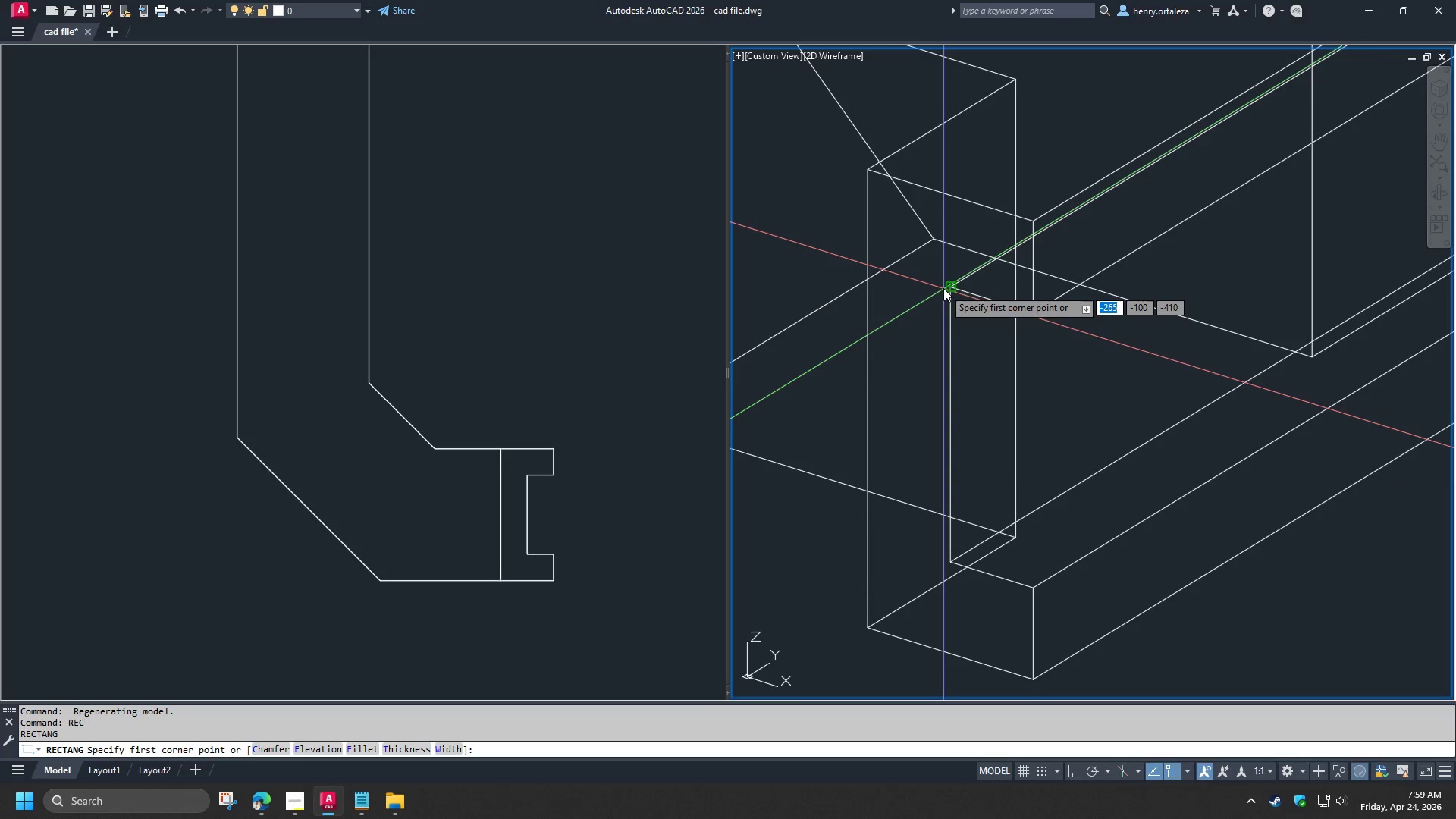 
scroll: coordinate [930, 300], scroll_direction: up, amount: 1.0
 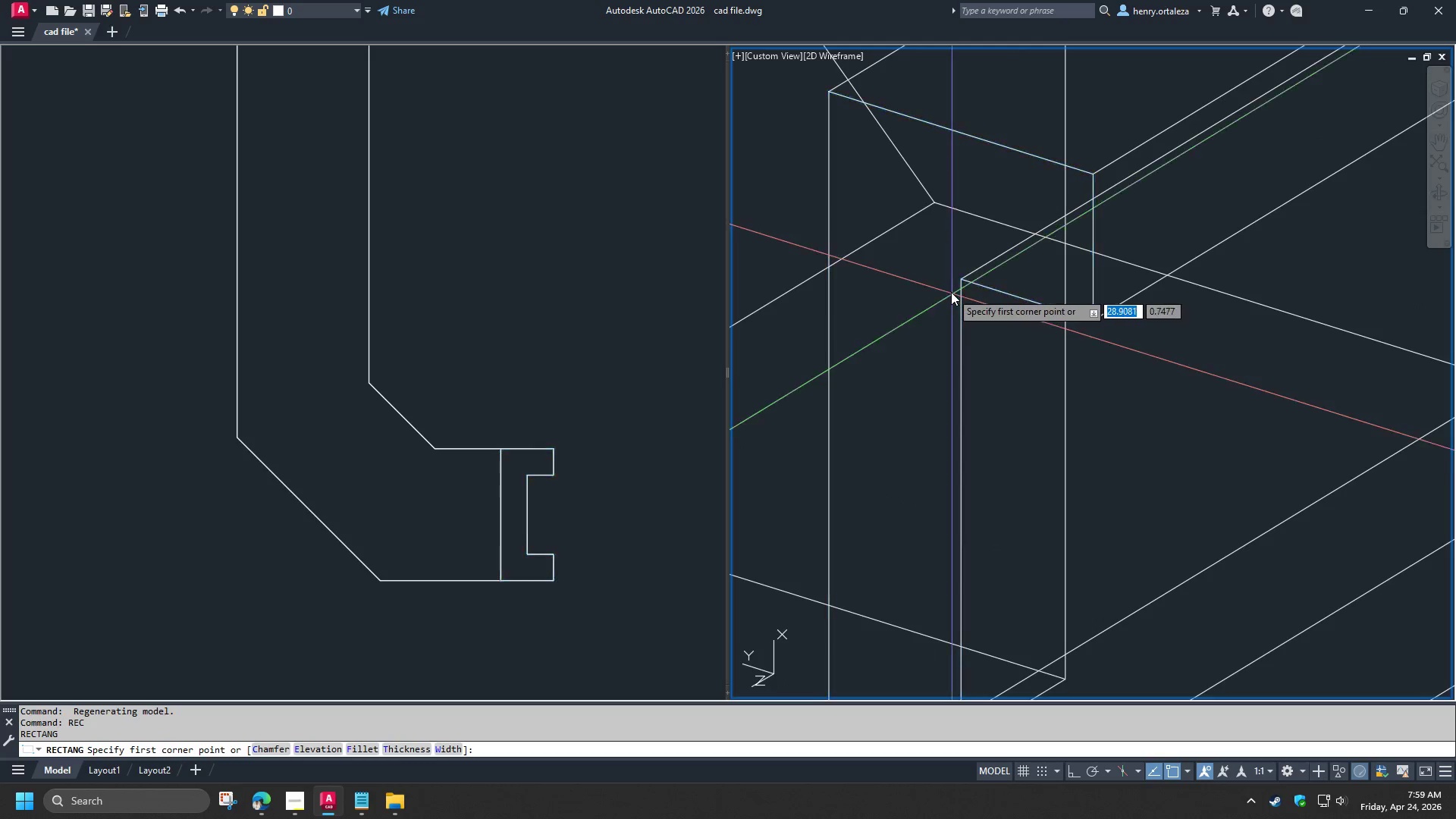 
type(end )
 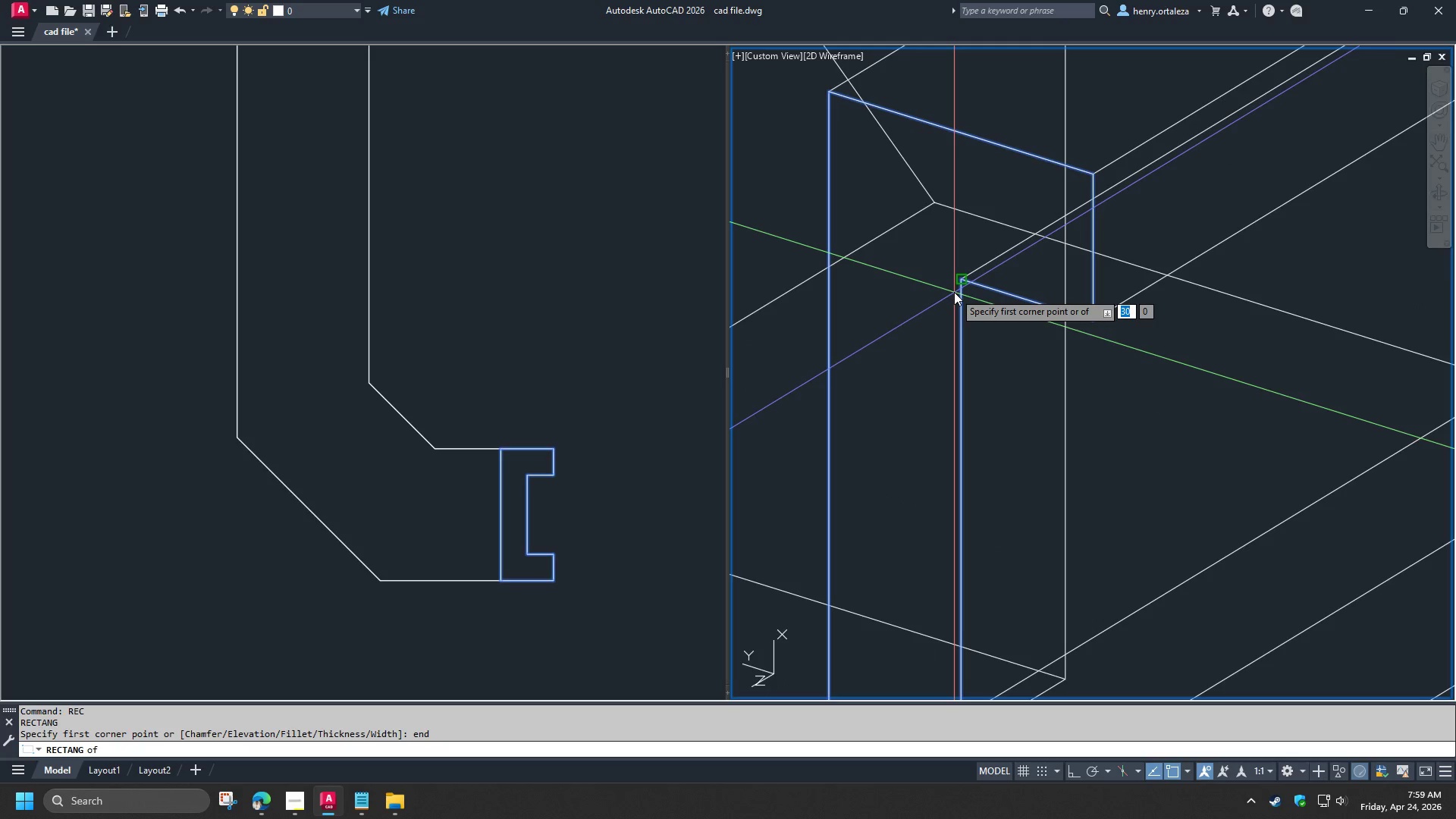 
left_click([954, 292])
 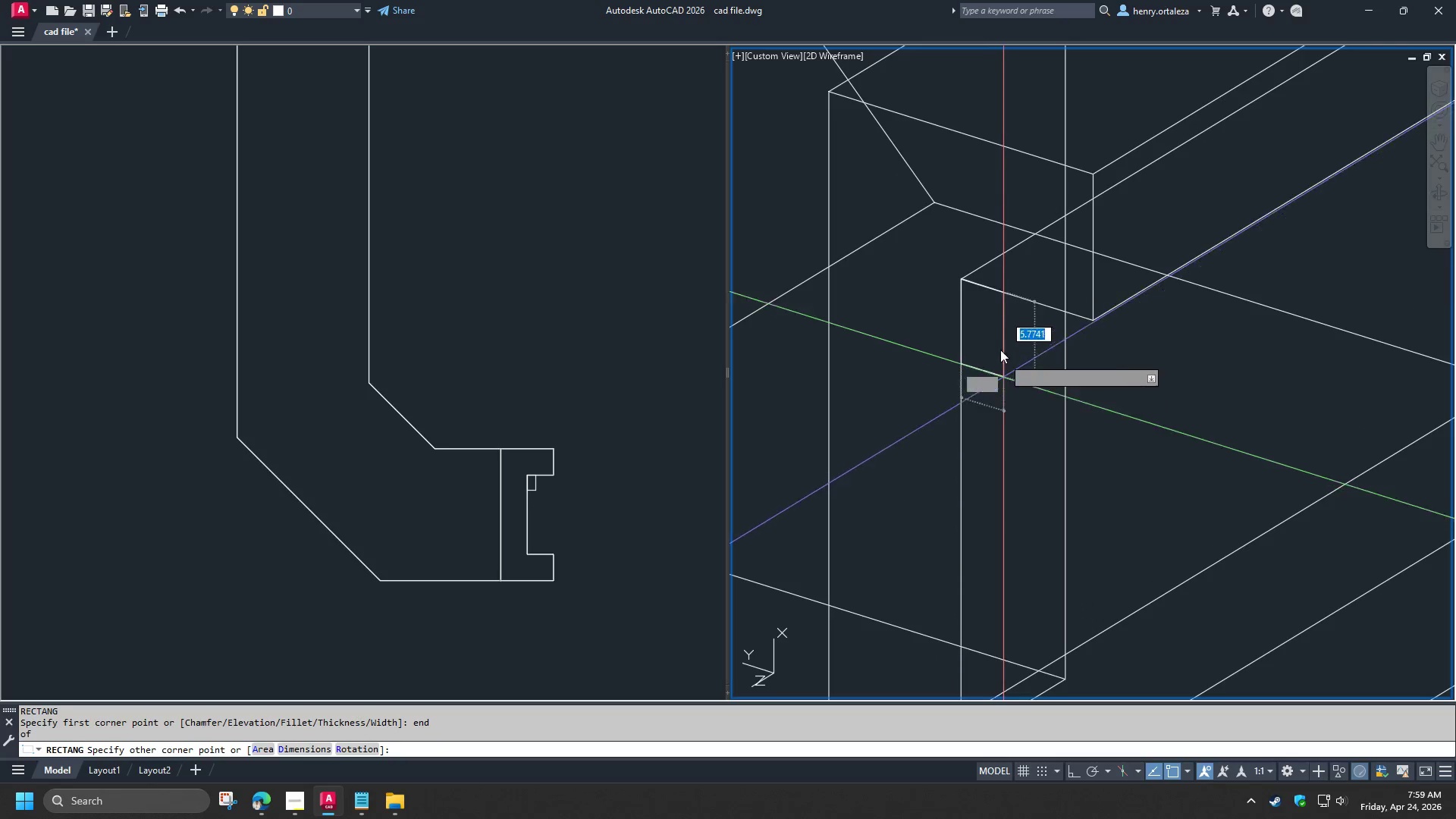 
scroll: coordinate [997, 333], scroll_direction: down, amount: 2.0
 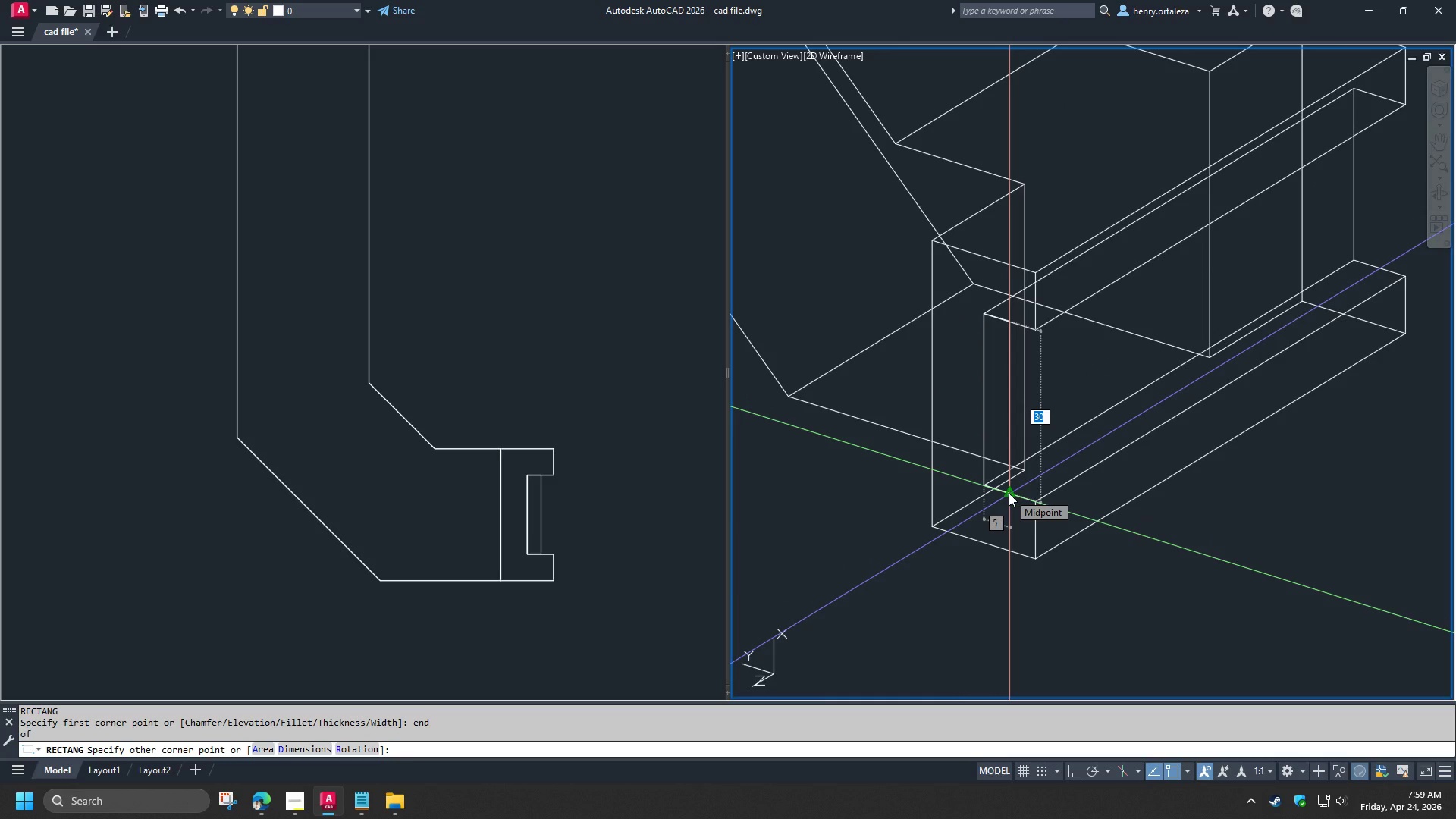 
key(Numpad3)
 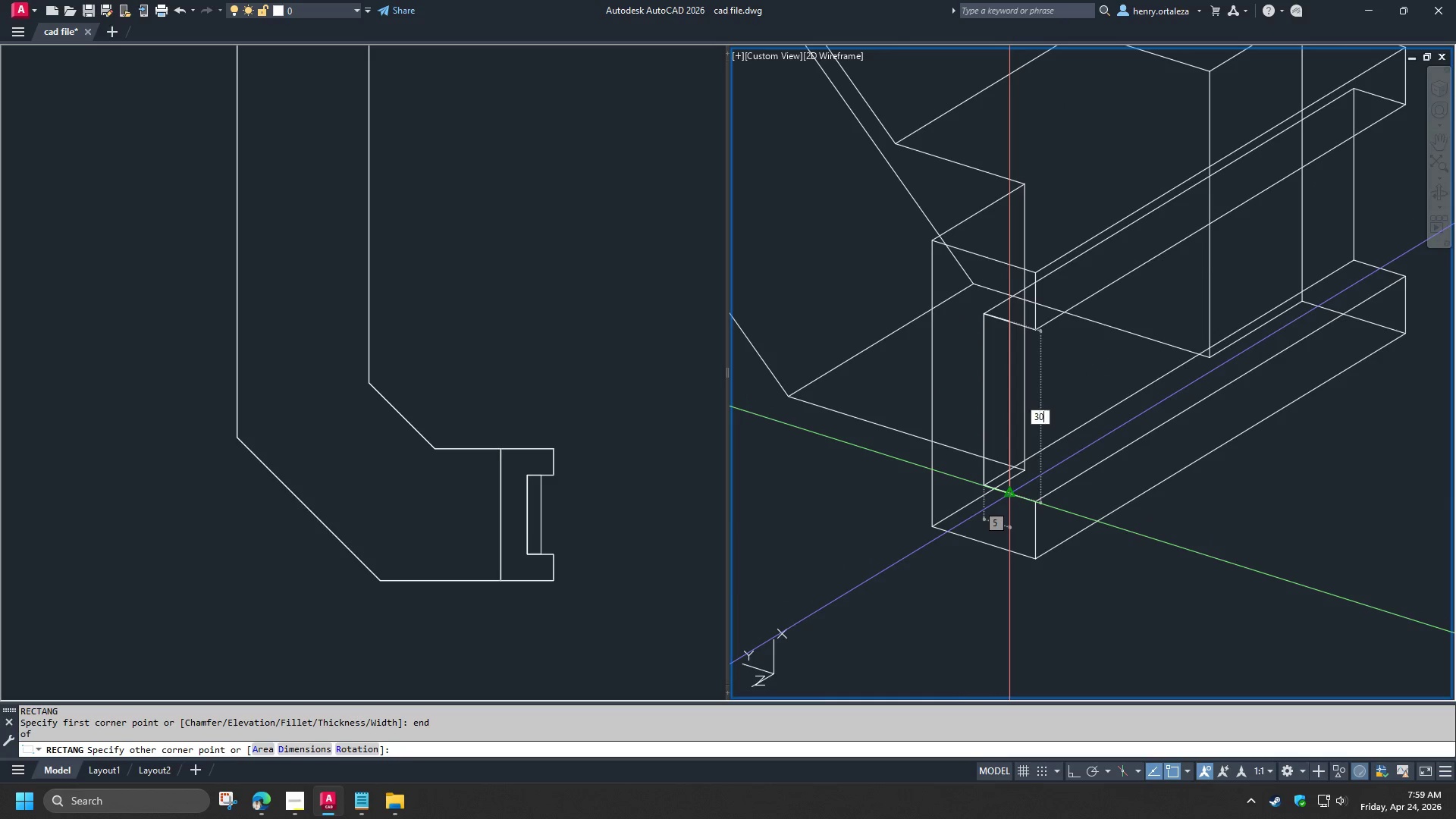 
key(Numpad0)
 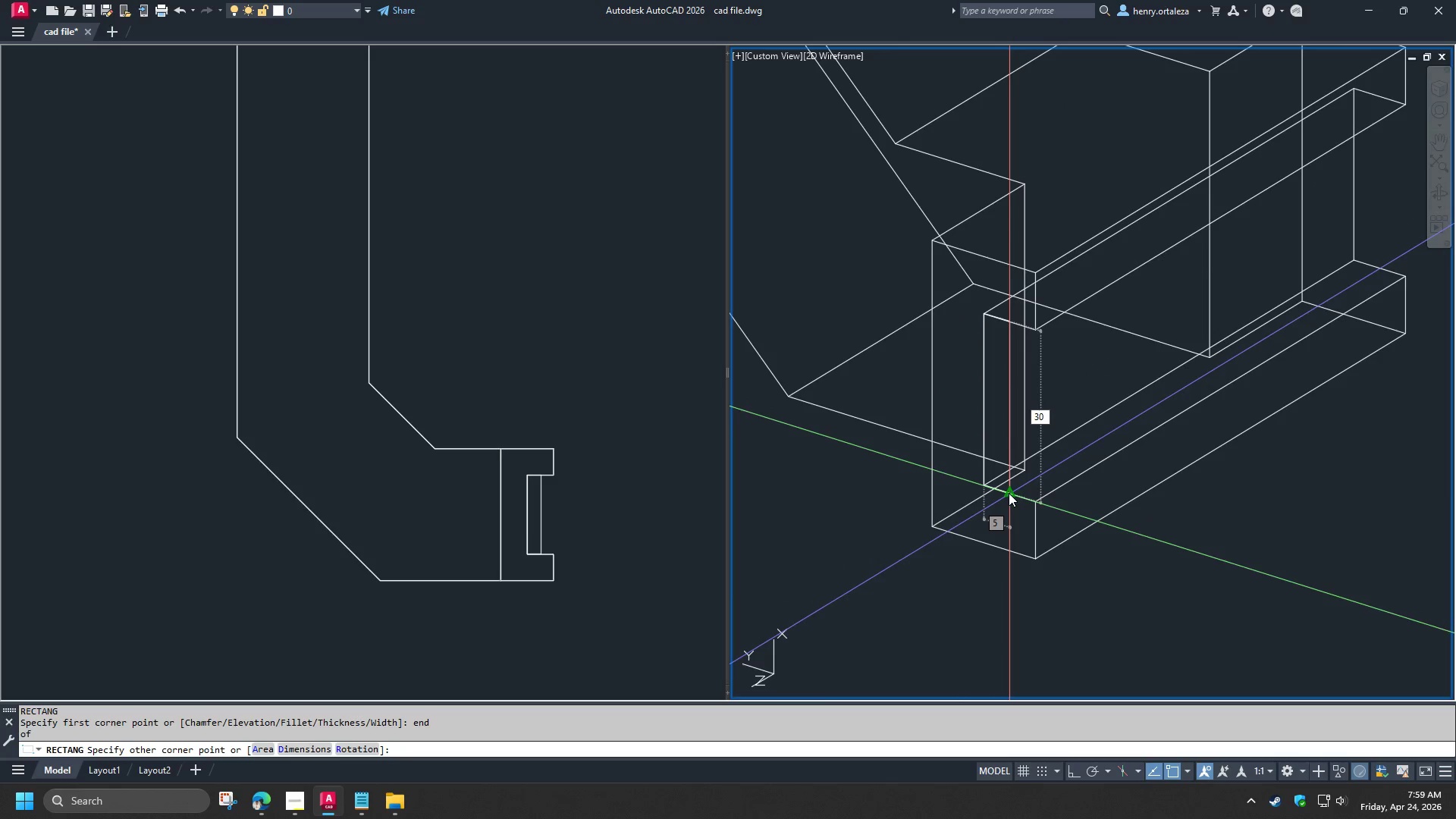 
key(Tab)
 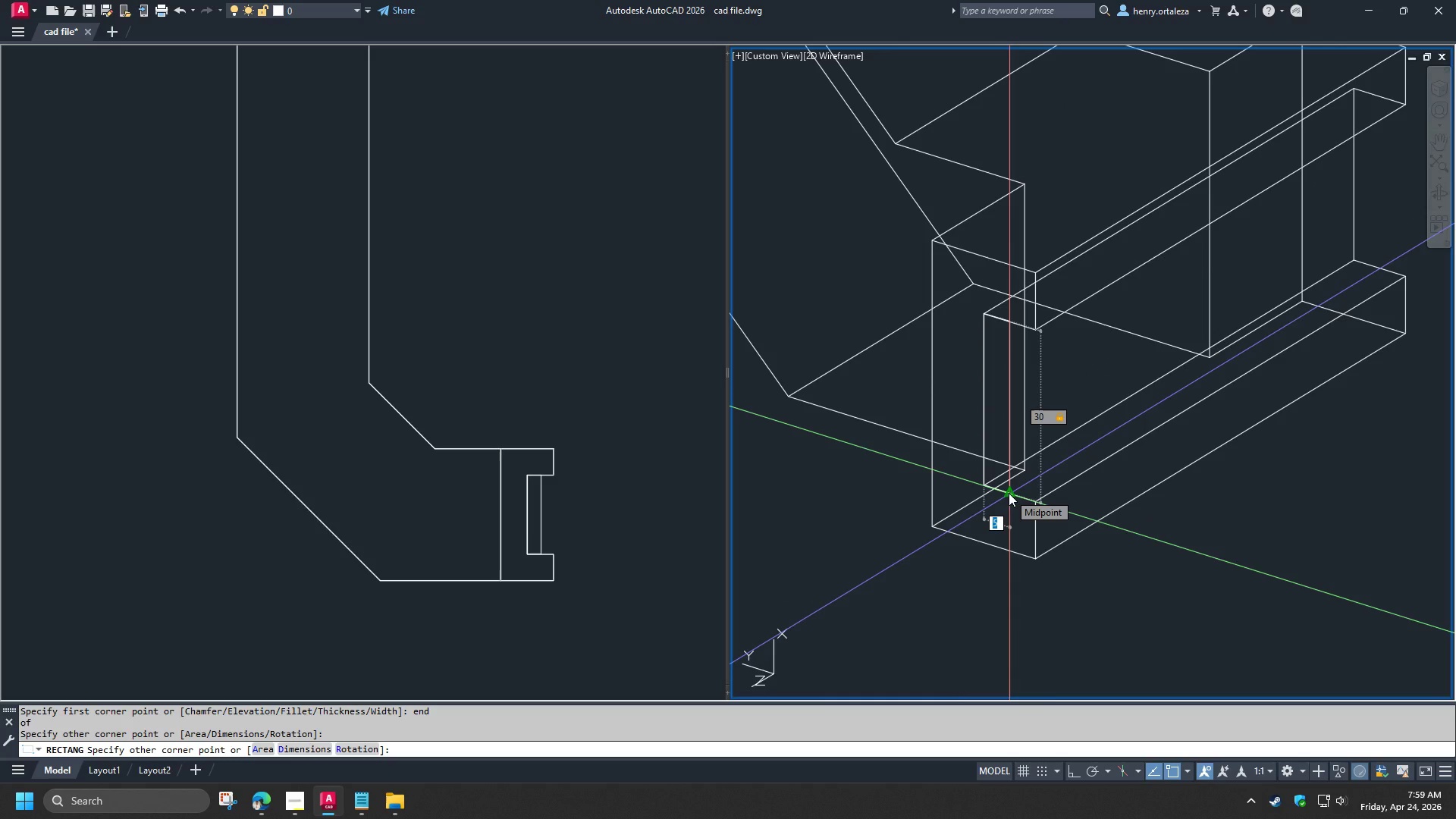 
key(Numpad5)
 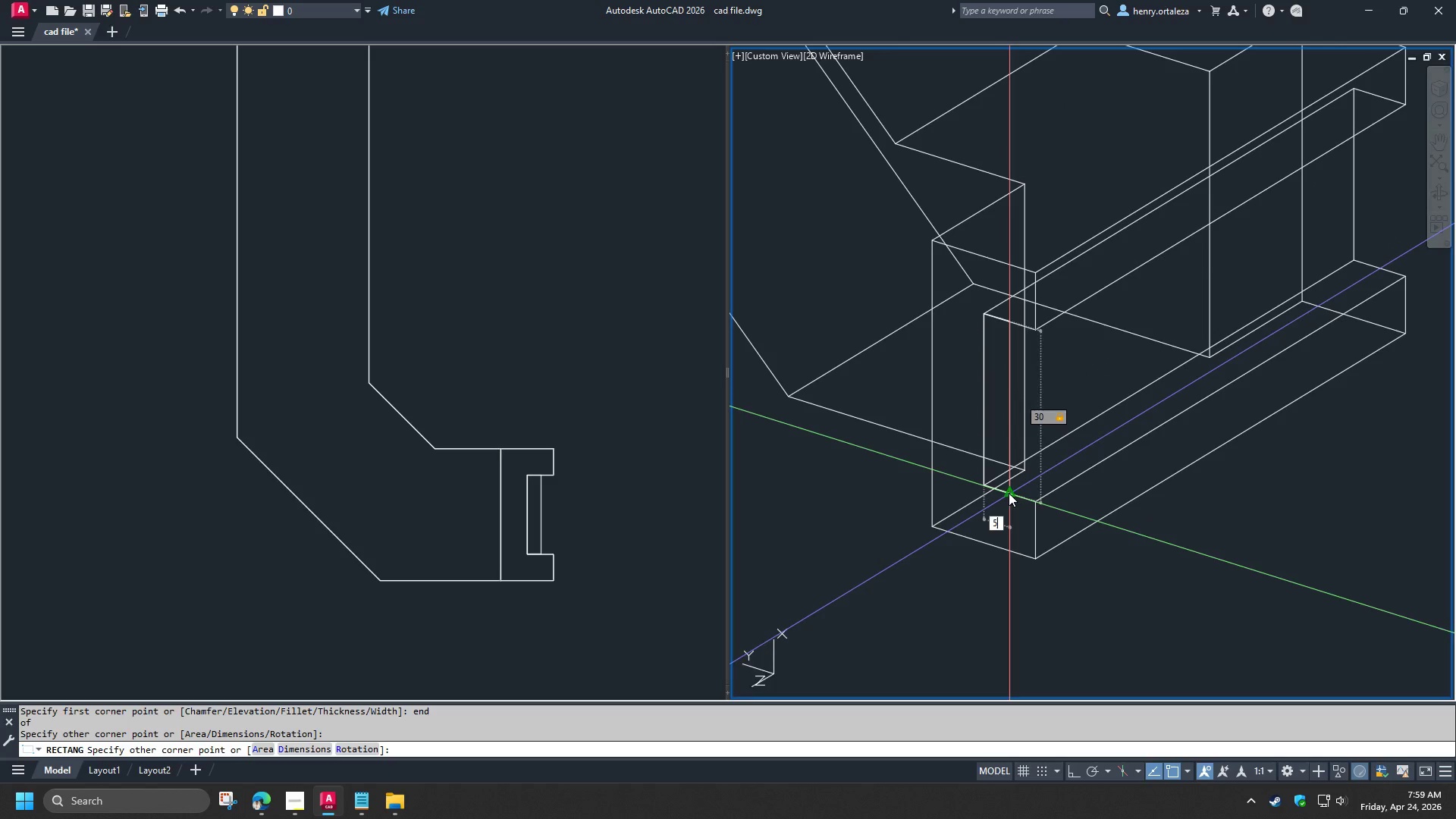 
key(NumpadEnter)
 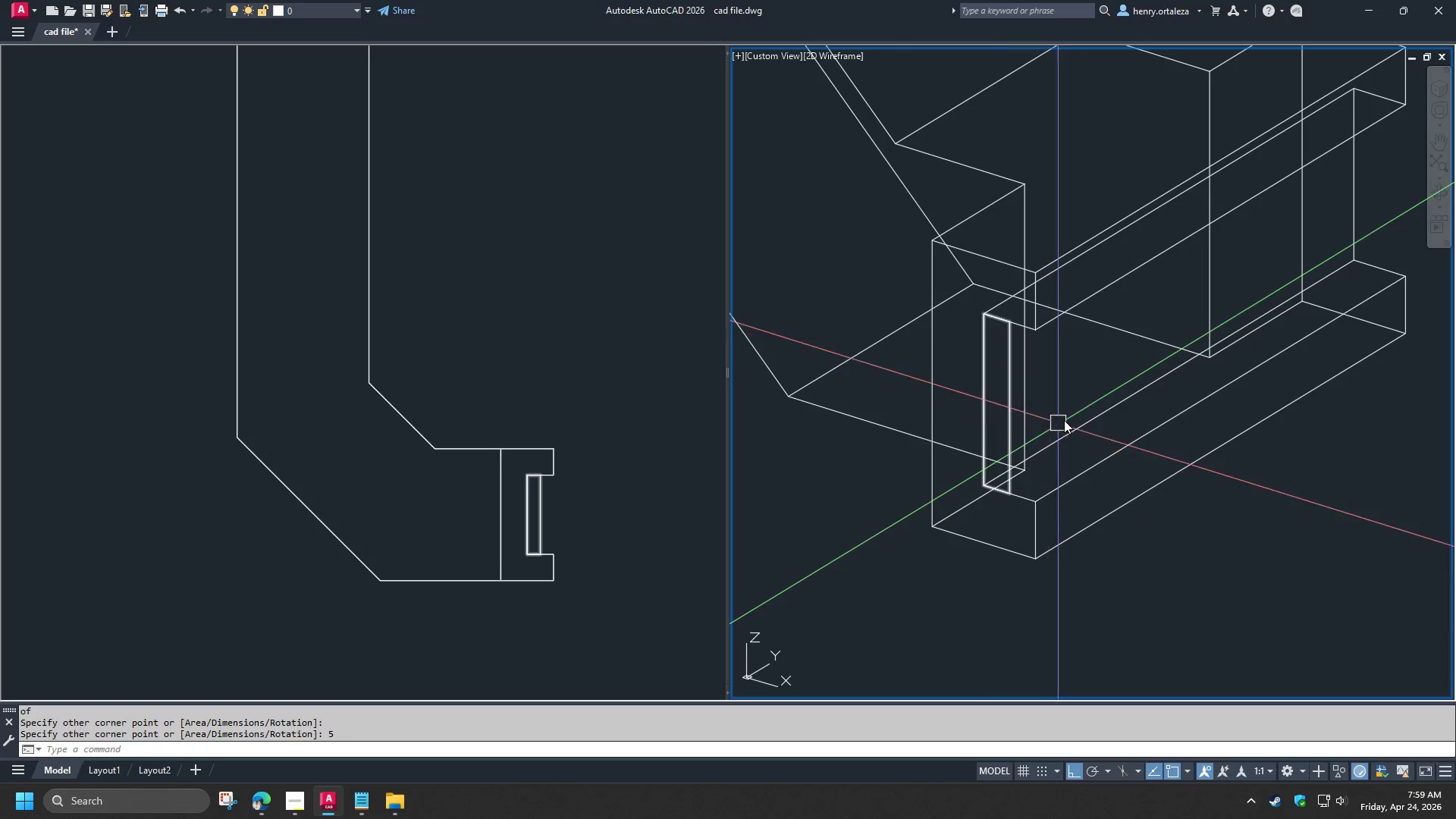 
scroll: coordinate [1061, 406], scroll_direction: up, amount: 1.0
 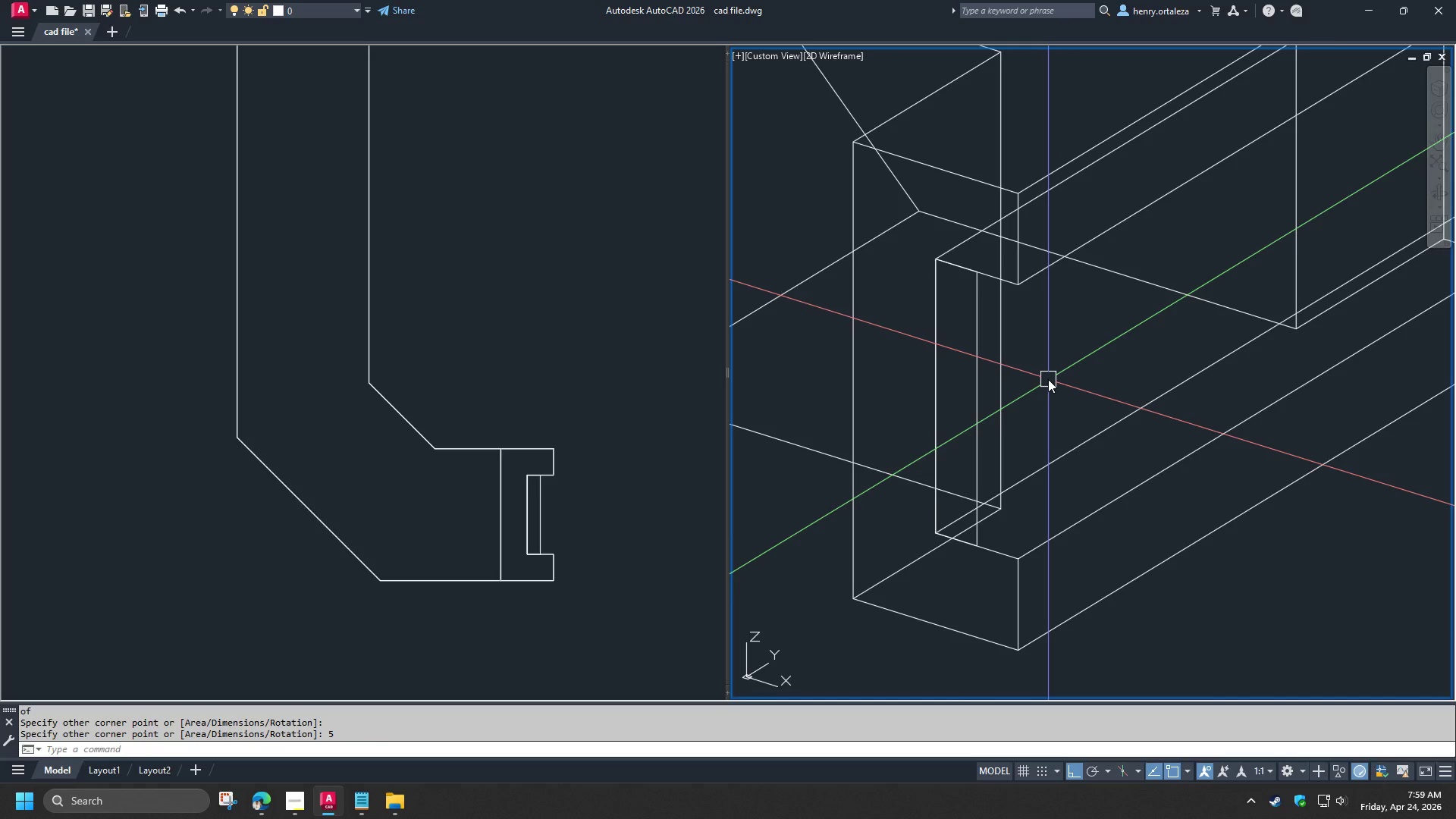 
wait(5.53)
 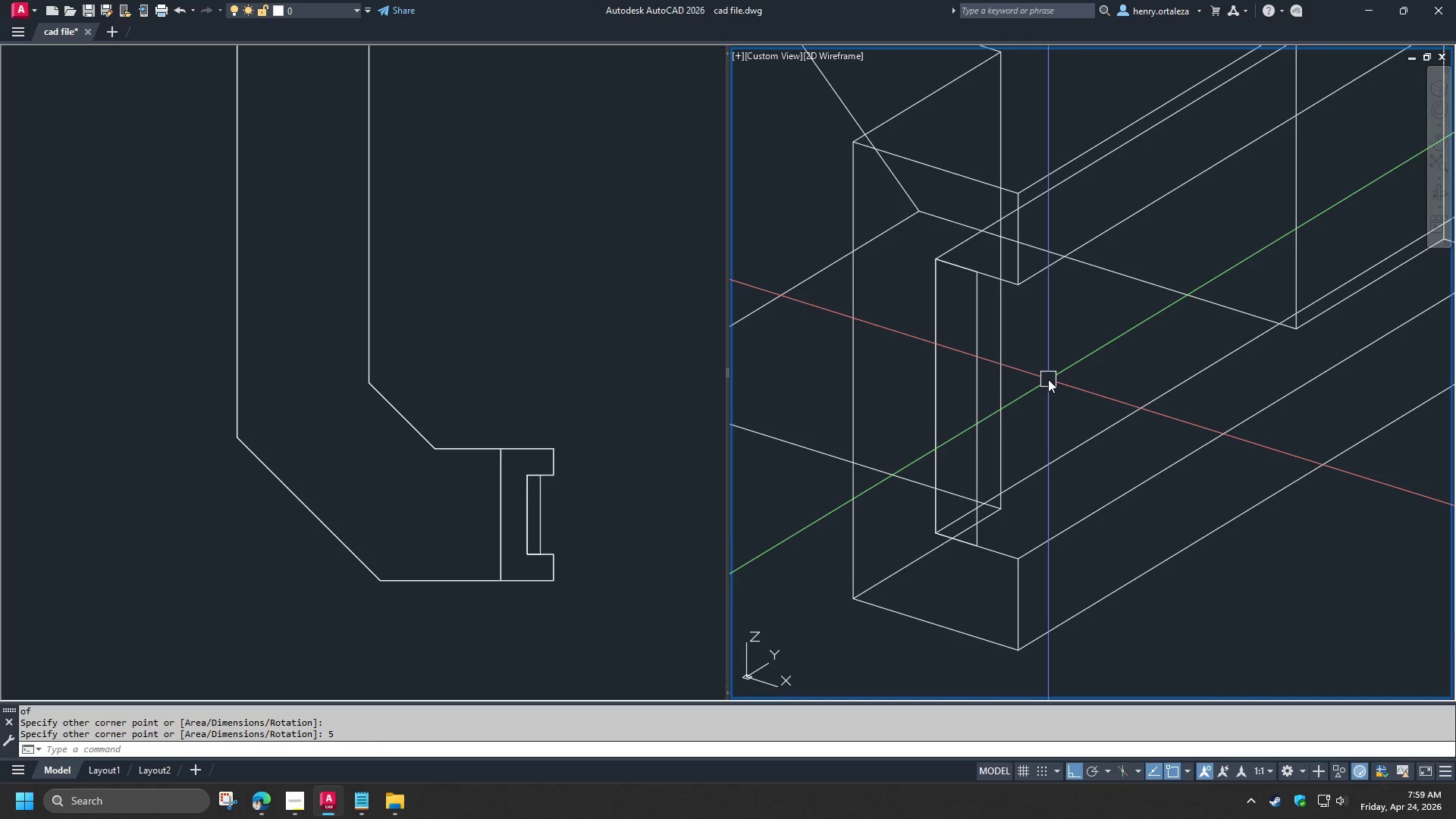 
left_click([979, 350])
 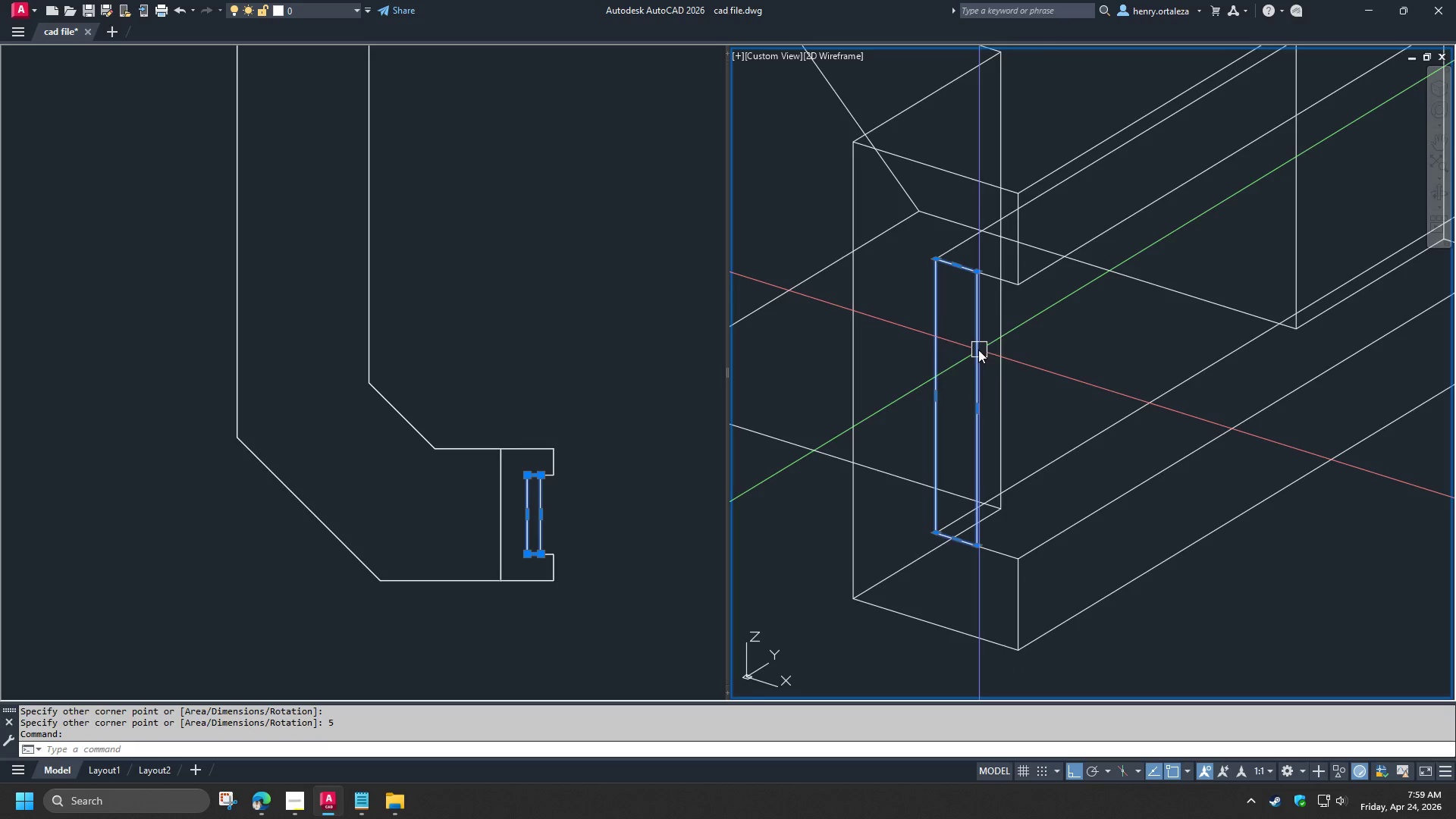 
key(E)
 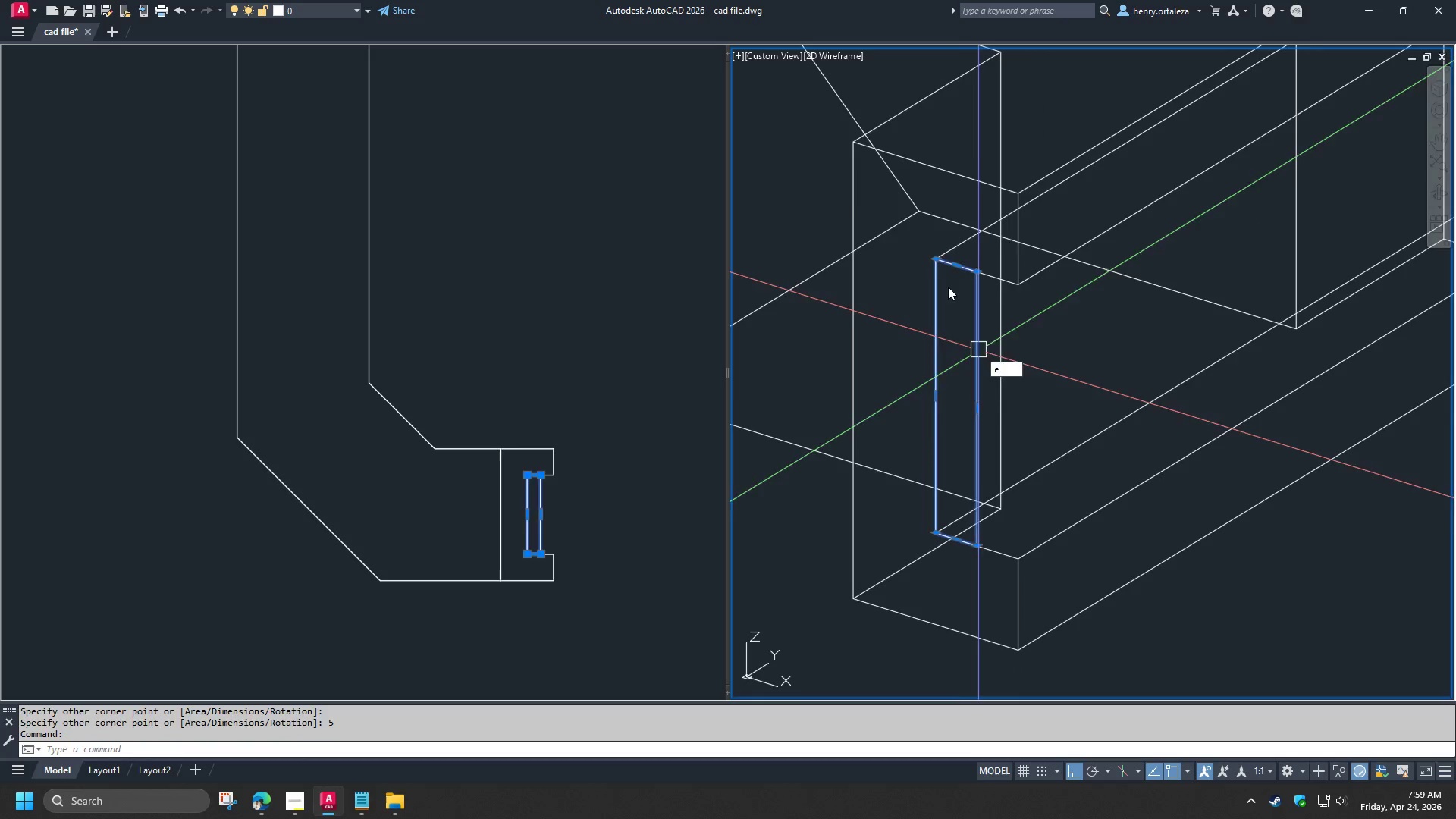 
key(Space)
 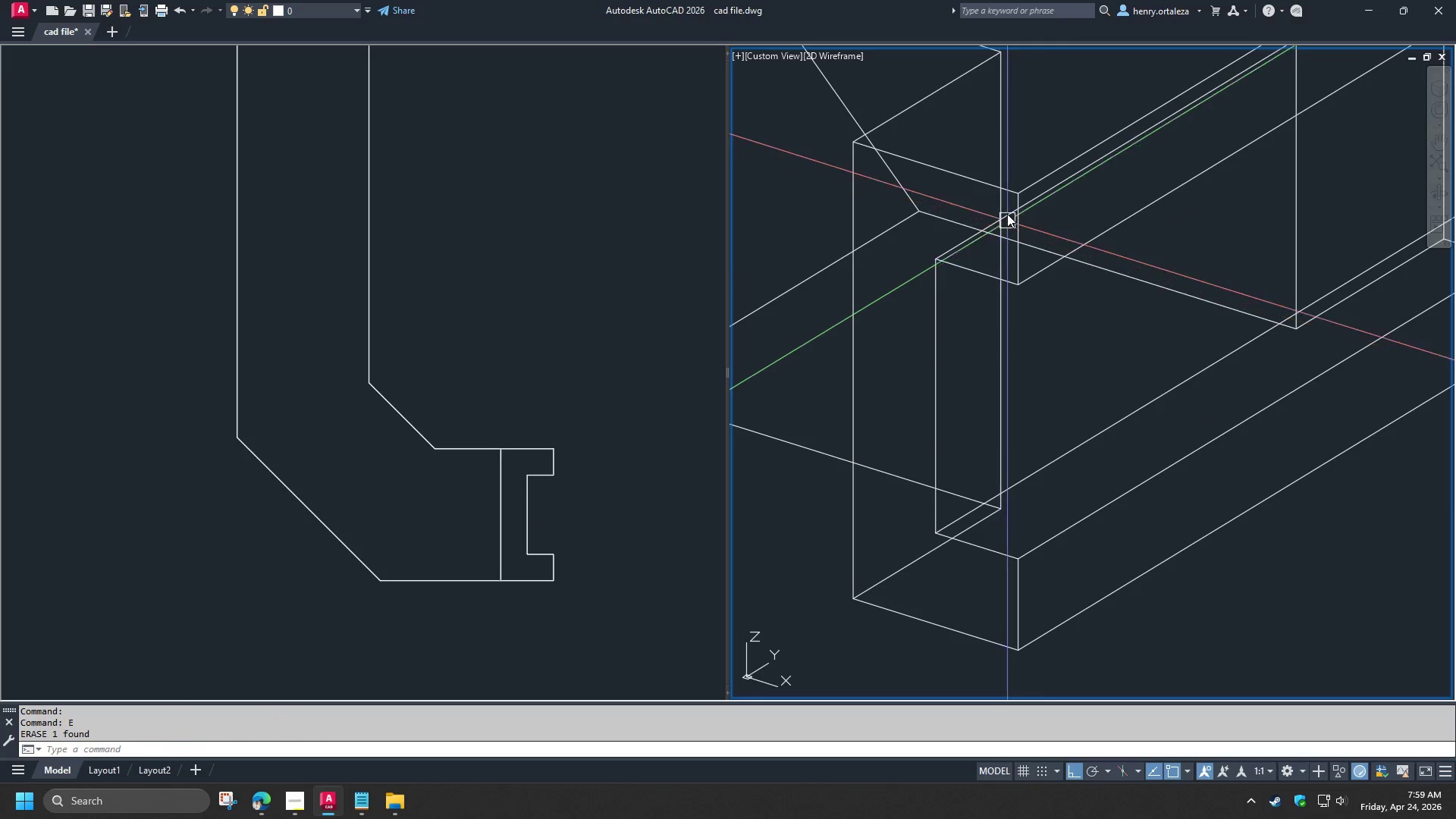 
scroll: coordinate [1012, 200], scroll_direction: up, amount: 3.0
 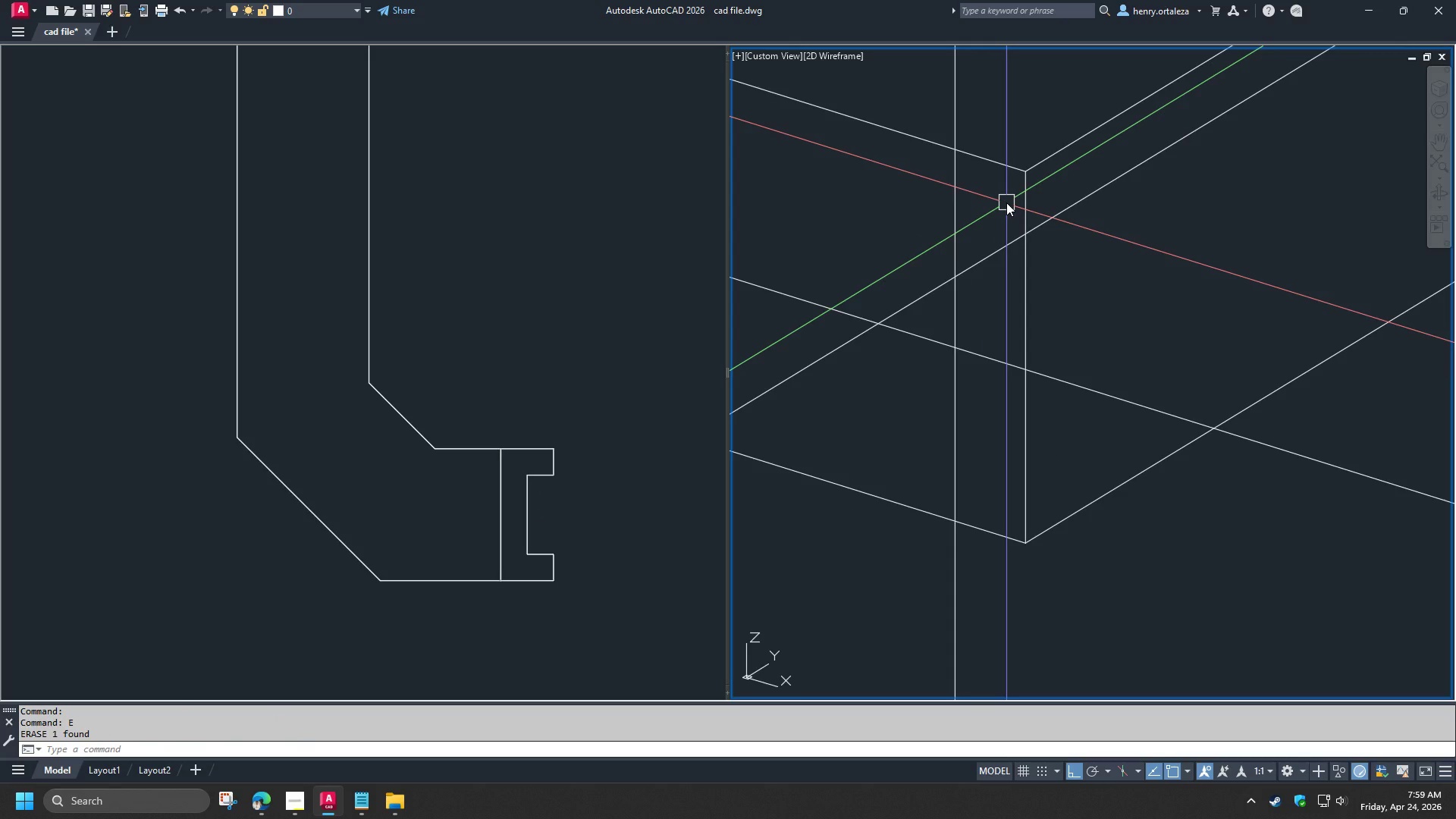 
type(pl end )
 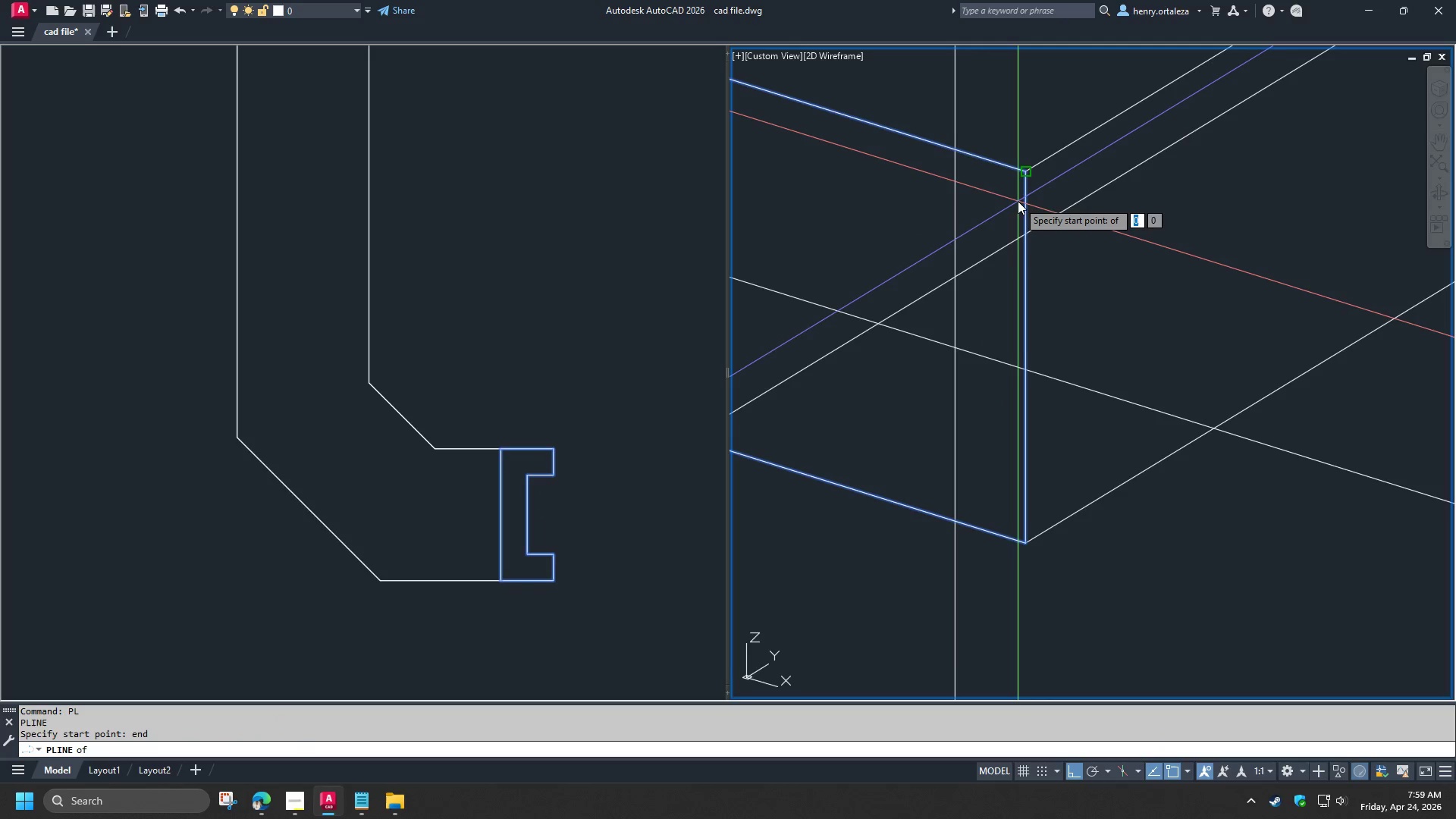 
left_click([1018, 201])
 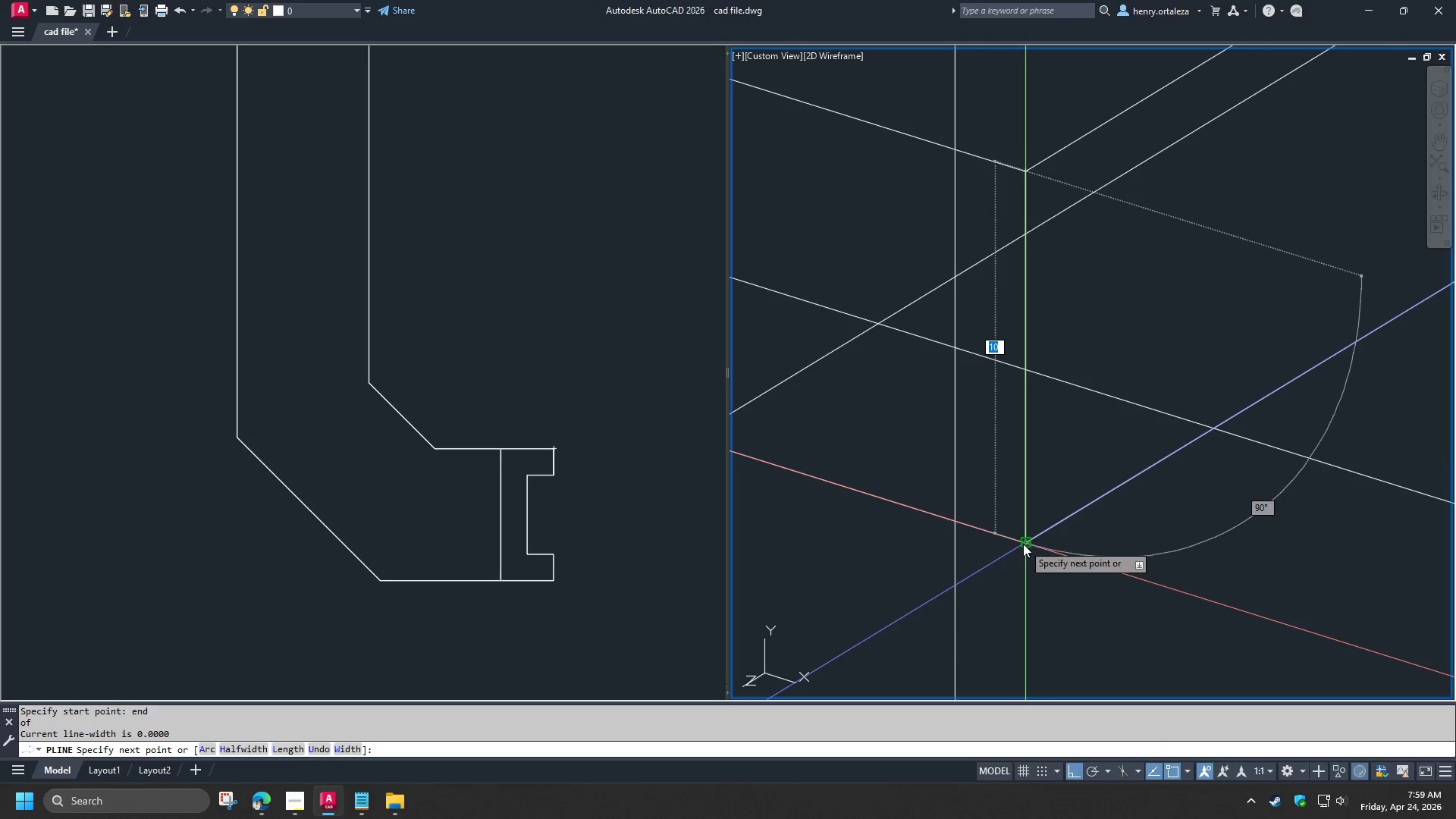 
scroll: coordinate [1106, 431], scroll_direction: down, amount: 2.0
 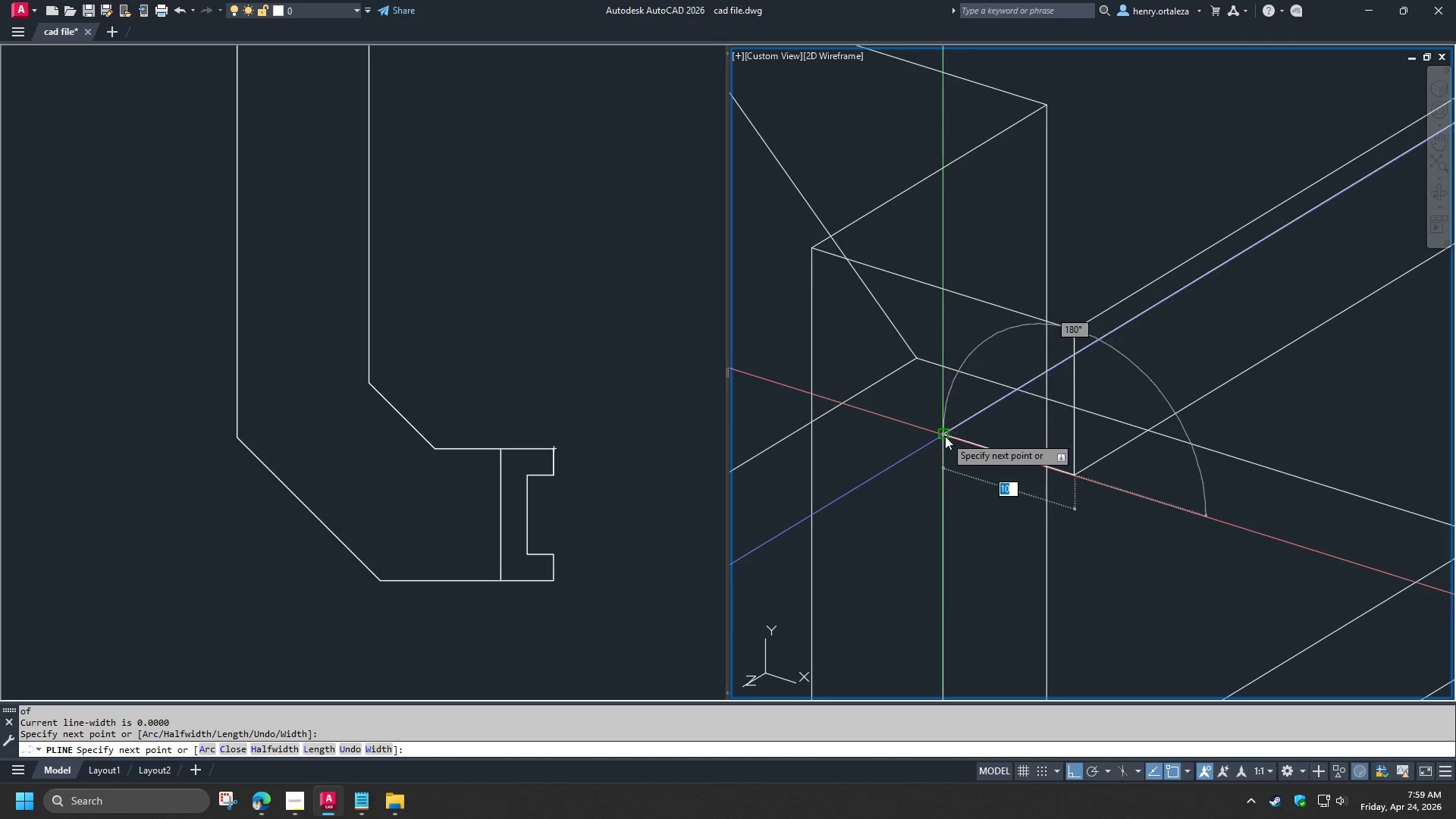 
left_click([945, 436])
 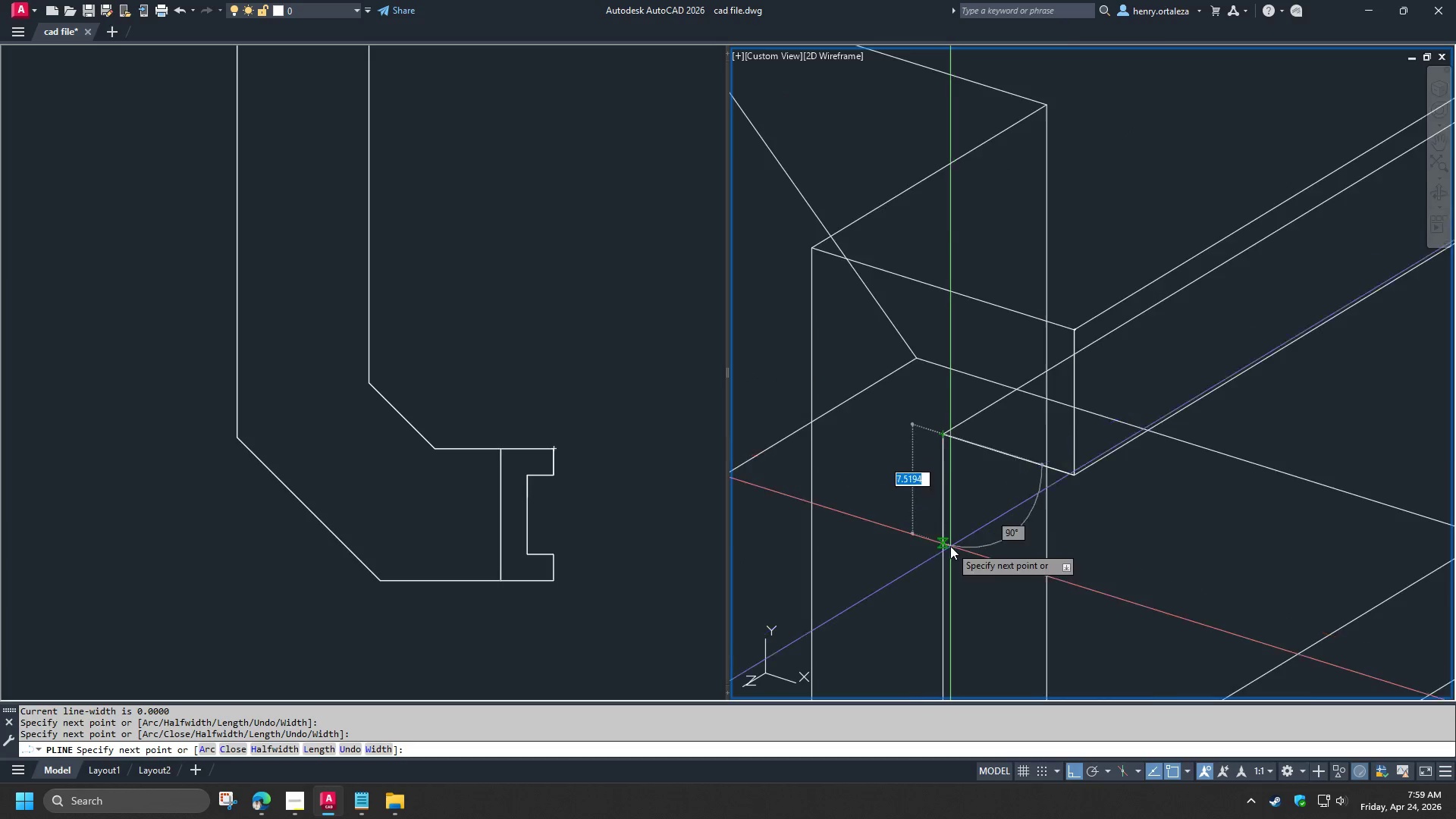 
scroll: coordinate [950, 546], scroll_direction: down, amount: 1.0
 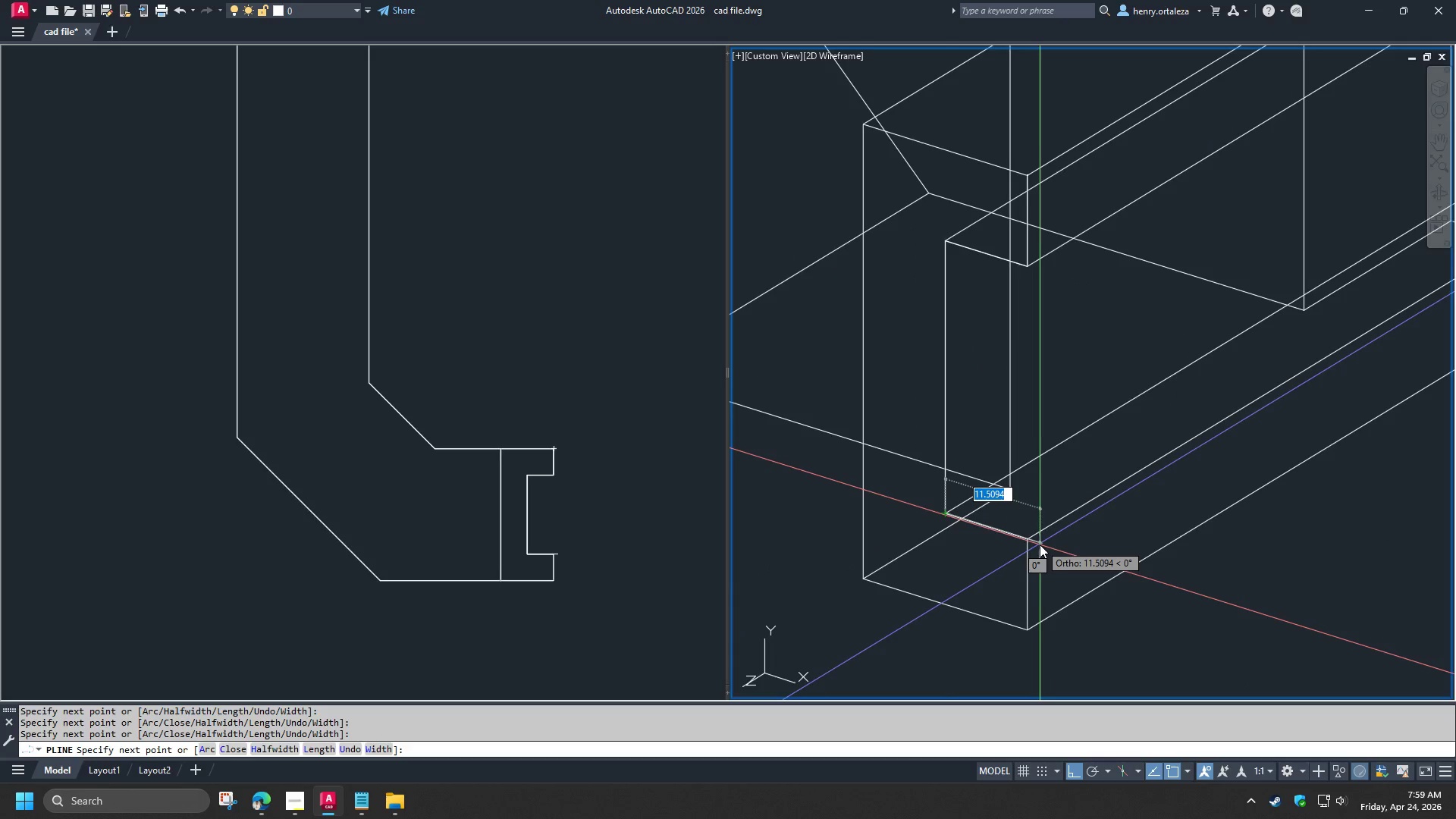 
left_click([1030, 541])
 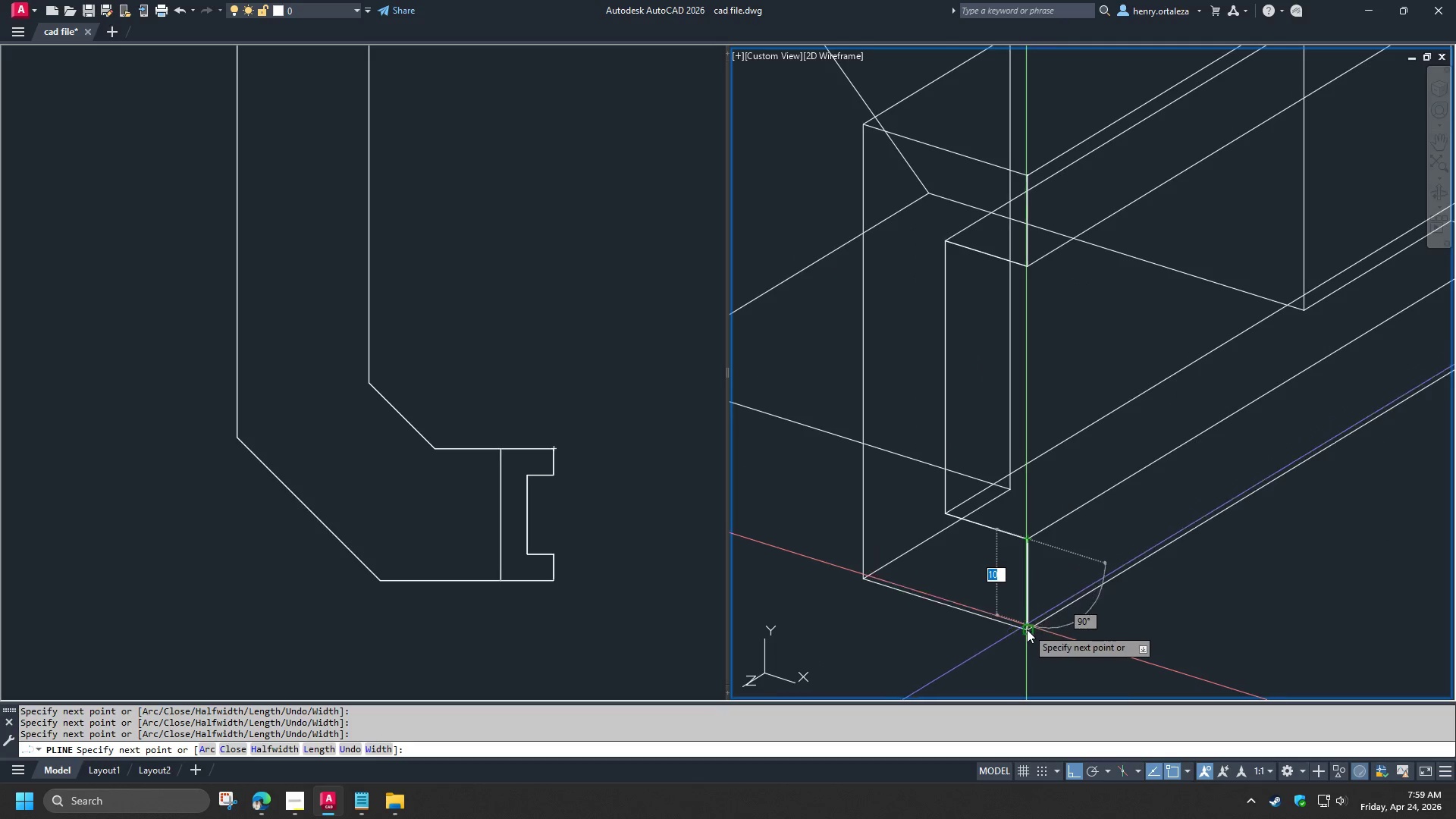 
left_click_drag(start_coordinate=[1027, 632], to_coordinate=[1031, 634])
 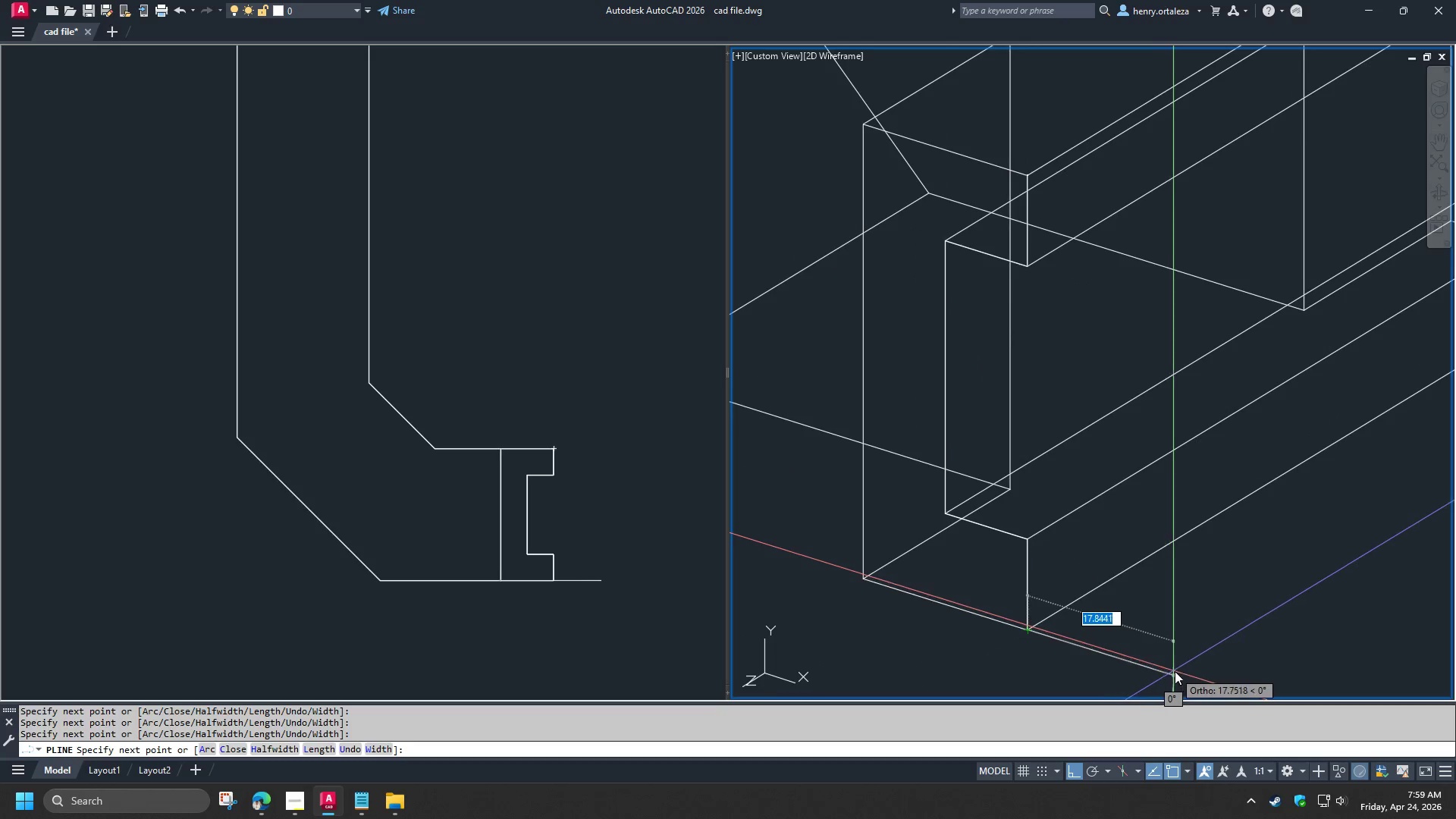 
left_click([1175, 671])
 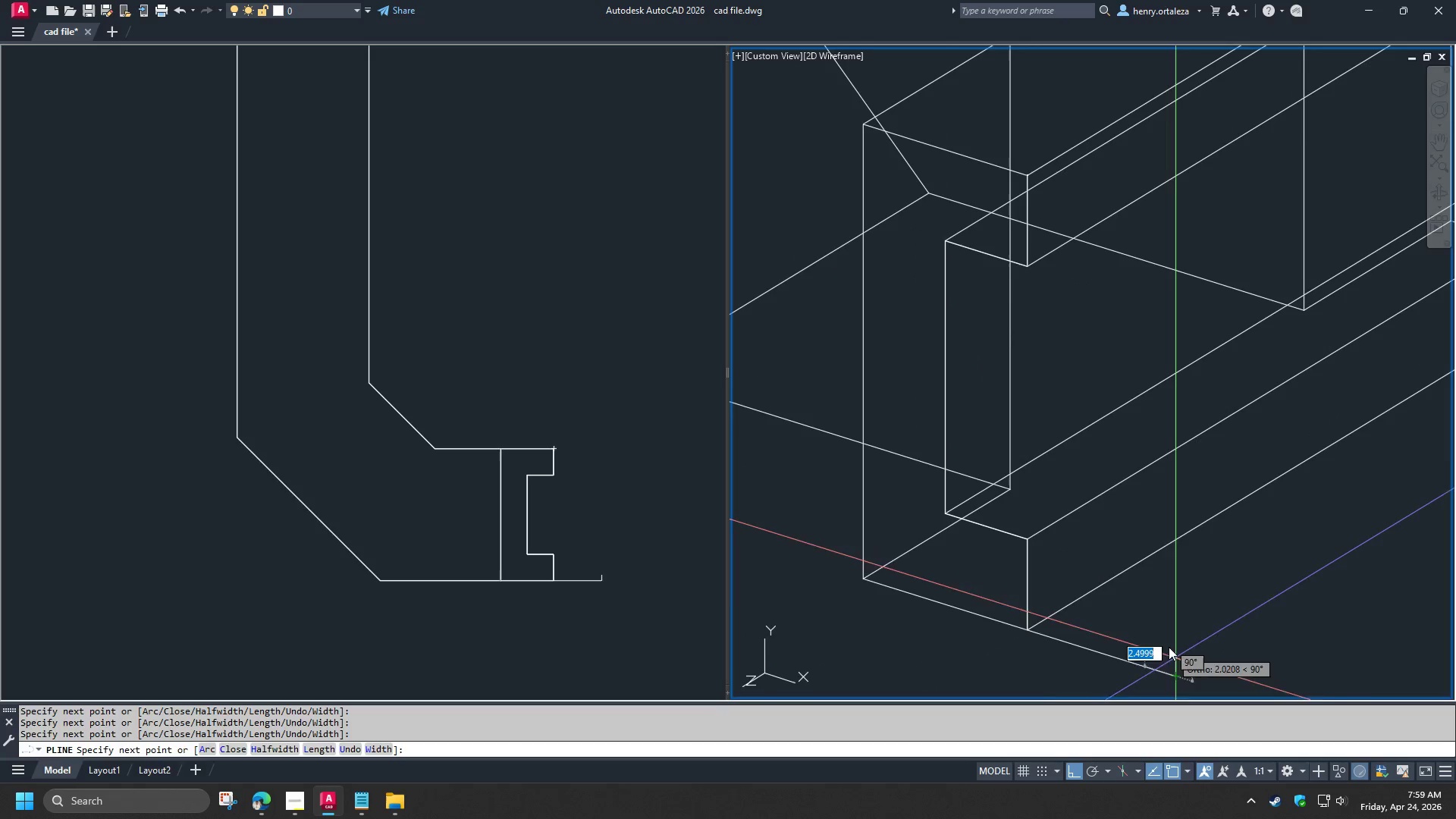 
key(Space)
 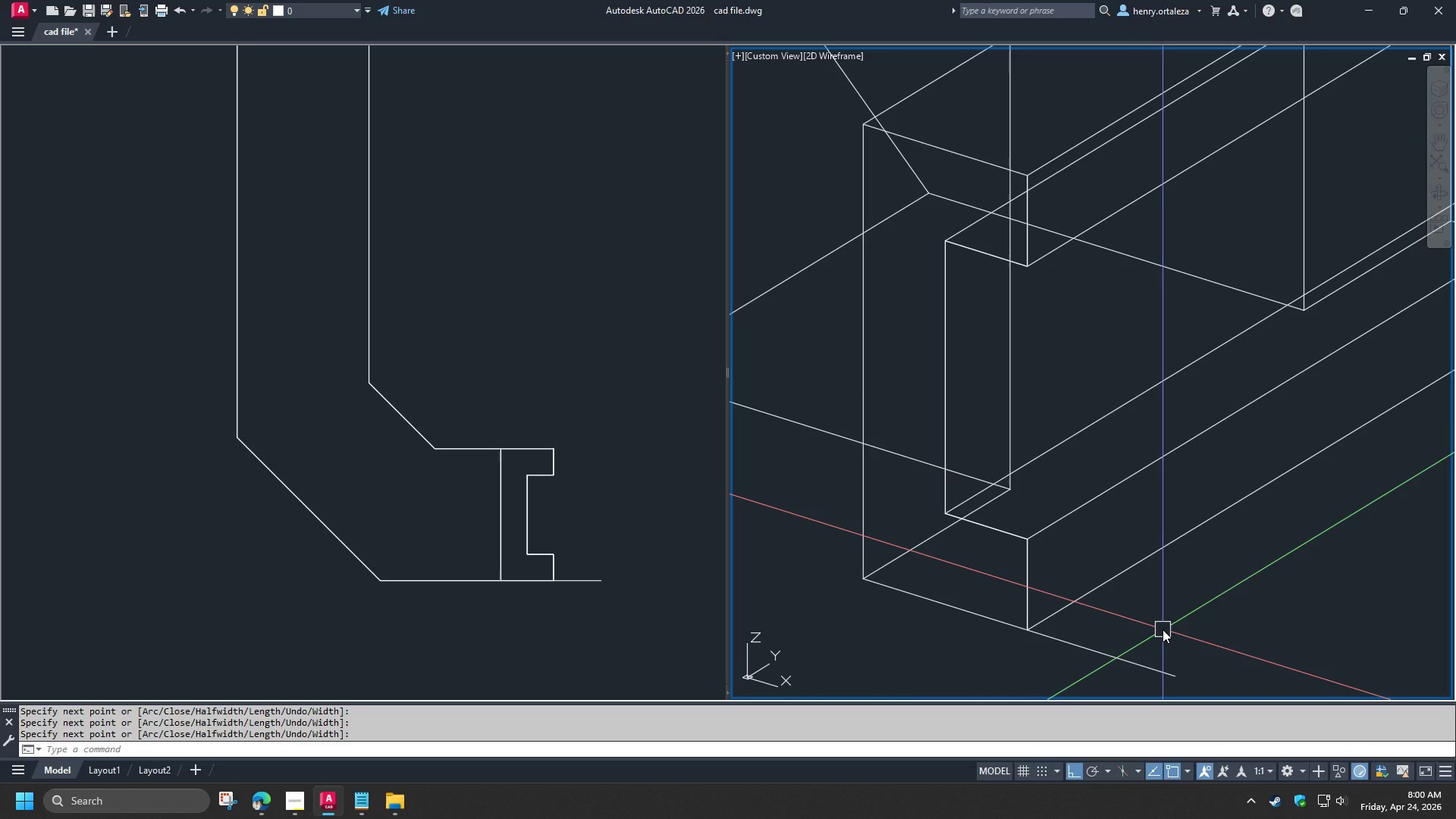 
wait(48.92)
 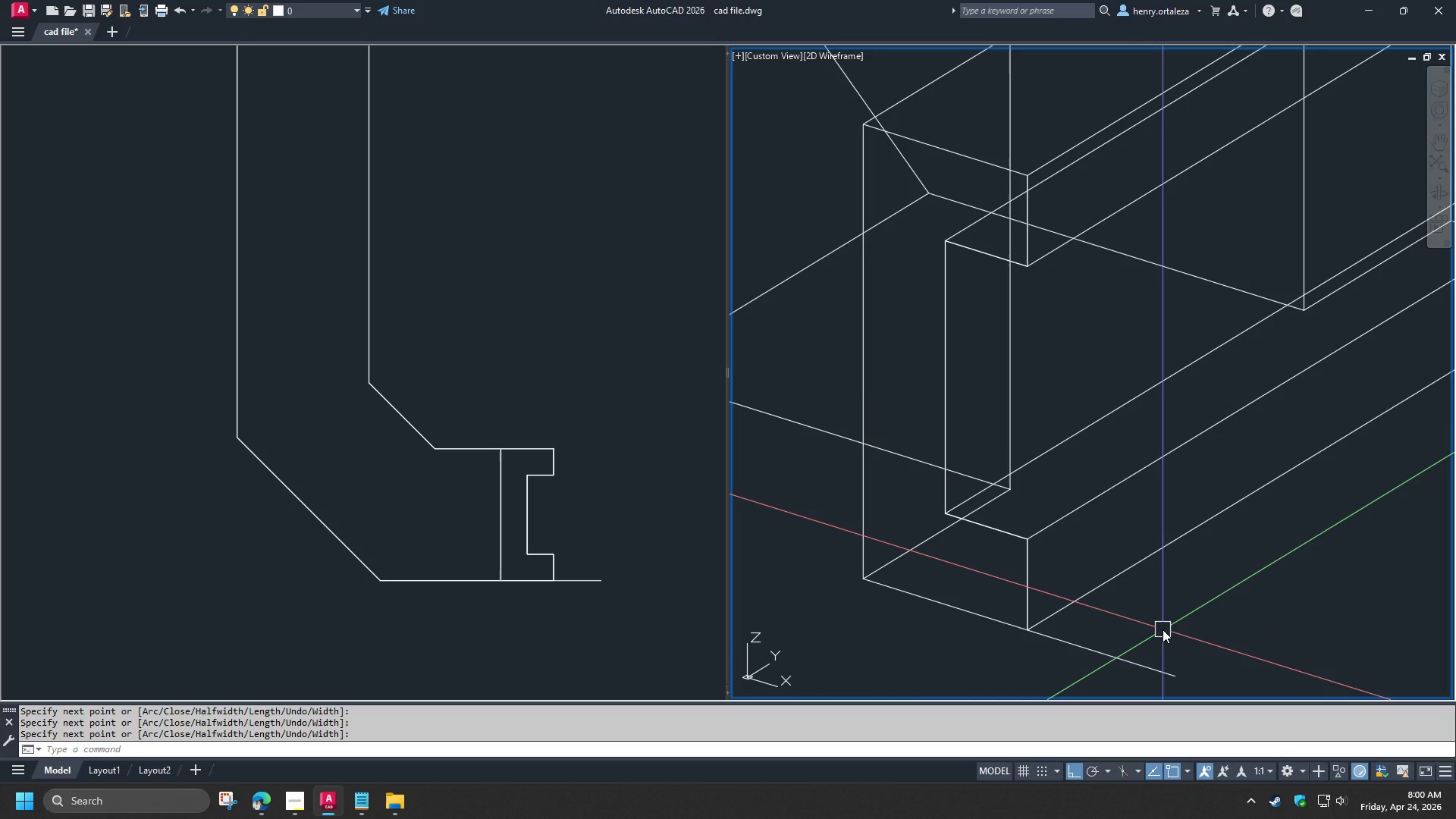 
key(O)
 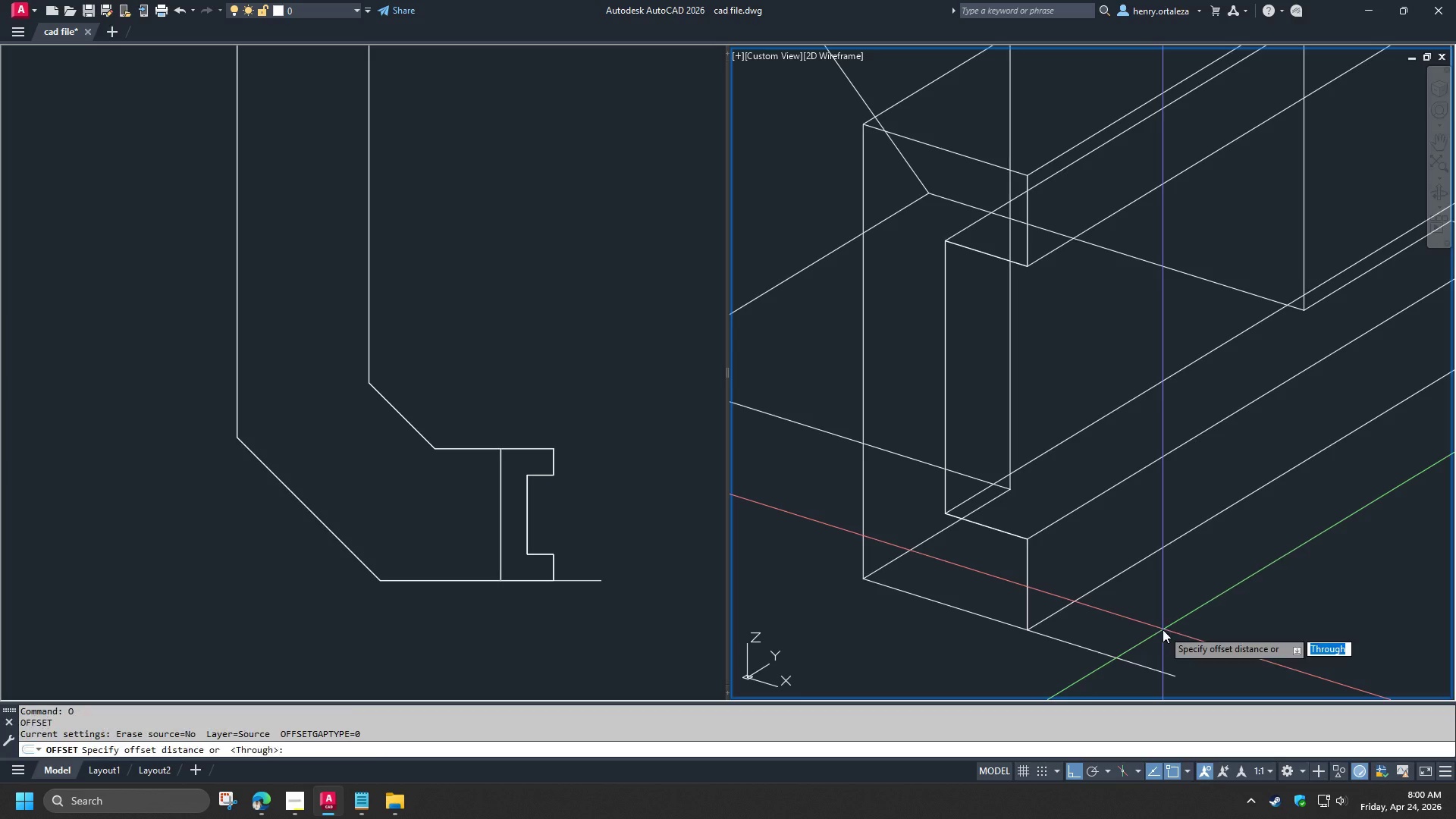 
key(Space)
 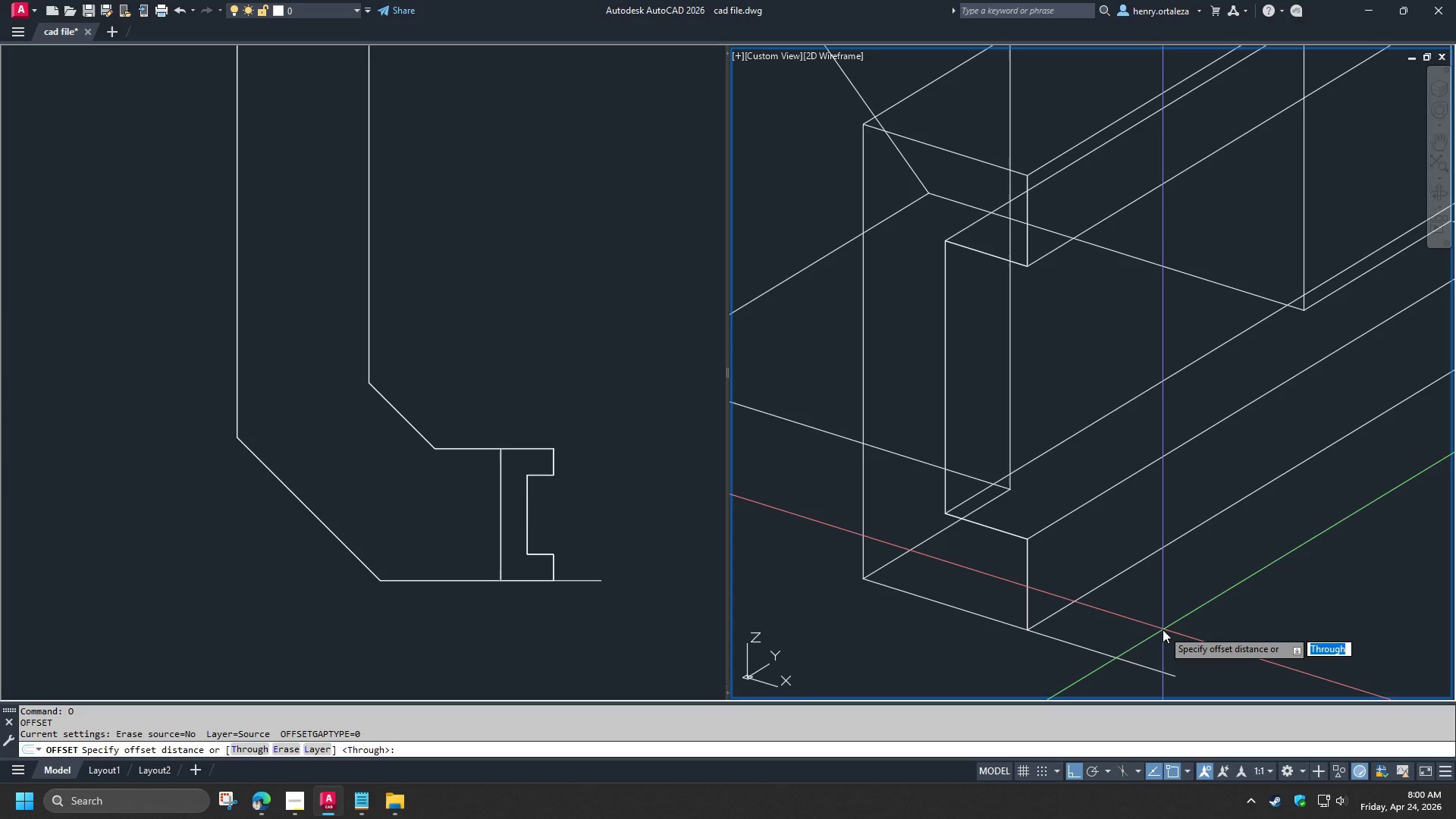 
key(Numpad5)
 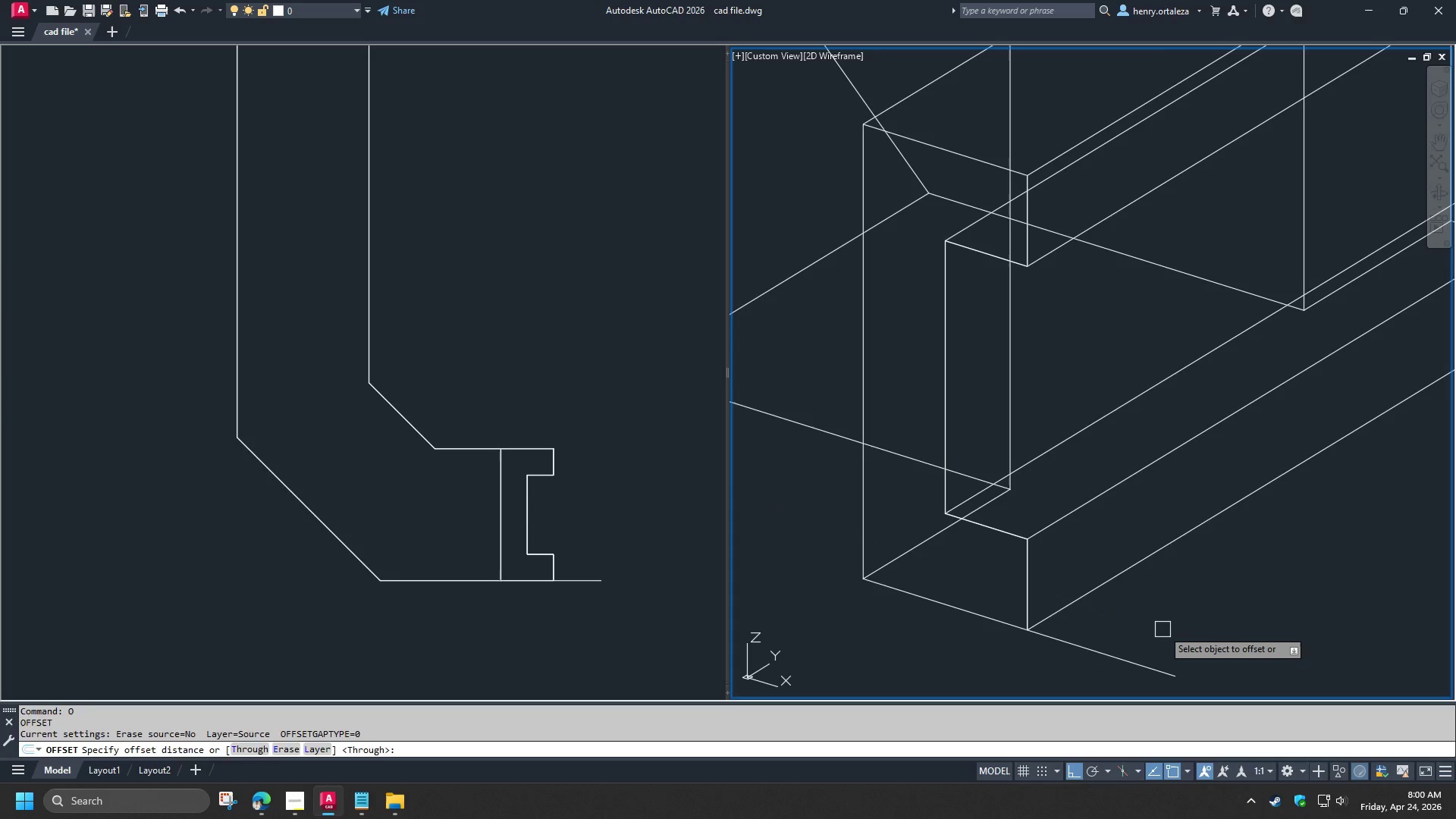 
key(NumpadEnter)
 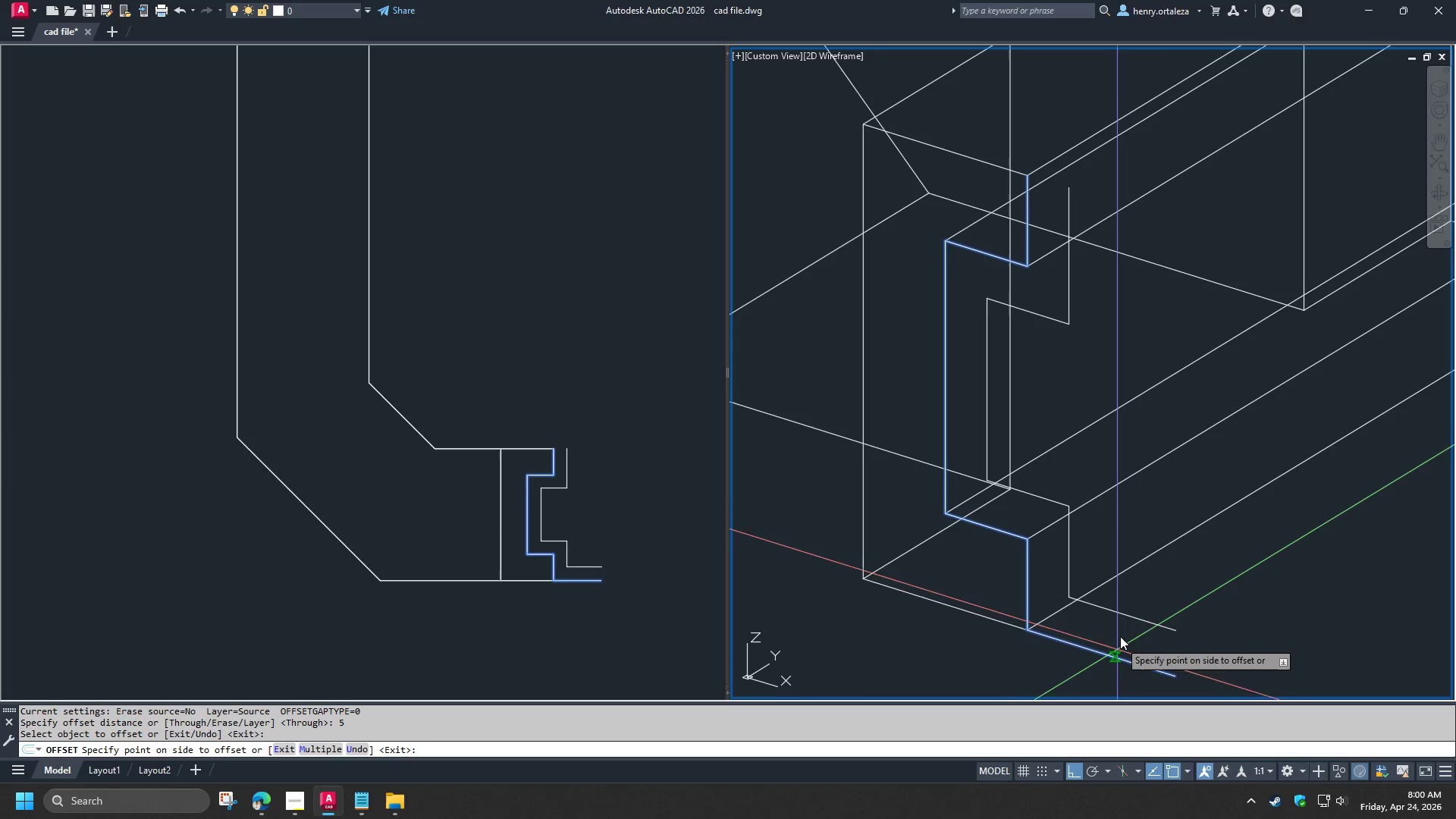 
double_click([1120, 636])
 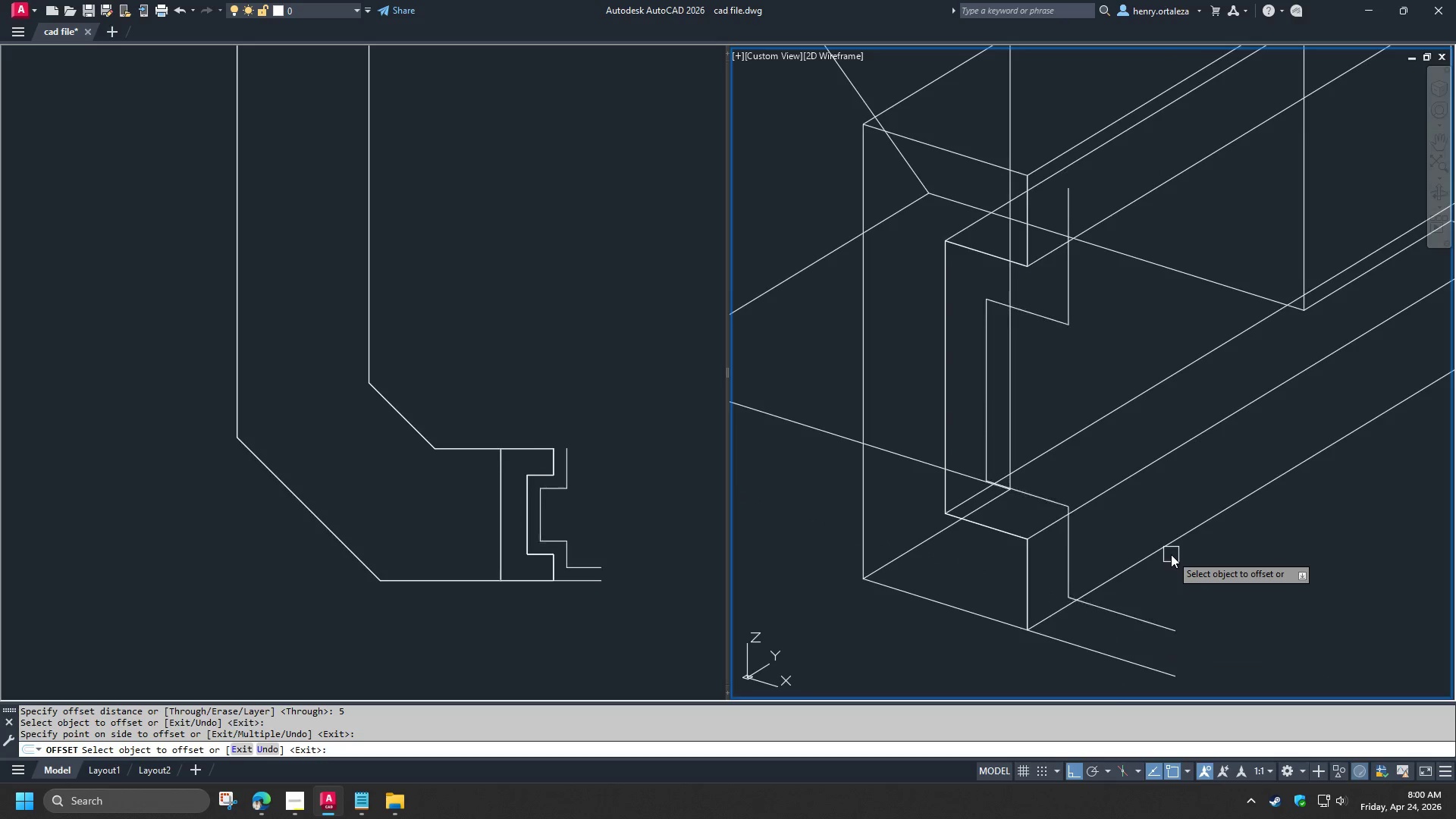 
key(Space)
 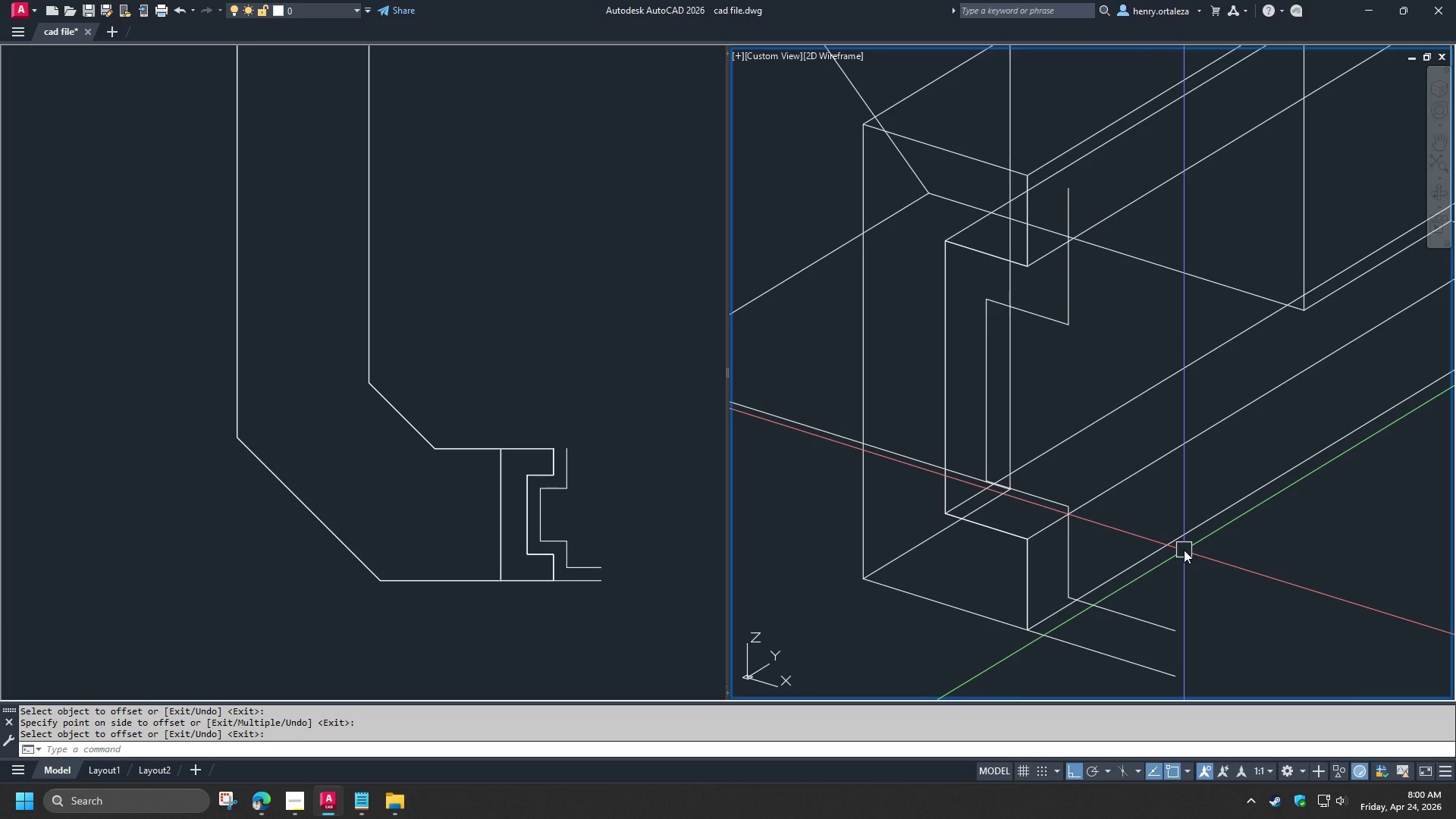 
type(br )
 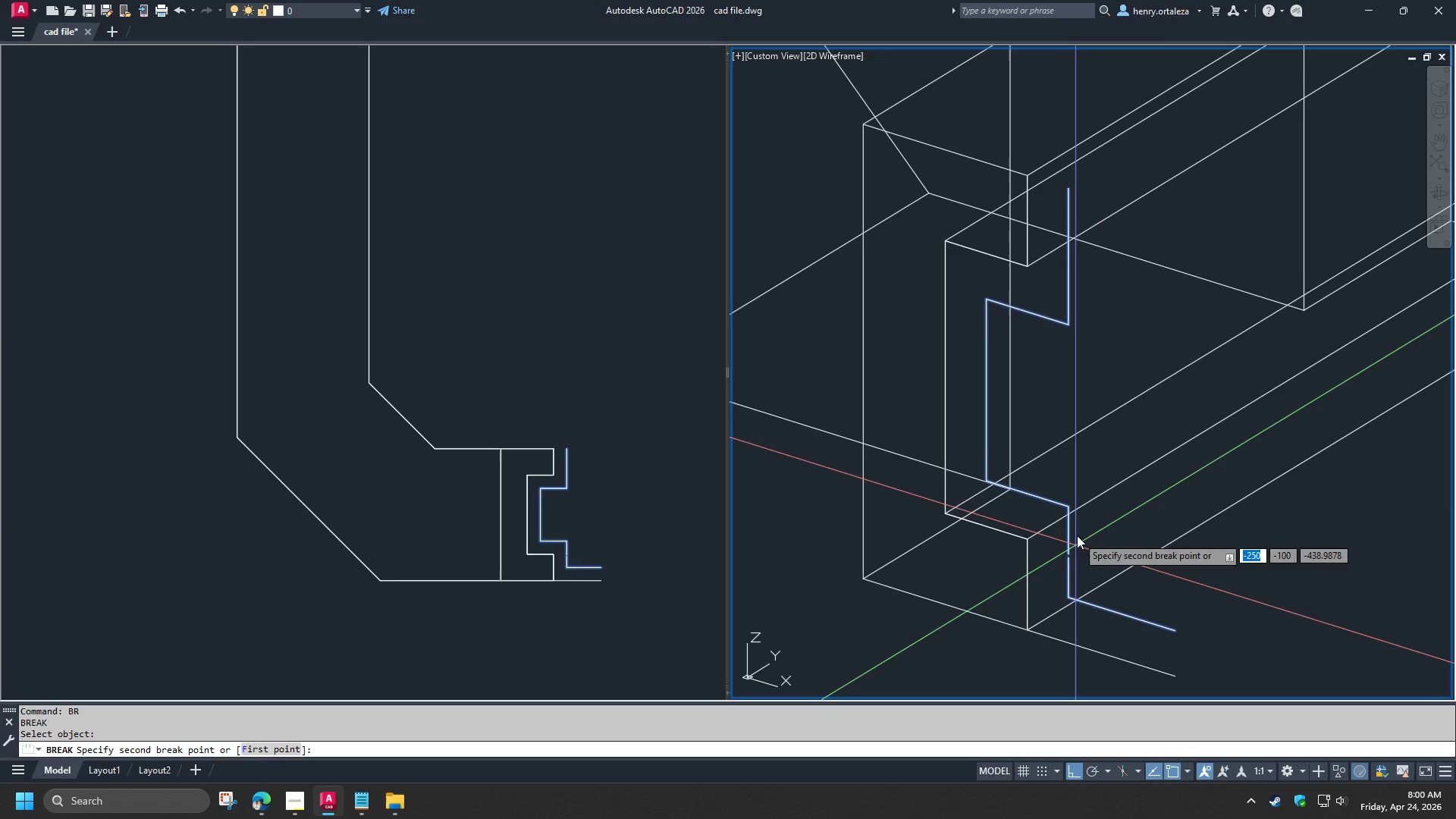 
double_click([1077, 535])
 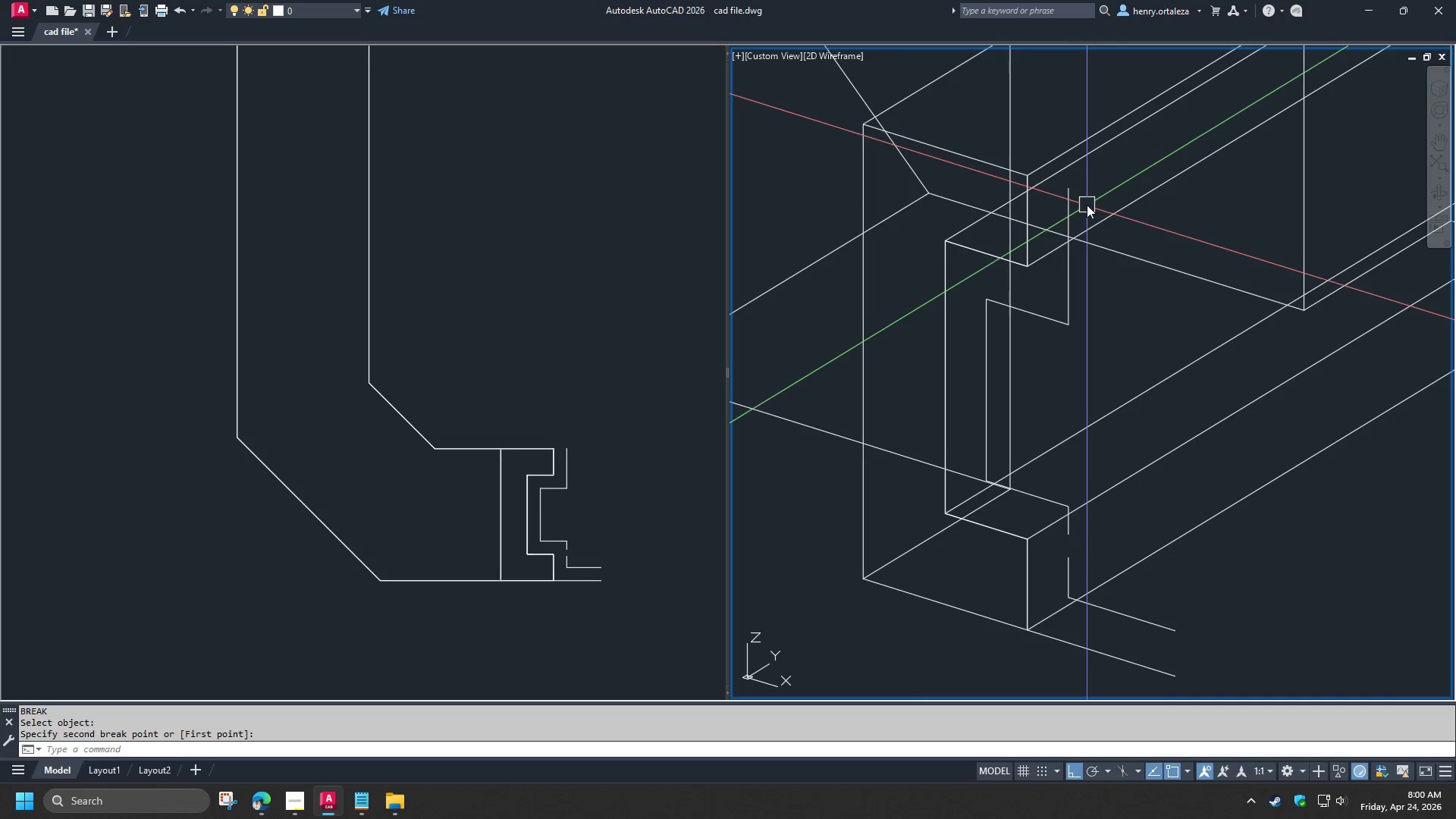 
wait(6.17)
 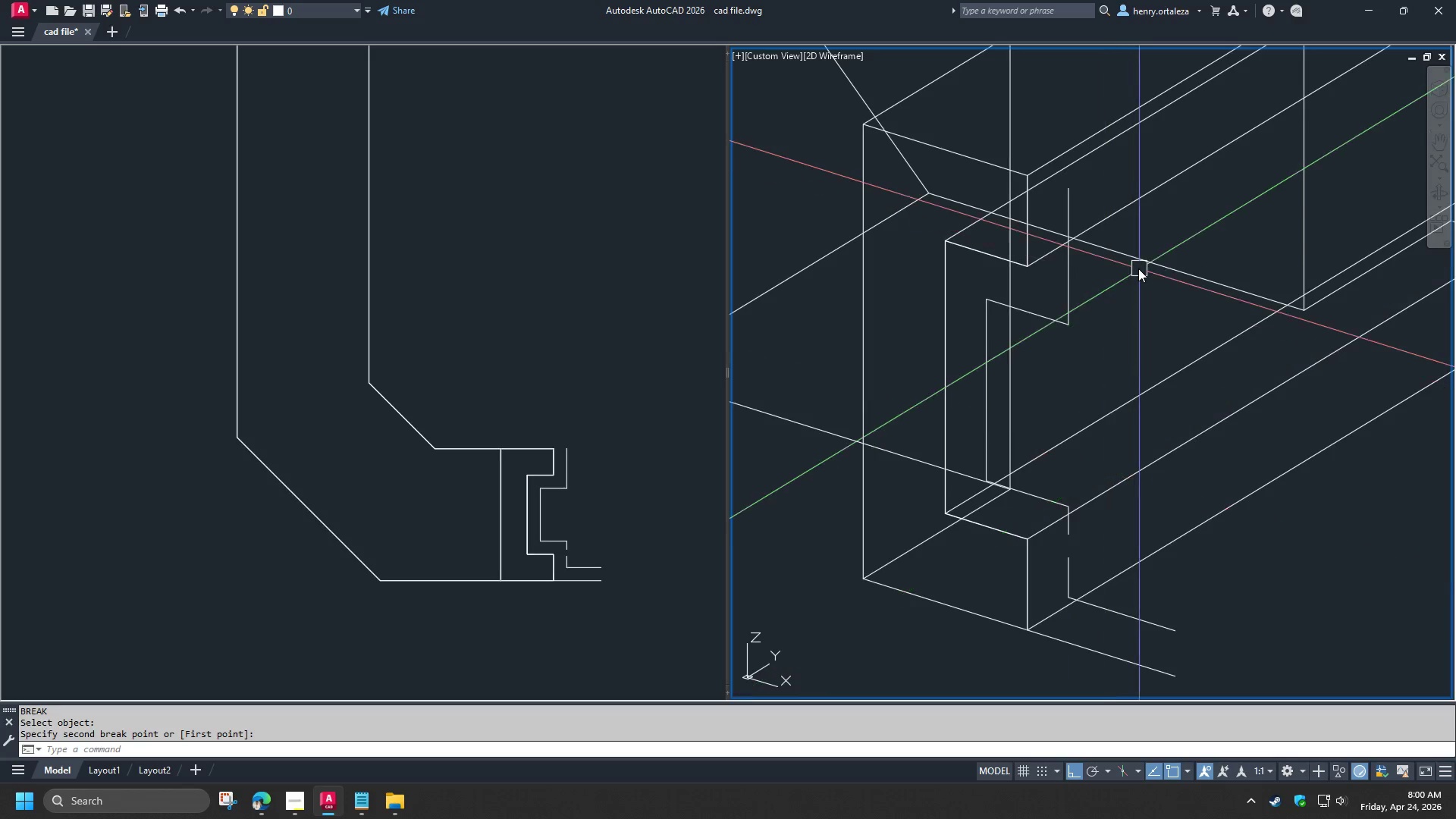 
left_click([1064, 578])
 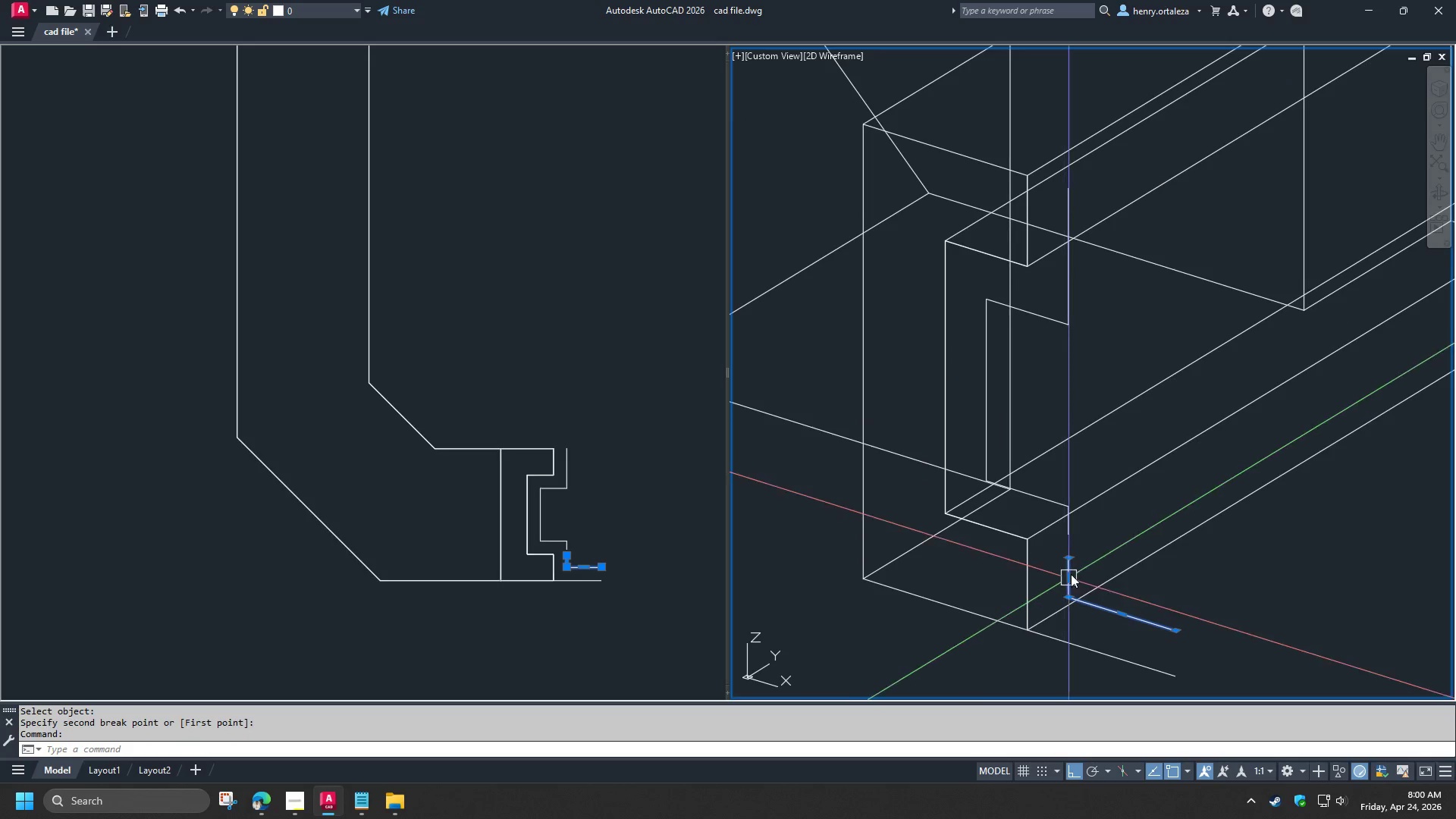 
key(E)
 